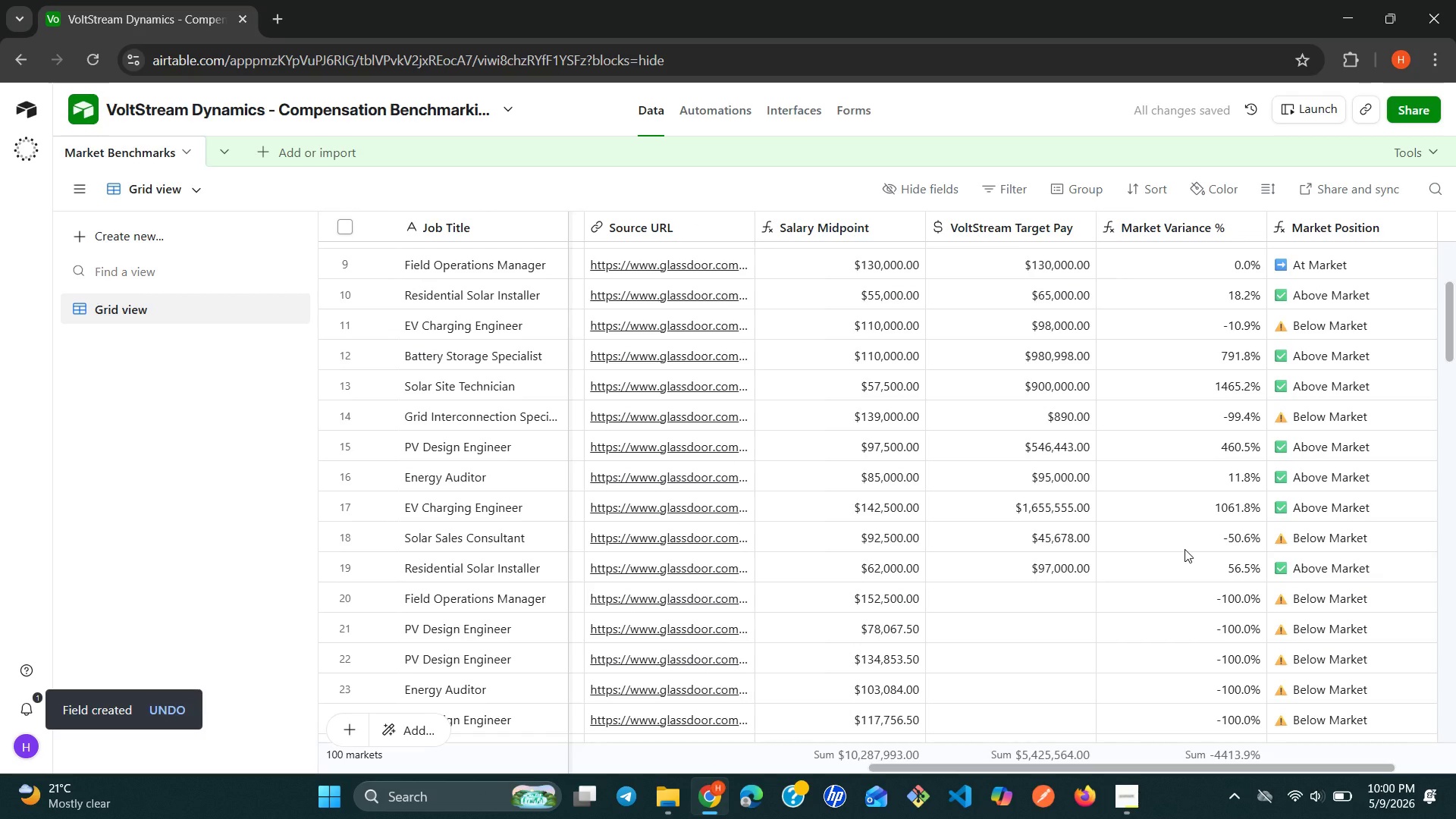 
left_click([1090, 526])
 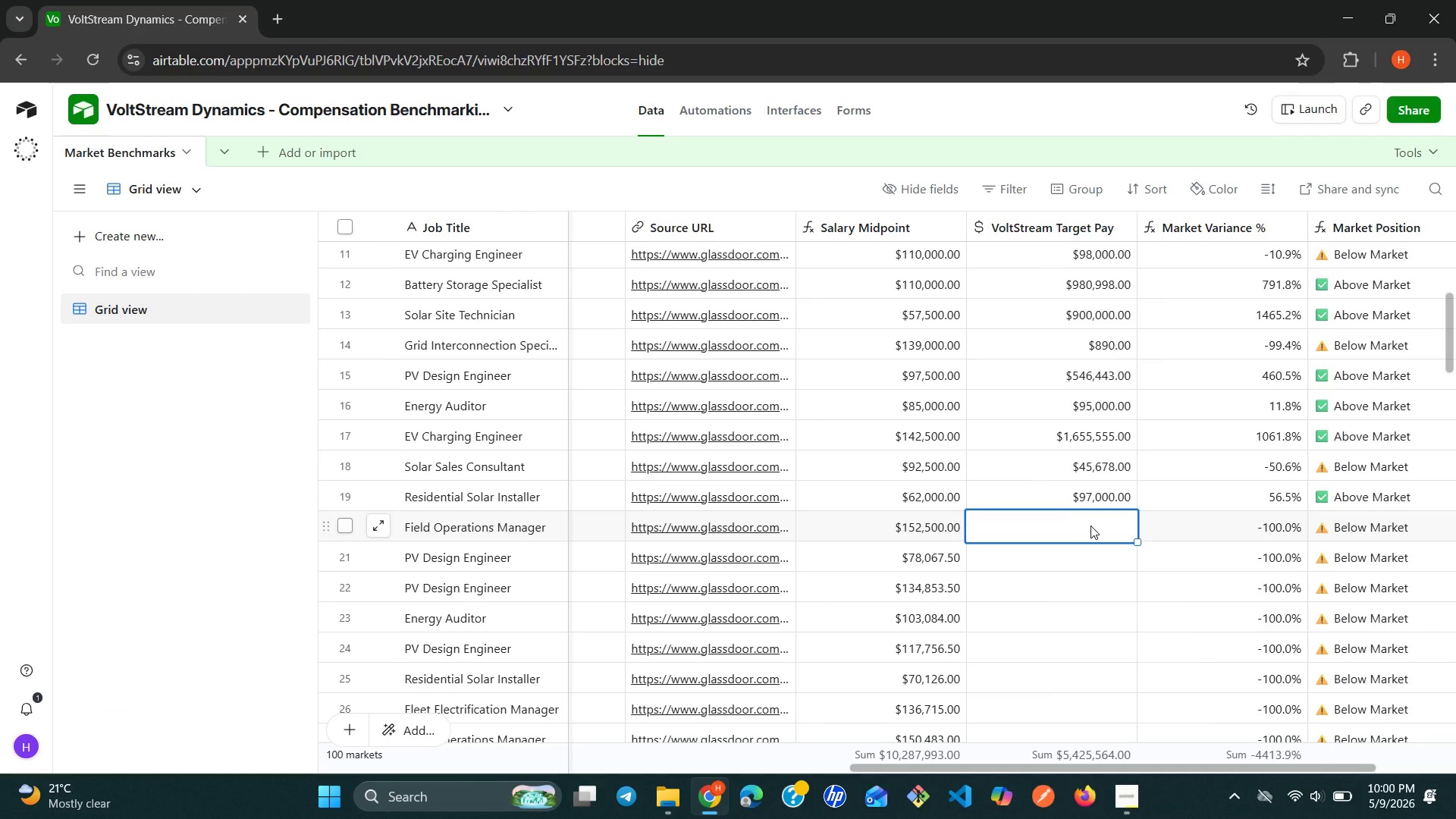 
type(89)
 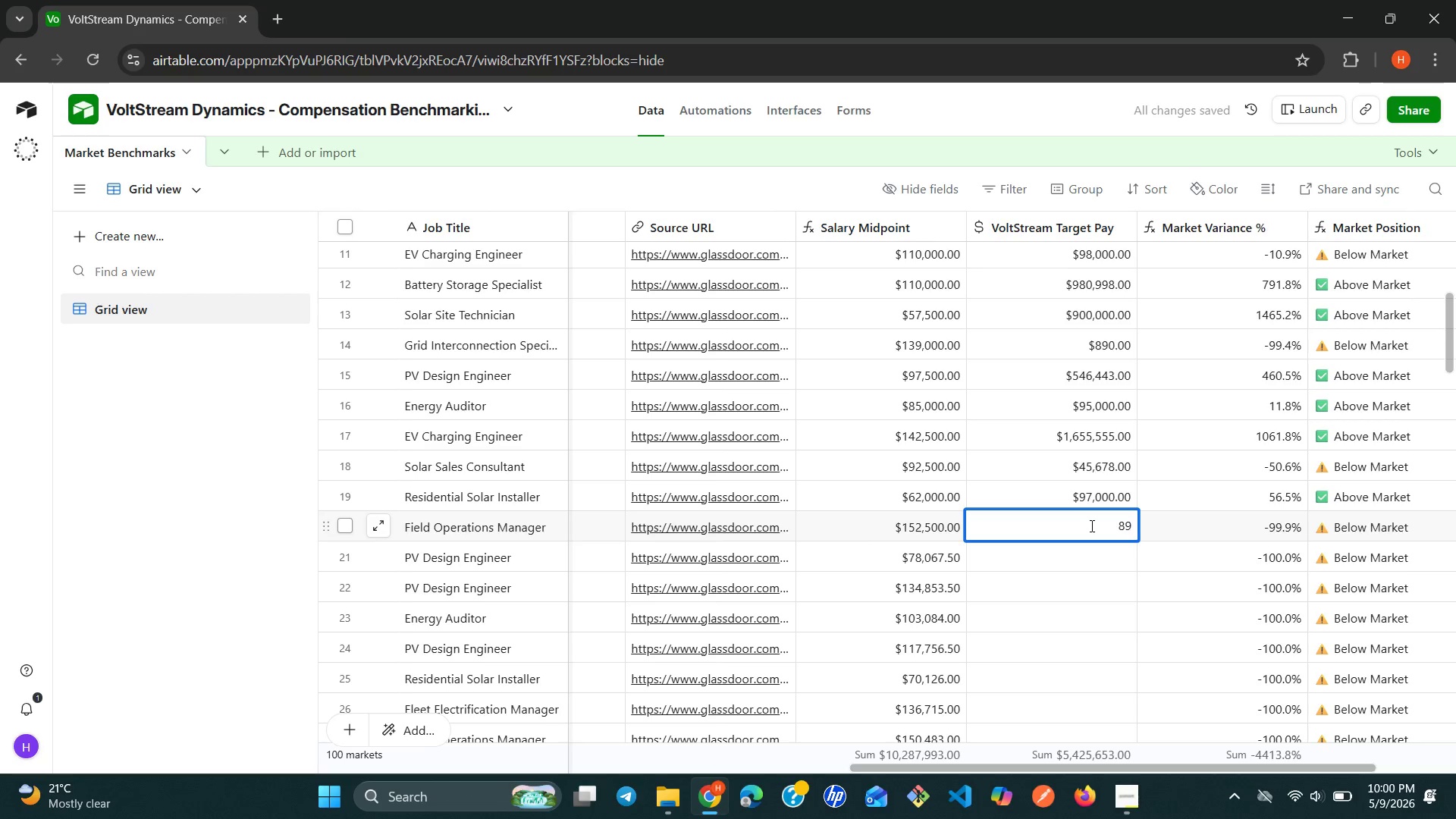 
wait(6.19)
 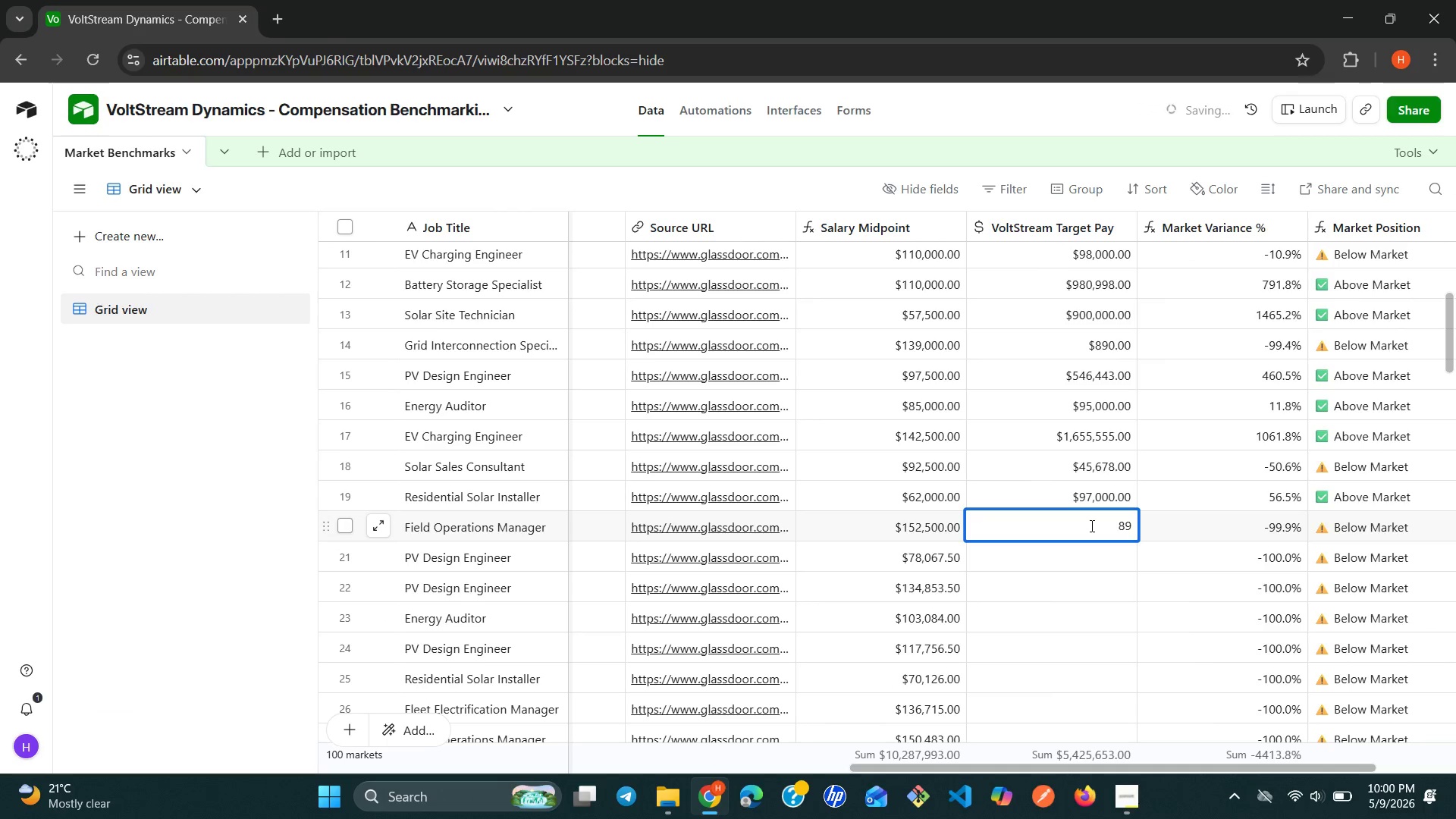 
type(000)
 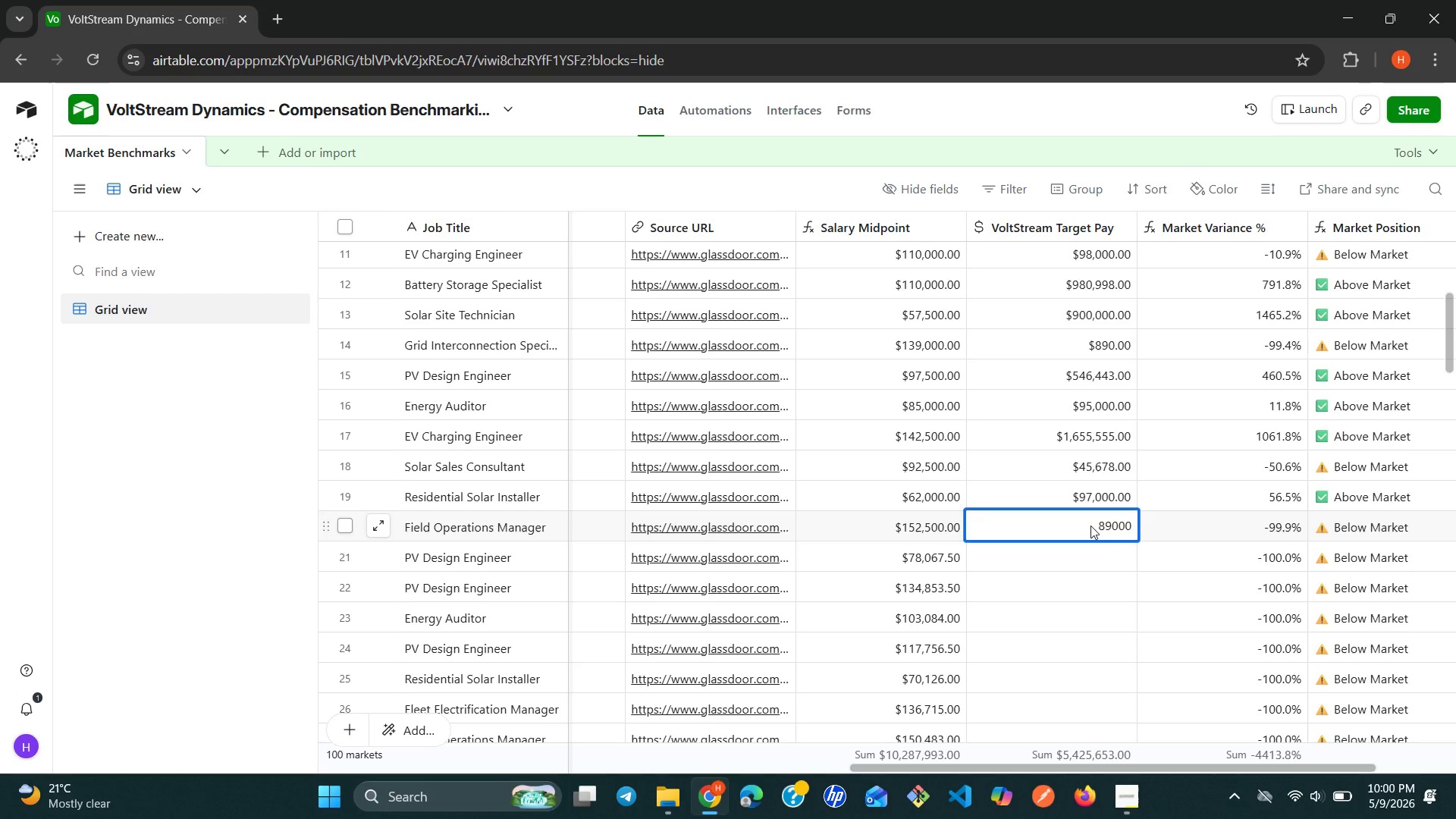 
key(Enter)
 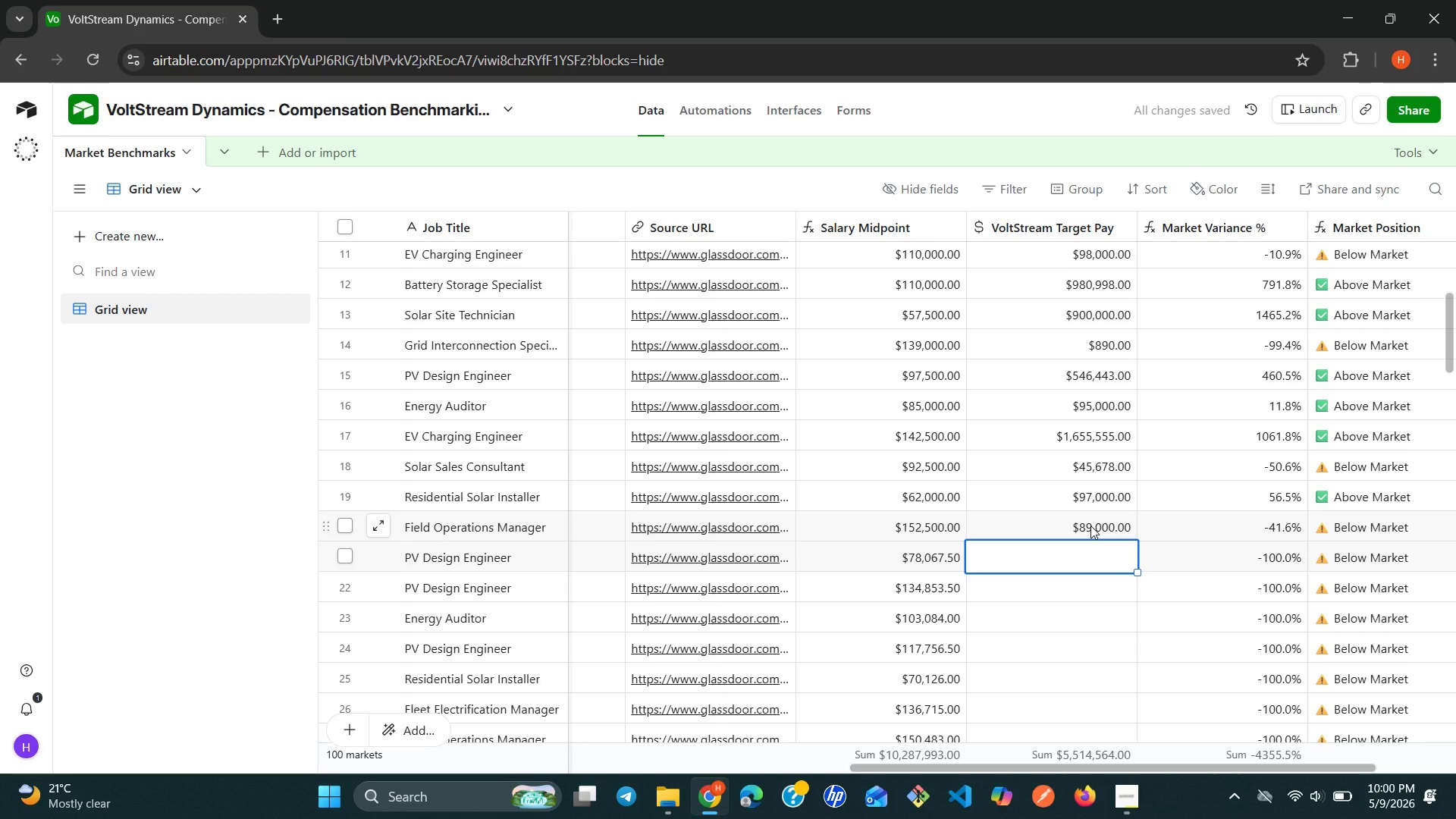 
type(900000)
 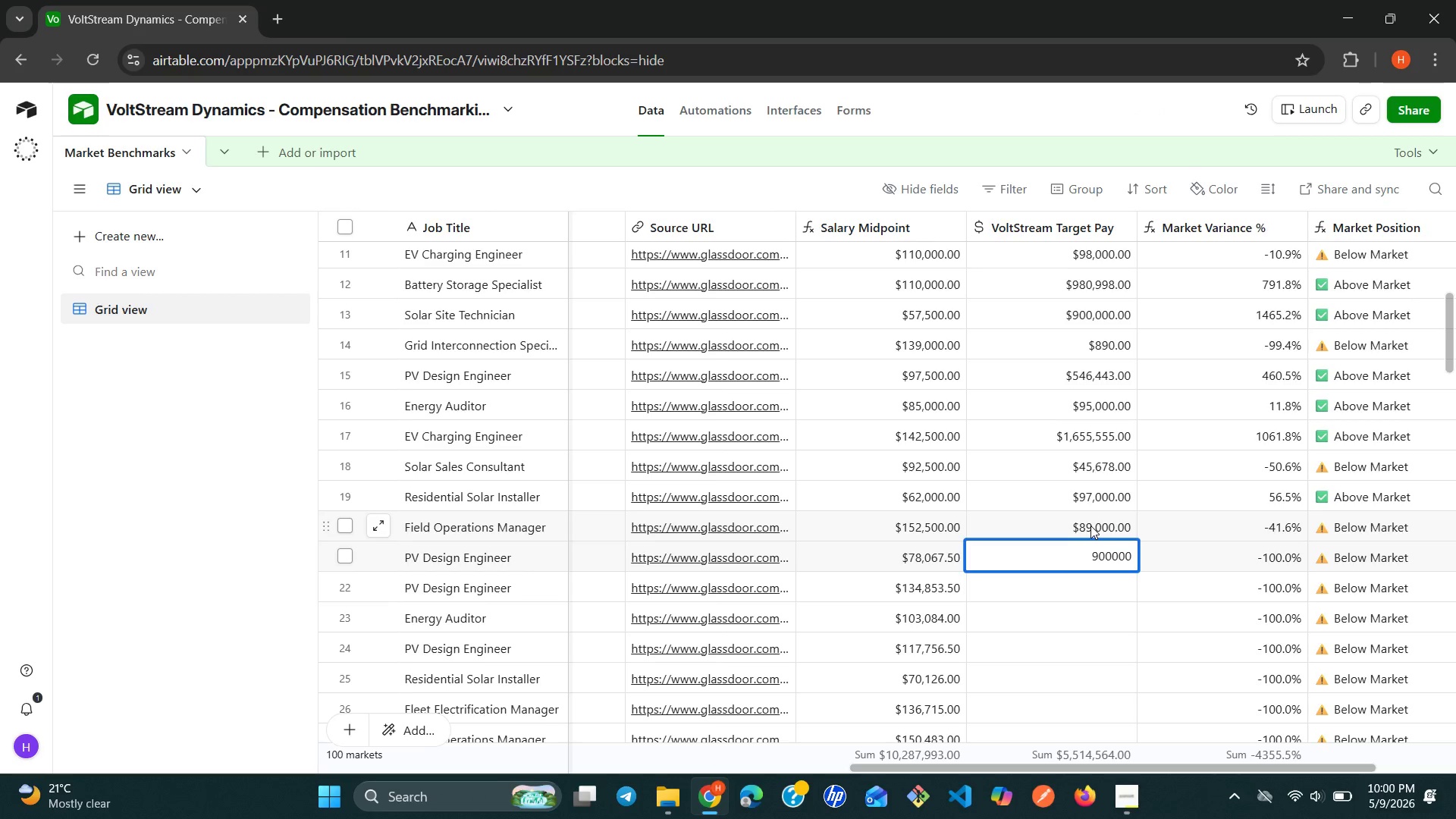 
key(Enter)
 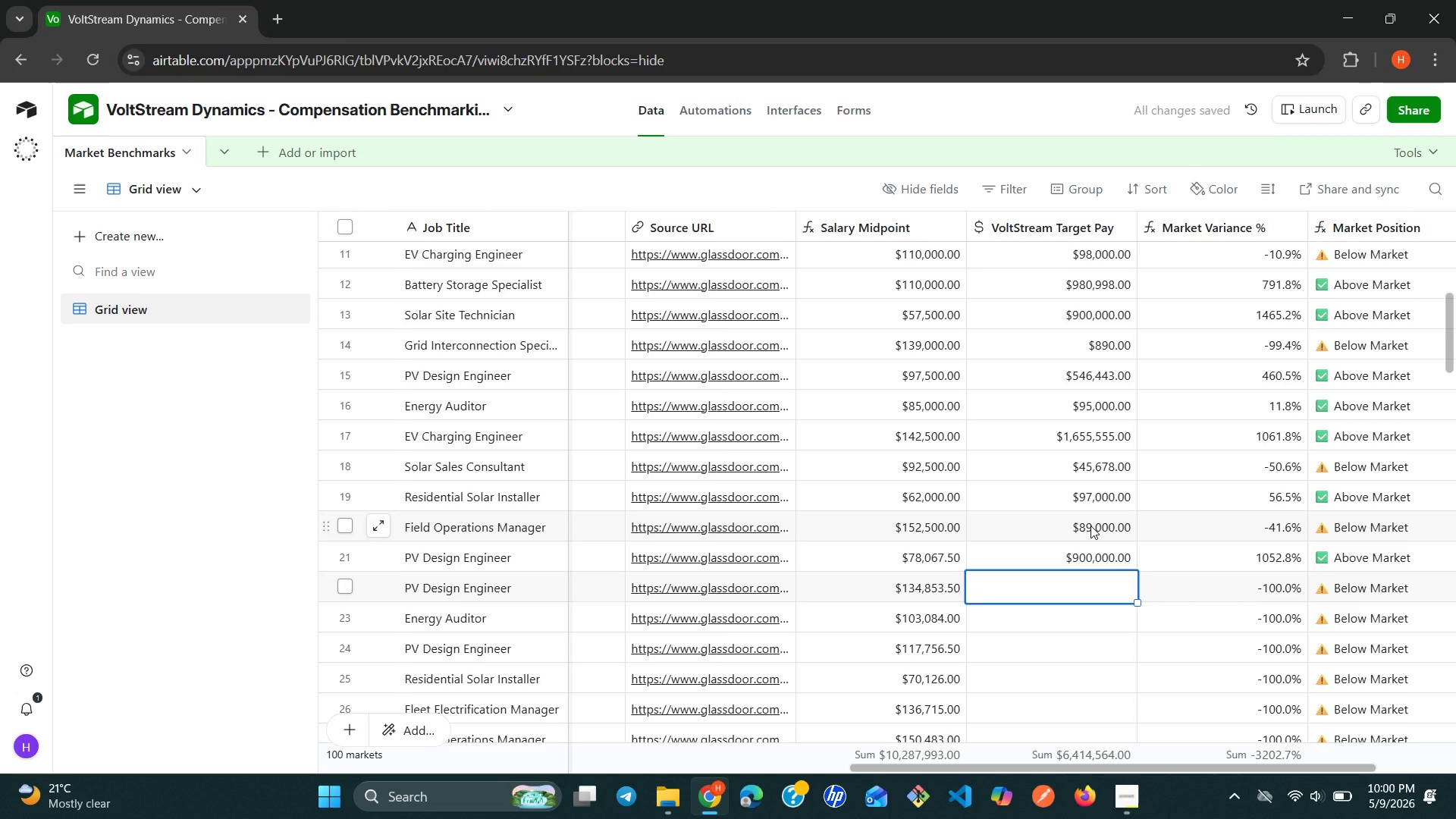 
wait(7.72)
 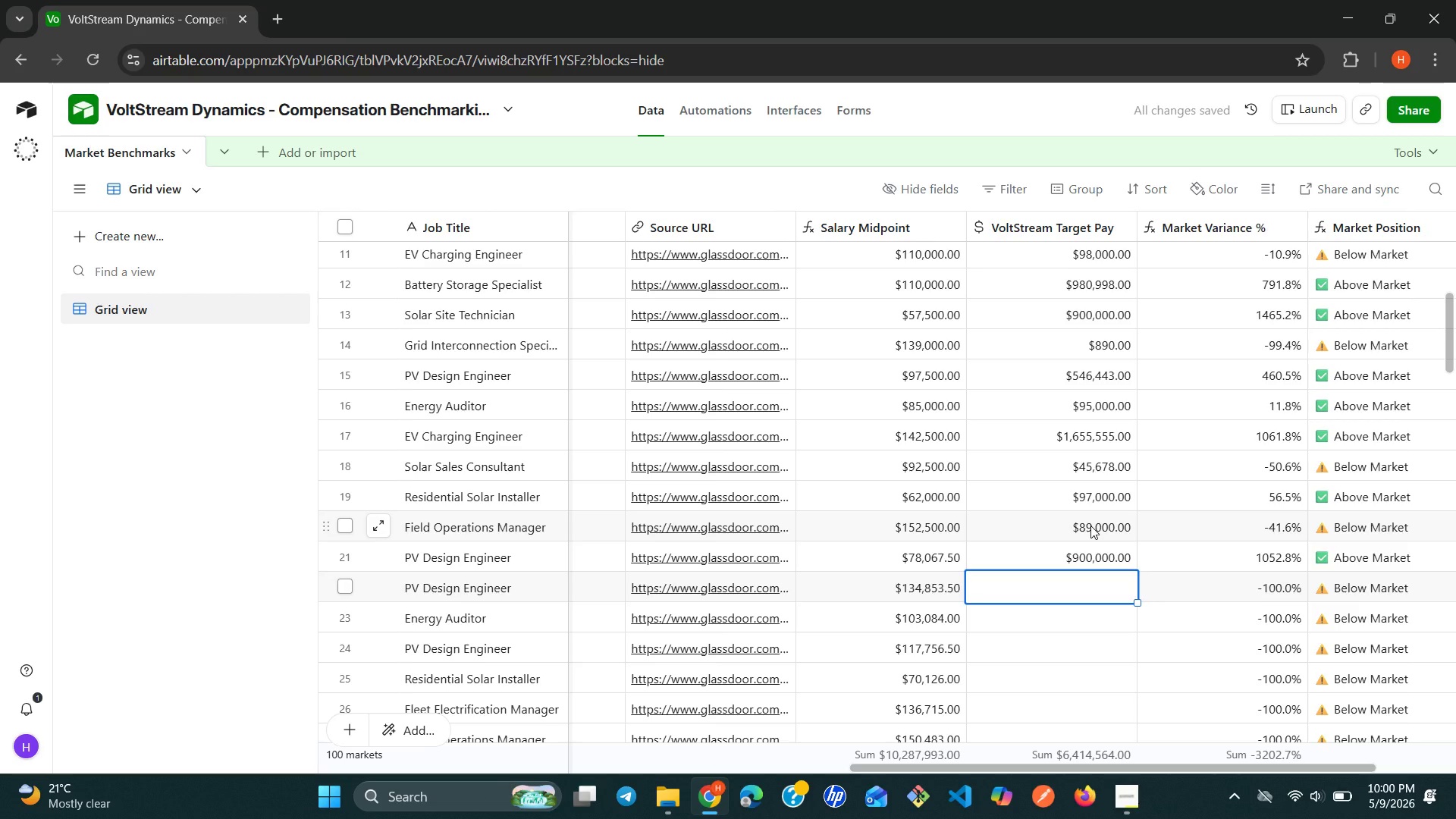 
type(150000)
 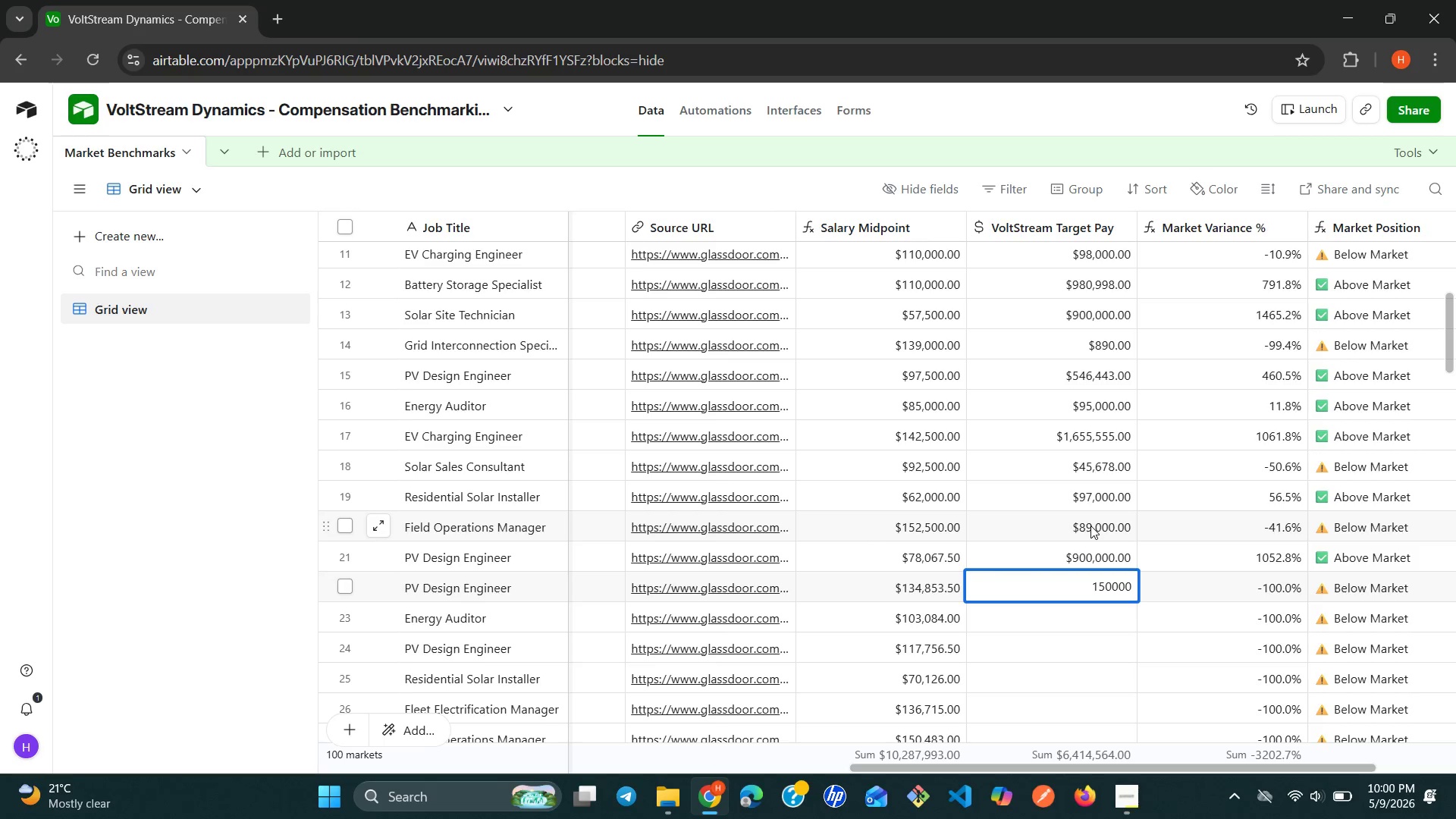 
key(Enter)
 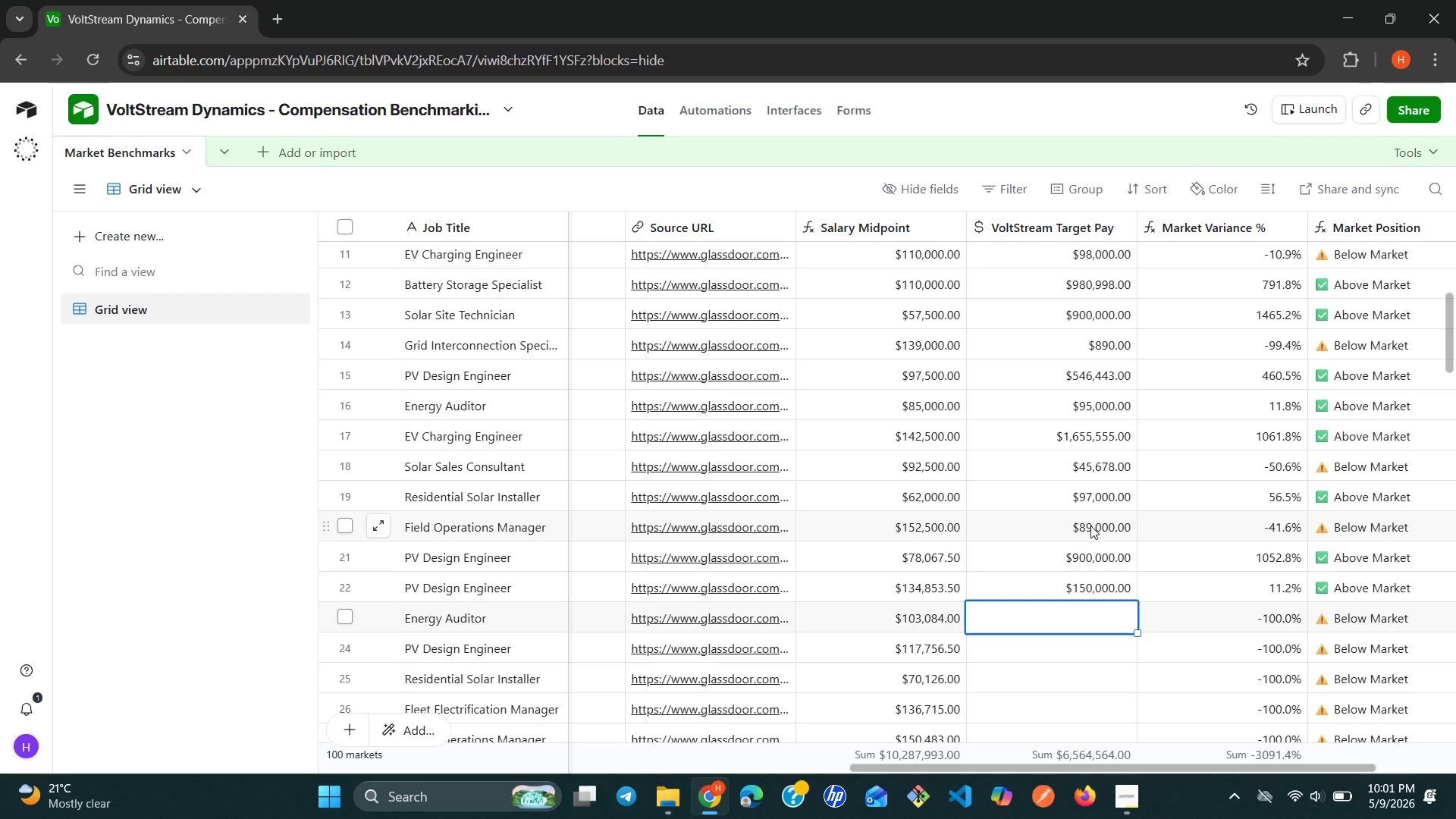 
wait(19.98)
 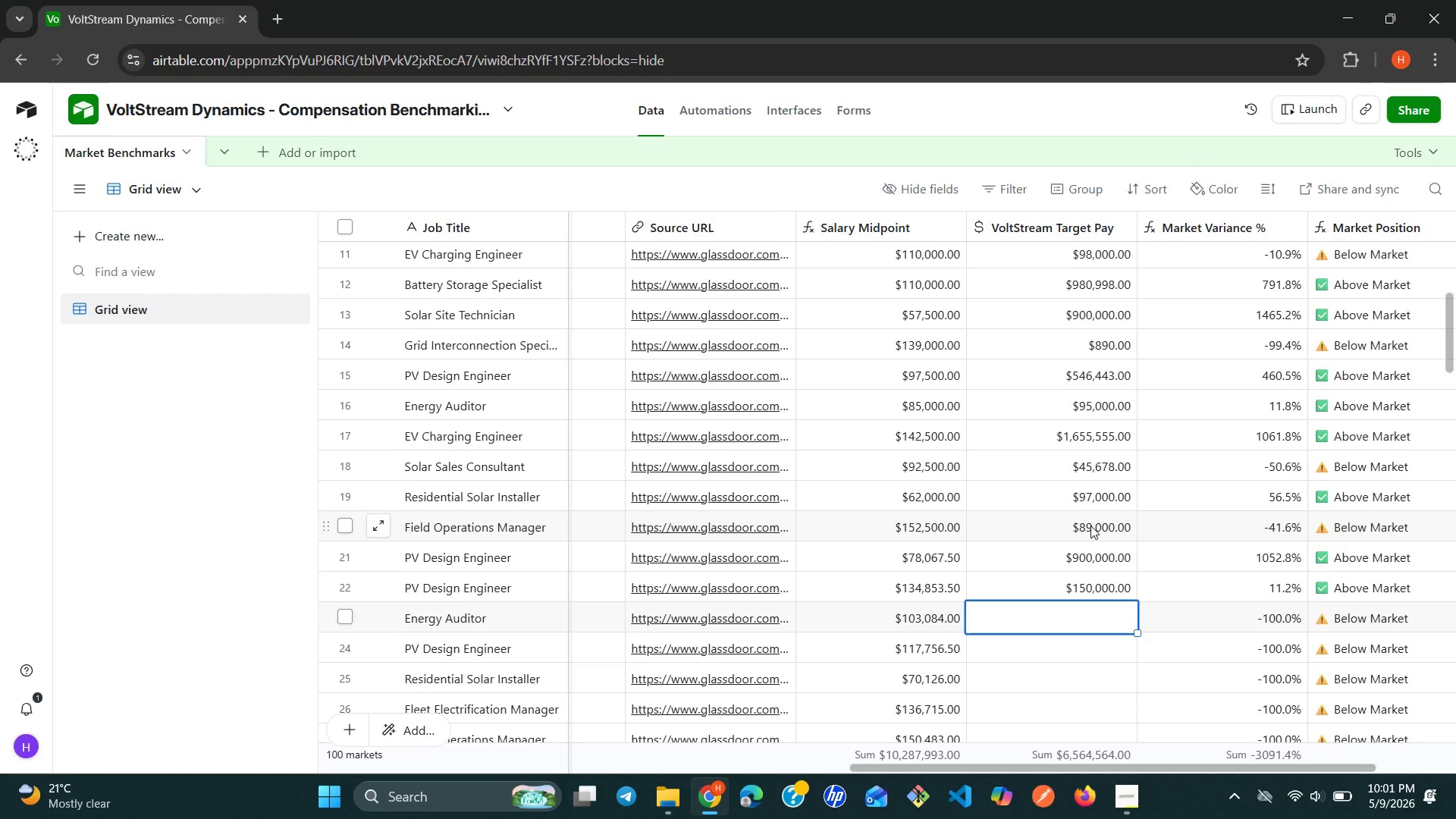 
key(1)
 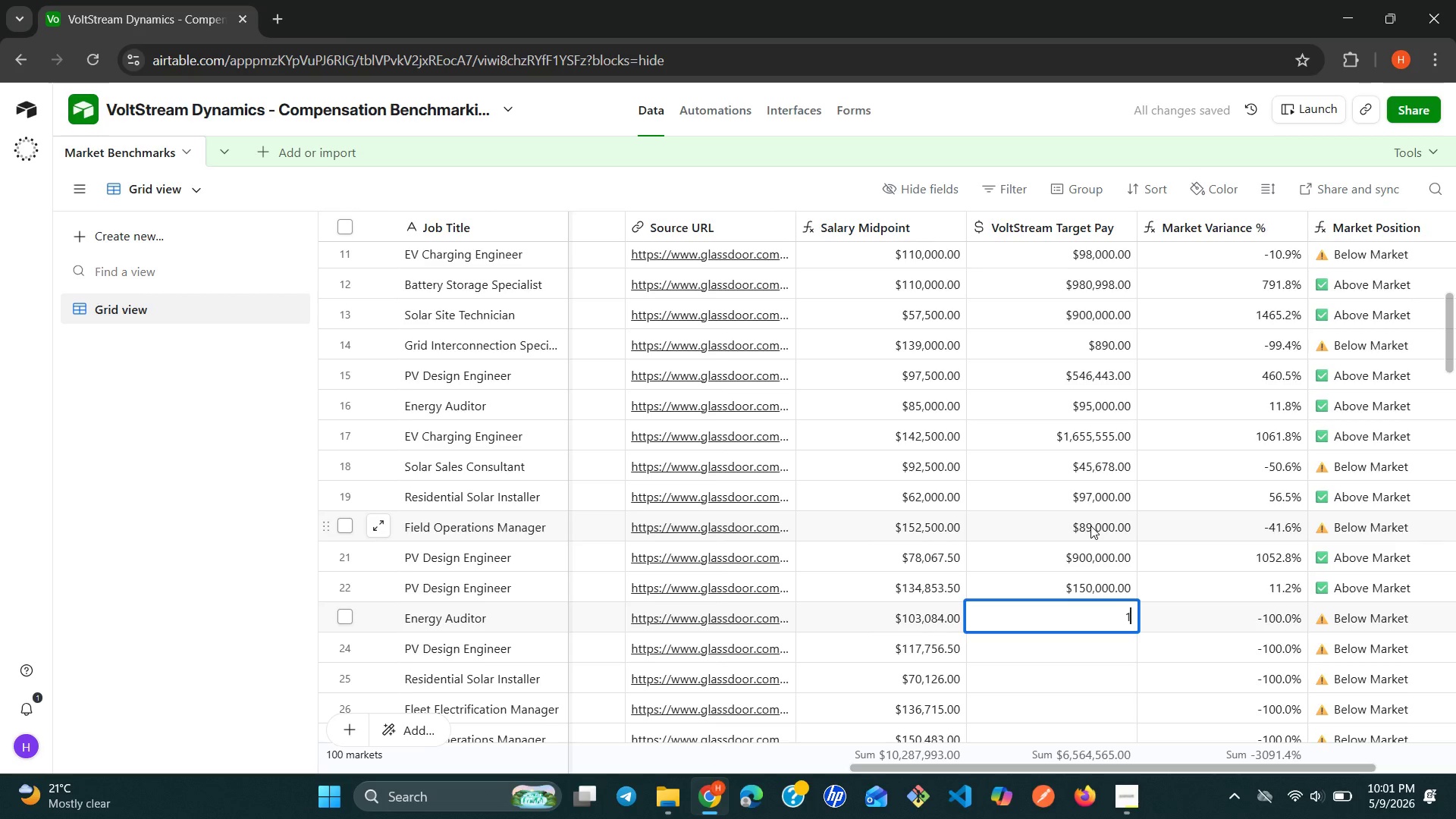 
wait(5.55)
 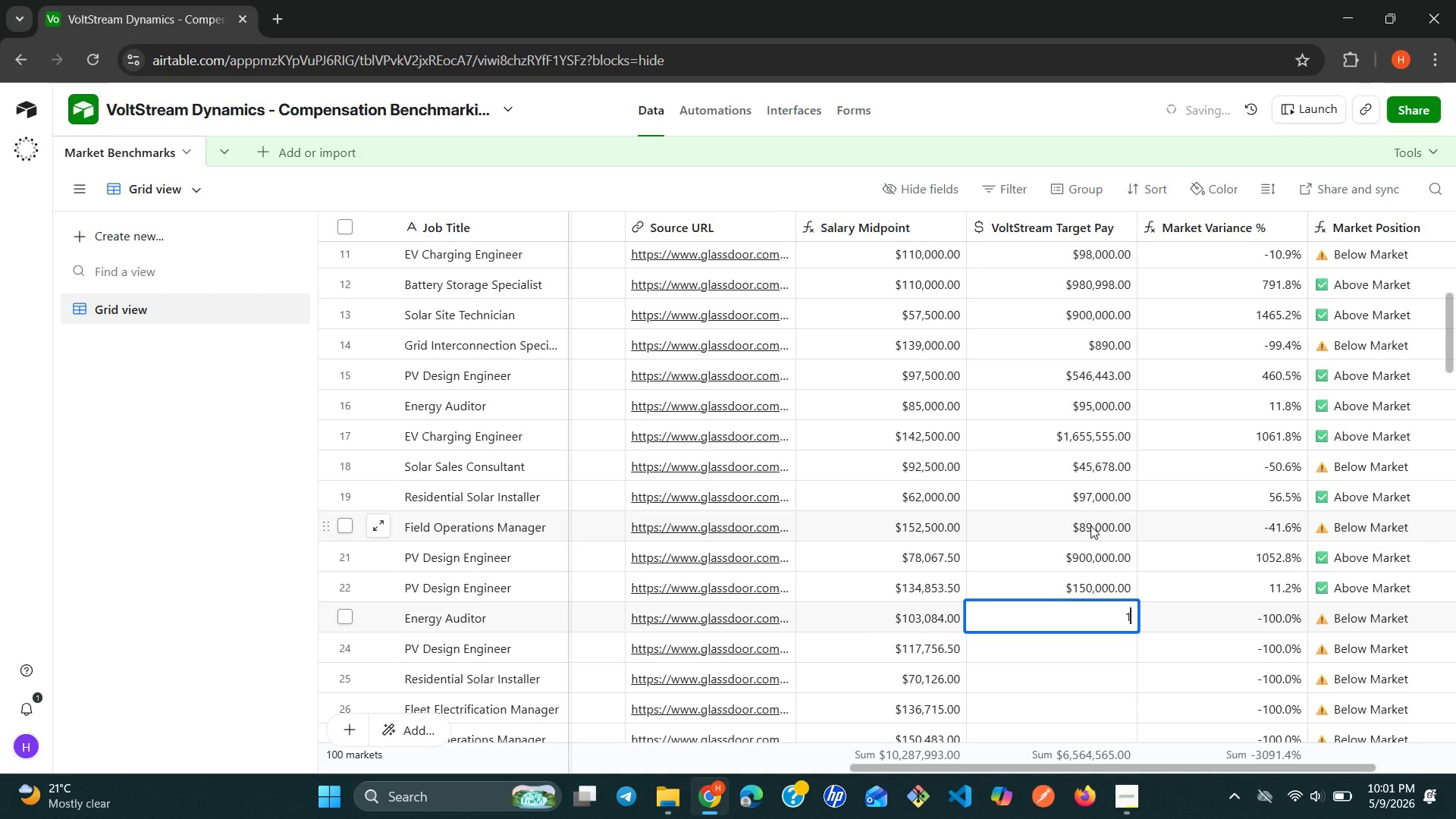 
type(02084)
 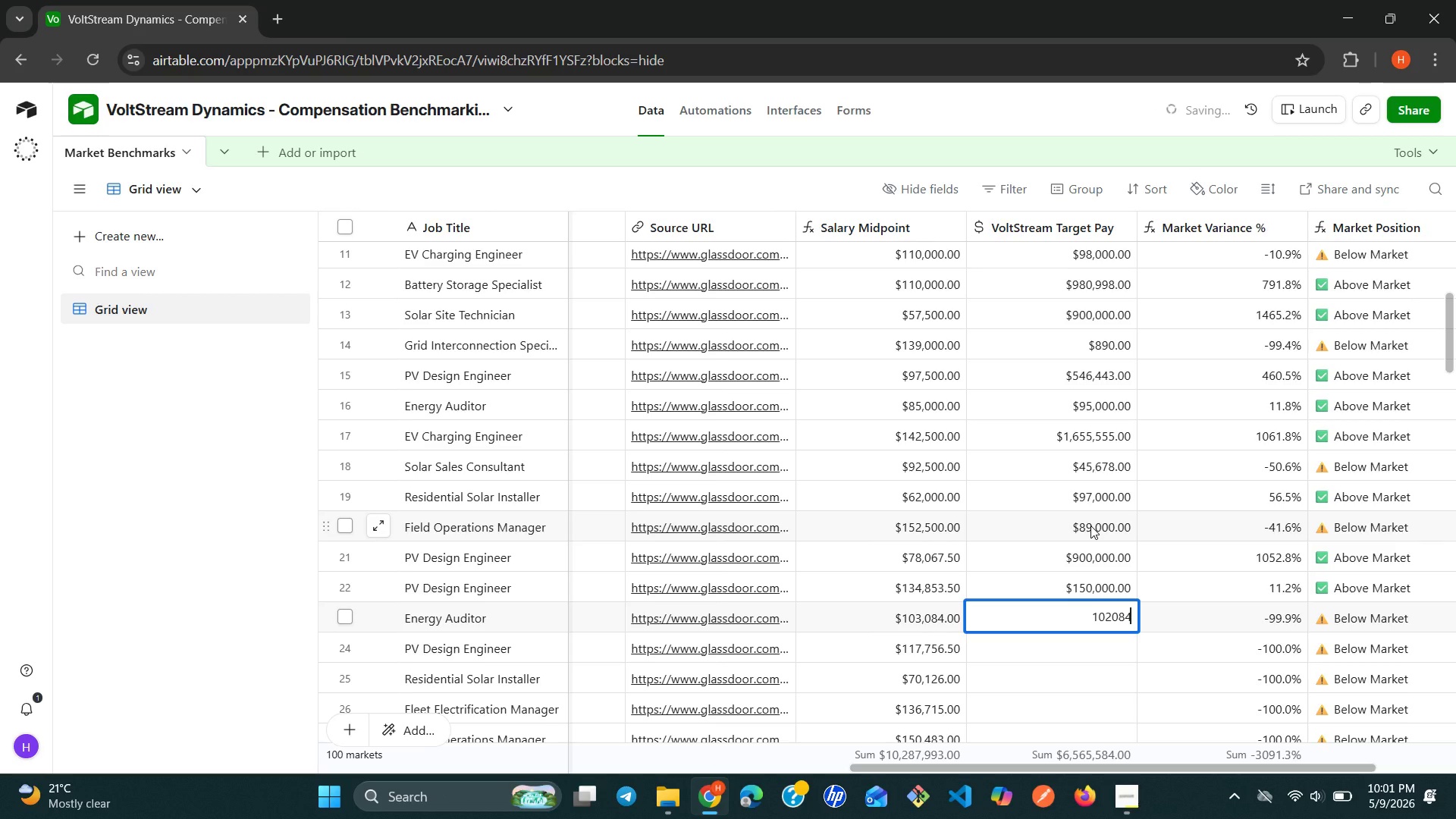 
key(Enter)
 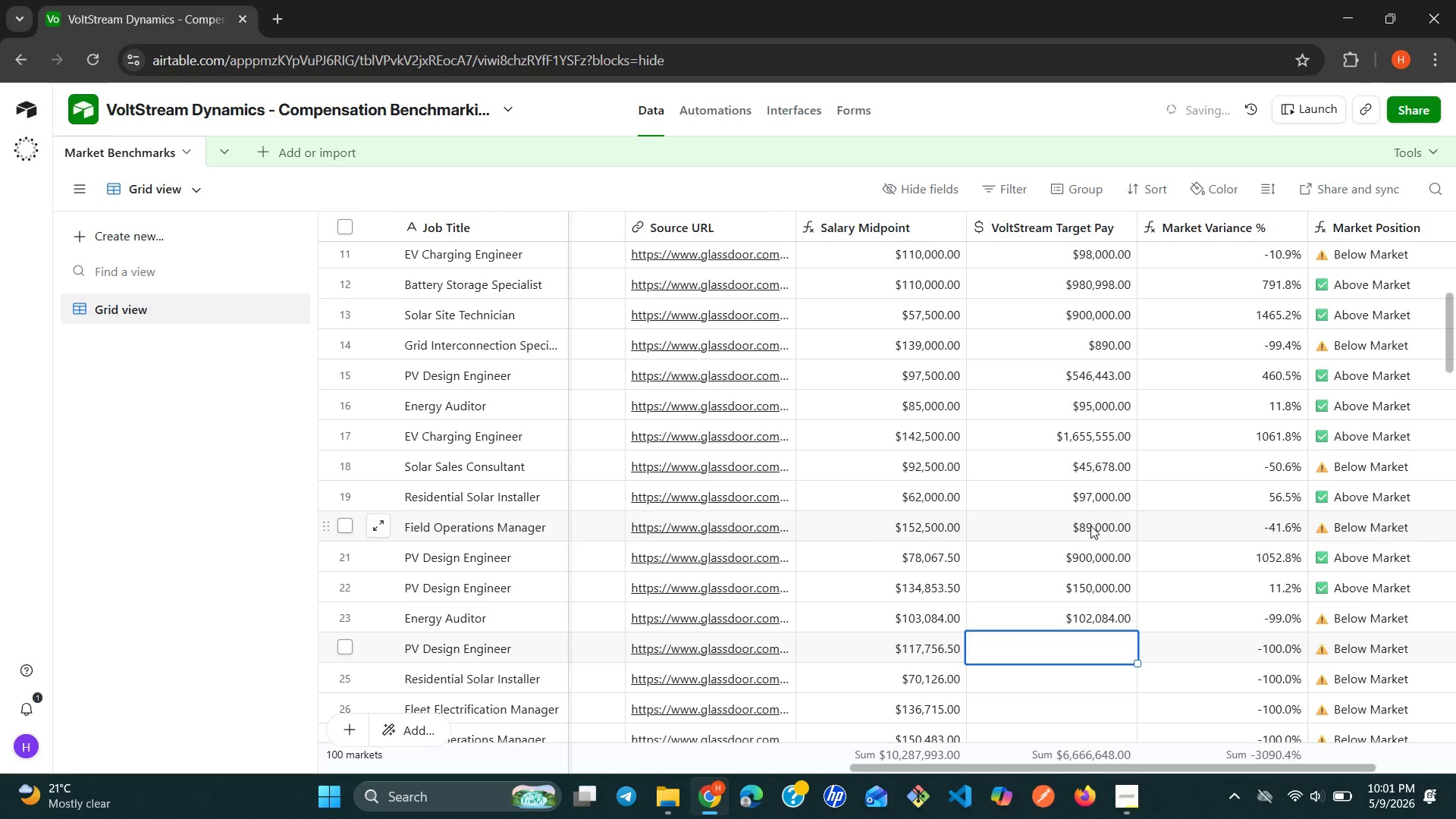 
wait(6.3)
 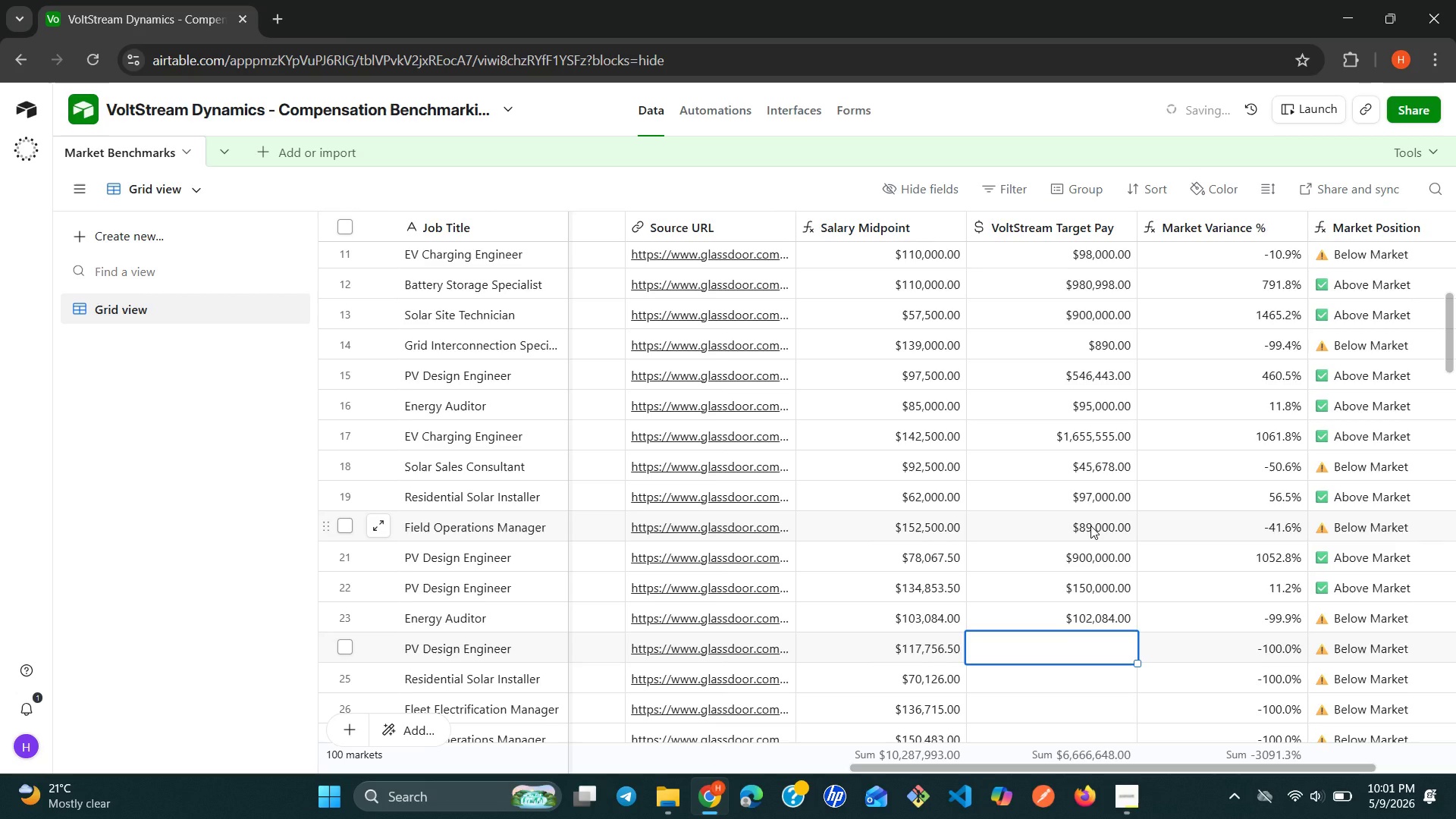 
type(1177)
 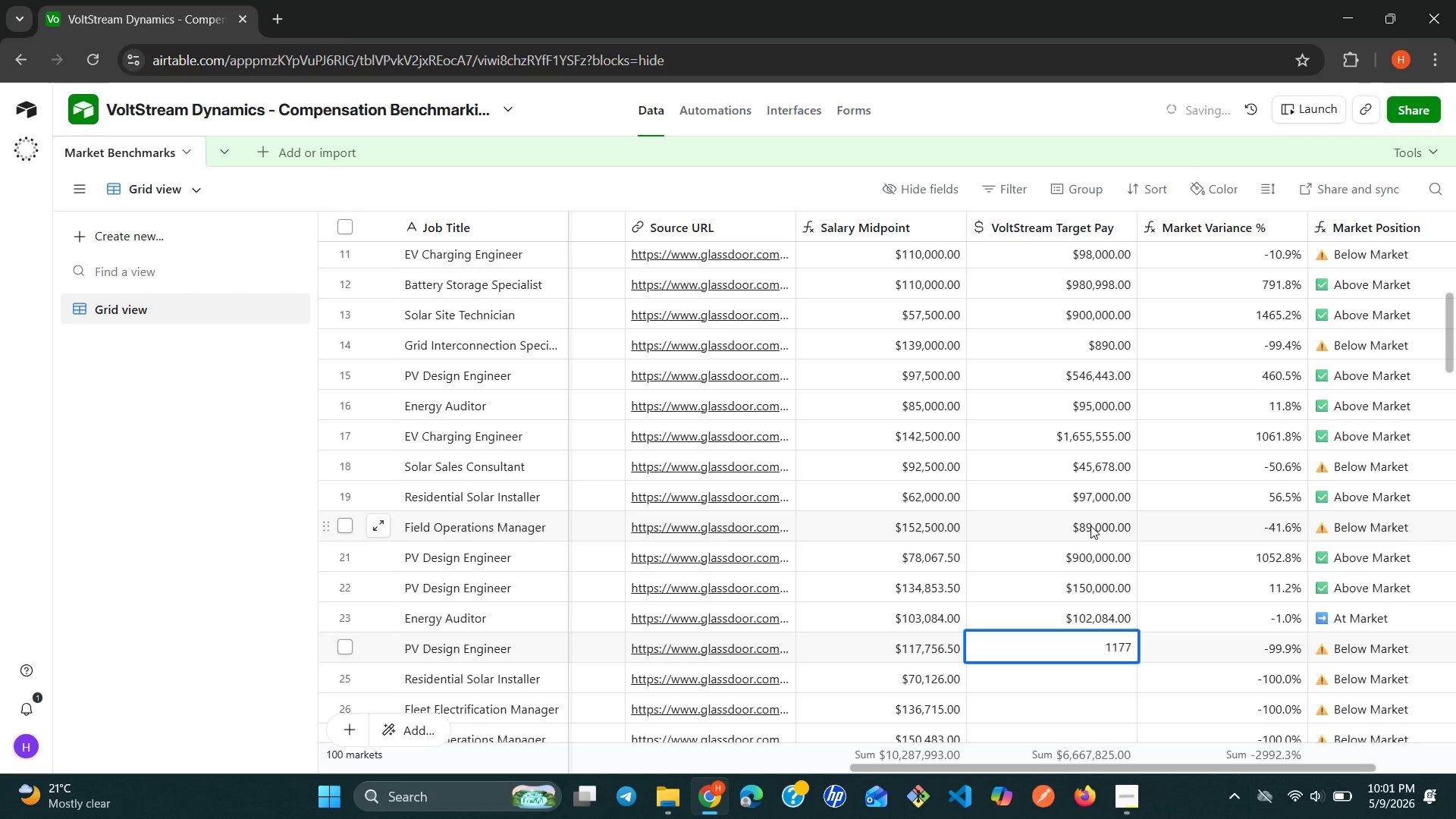 
type(56.5)
 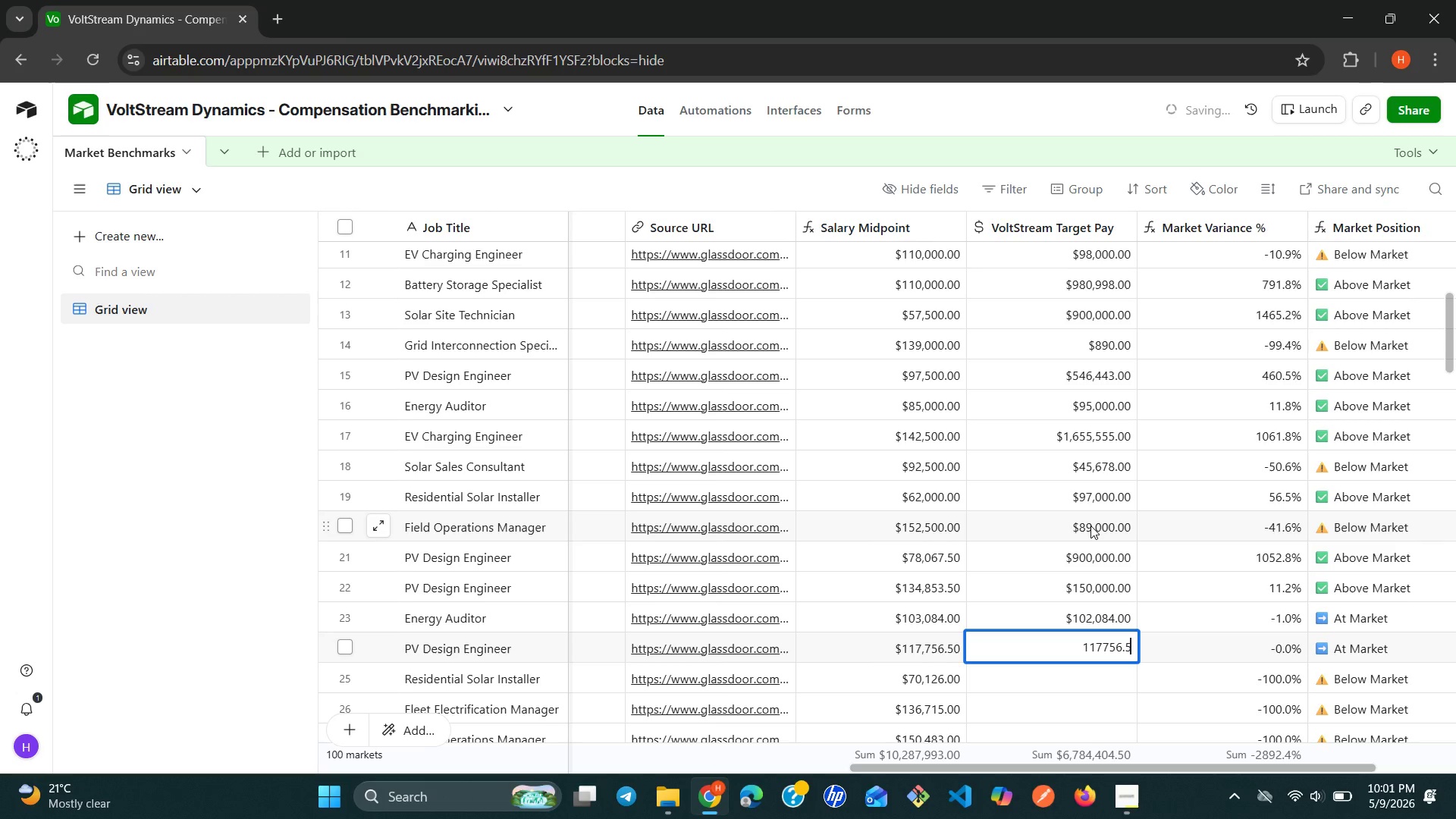 
key(Enter)
 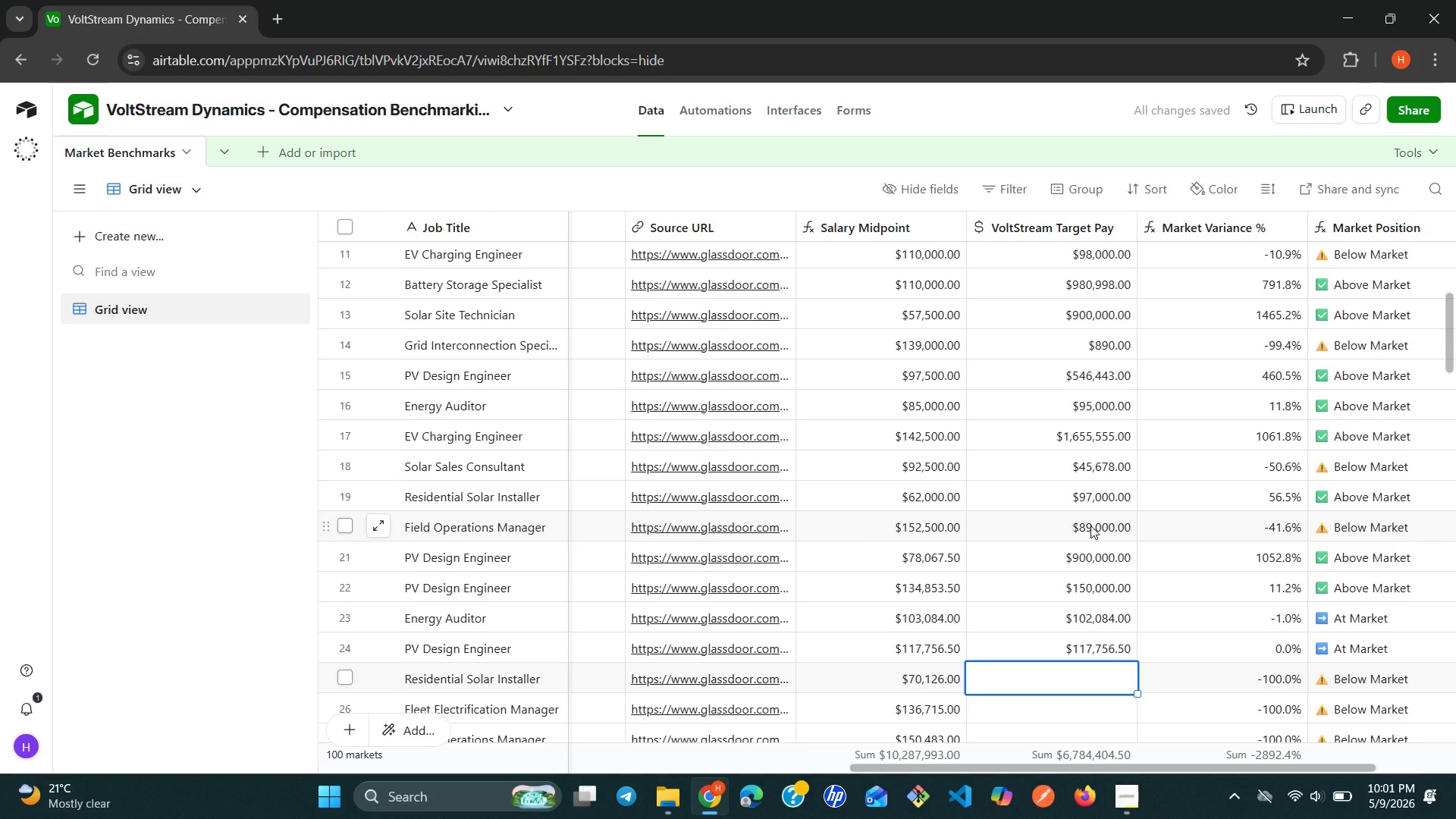 
type(7100)
 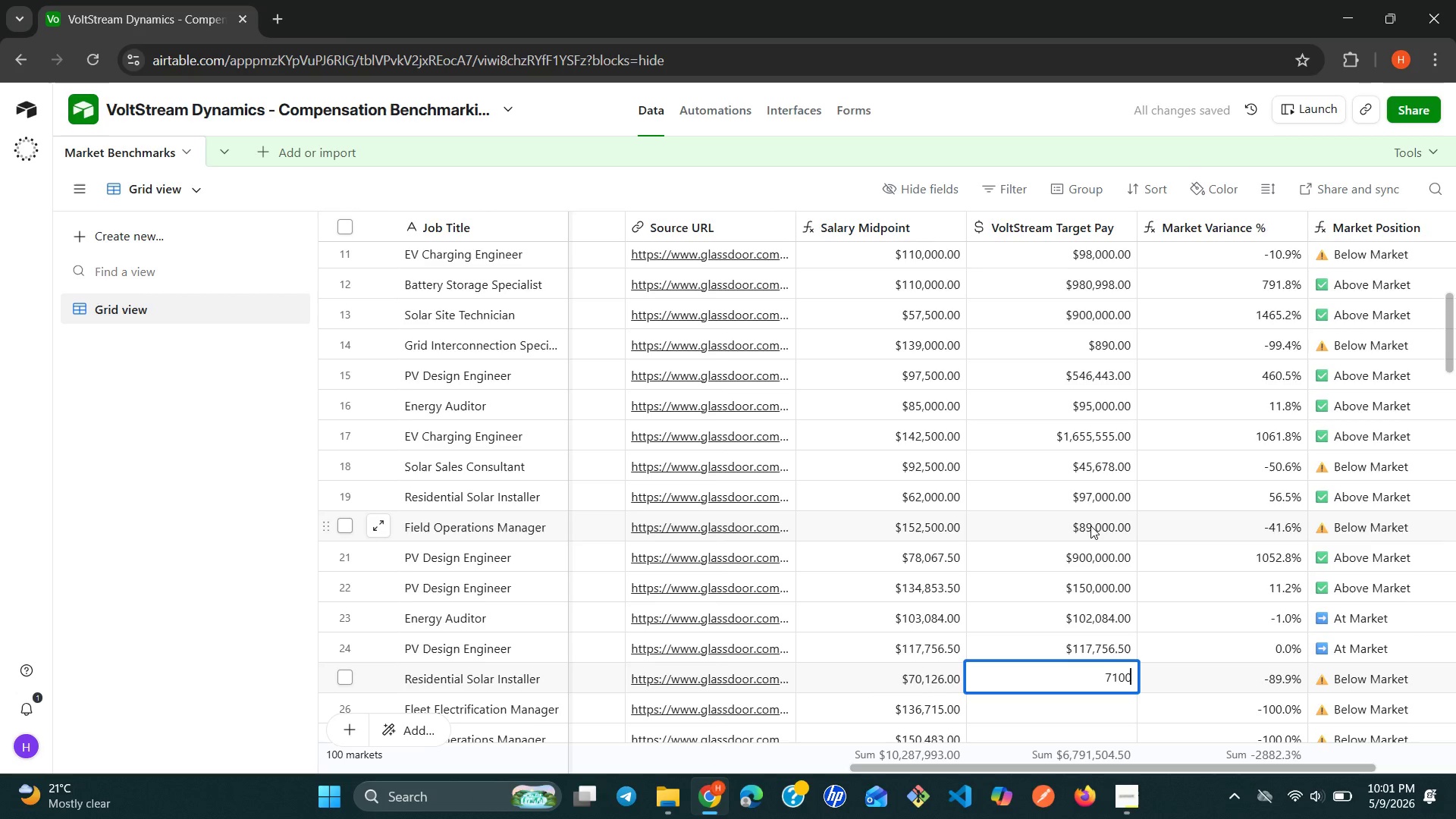 
key(0)
 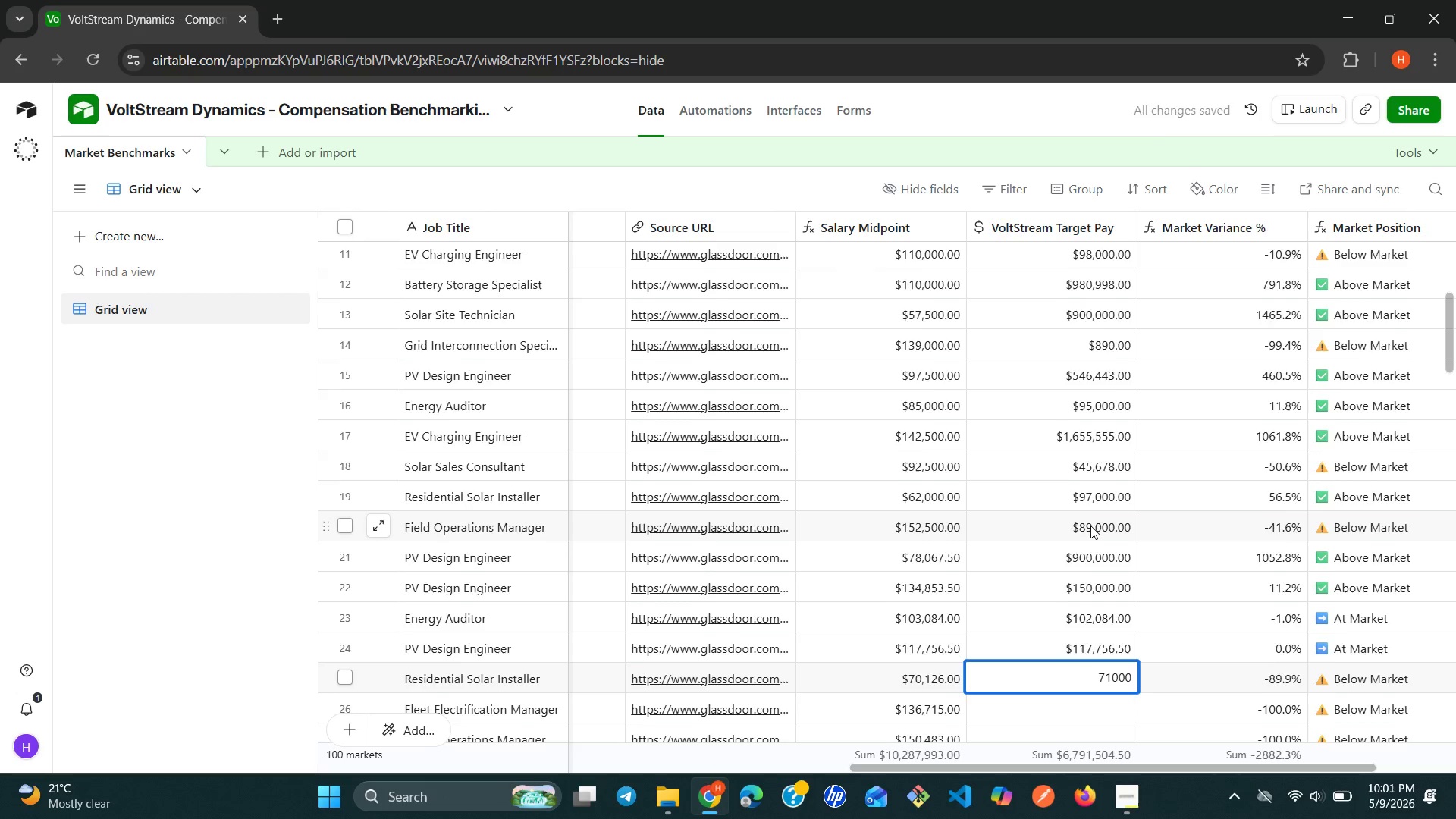 
key(Enter)
 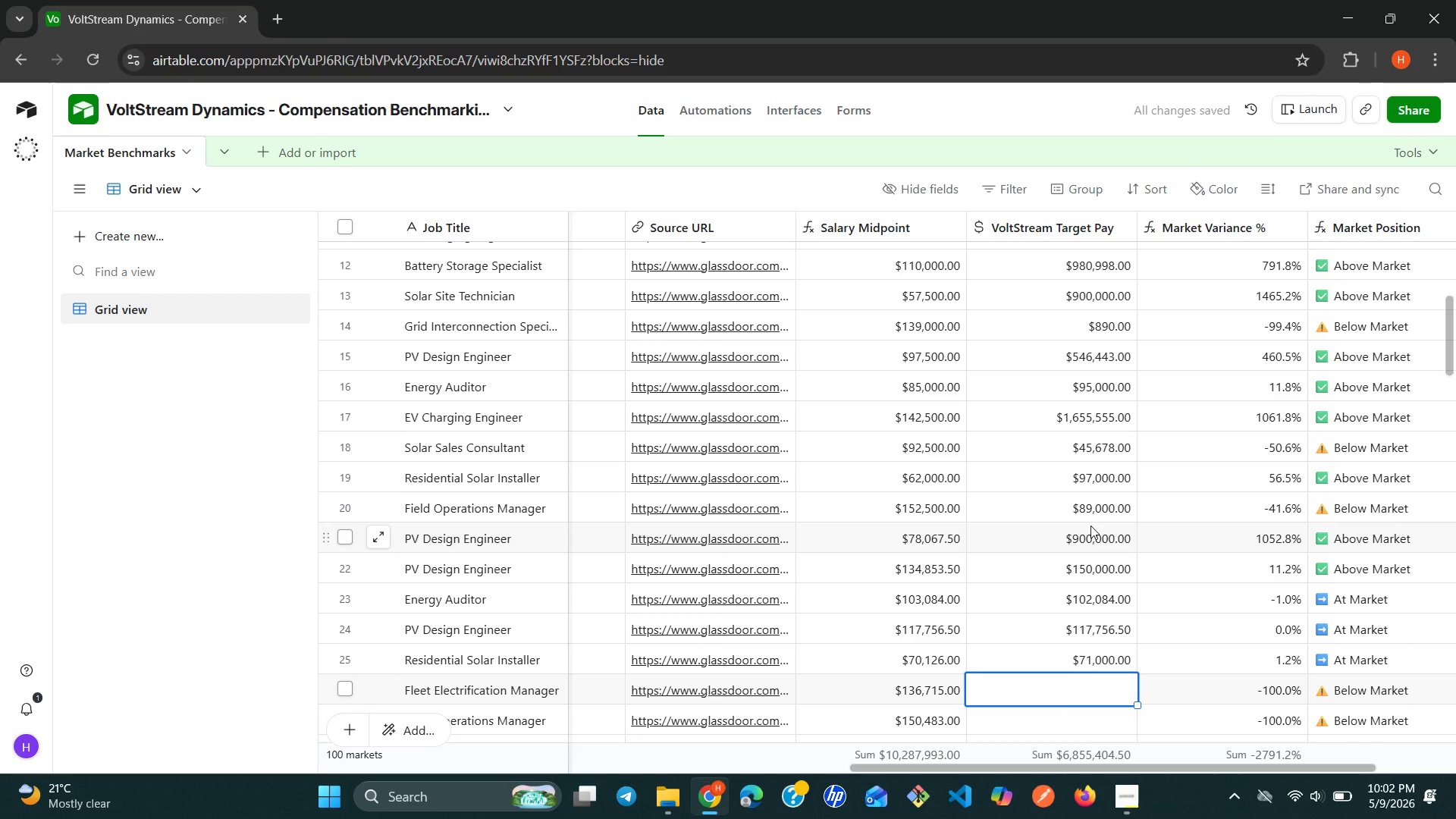 
type(135500)
 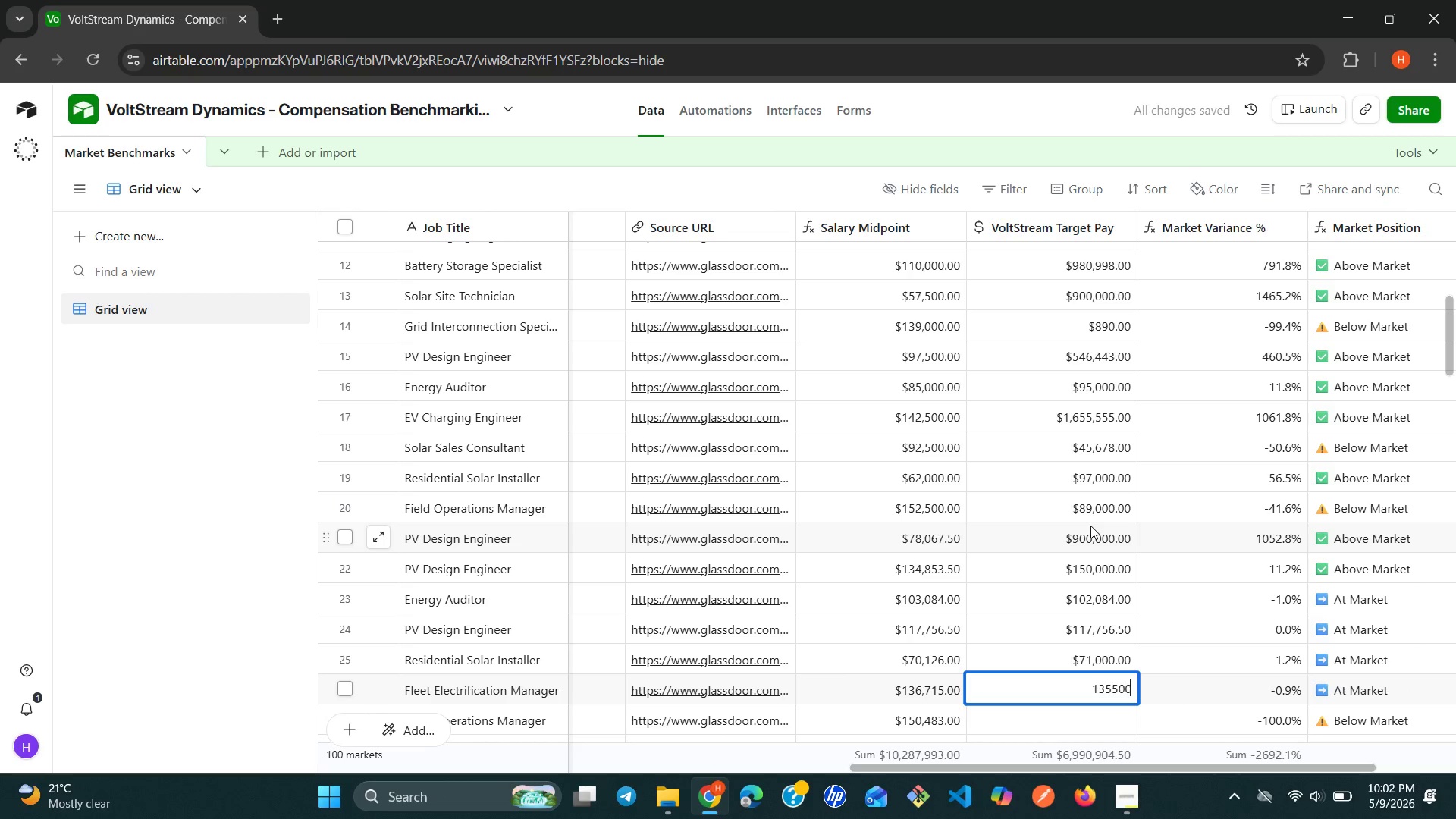 
key(Enter)
 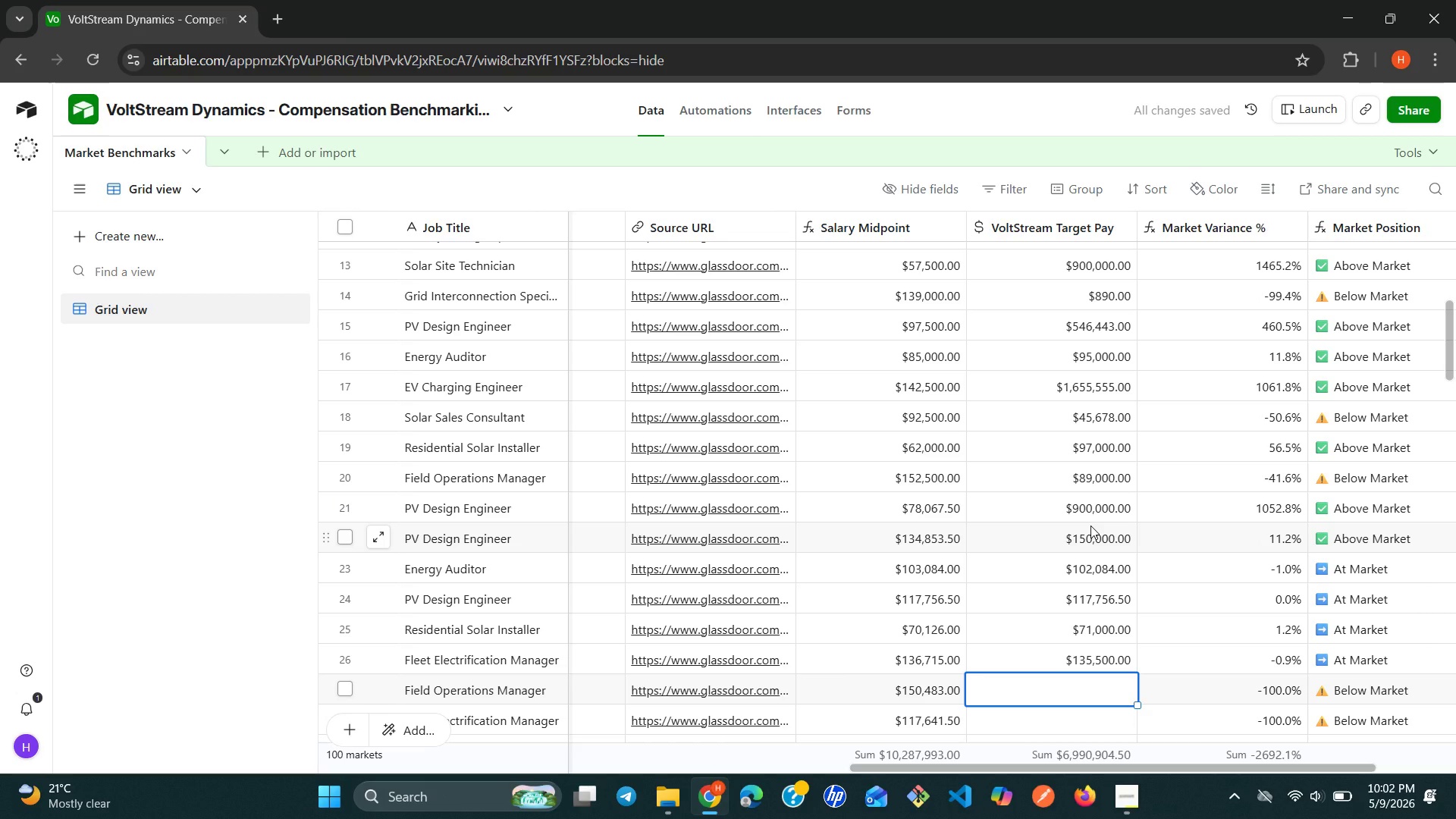 
type(98000)
 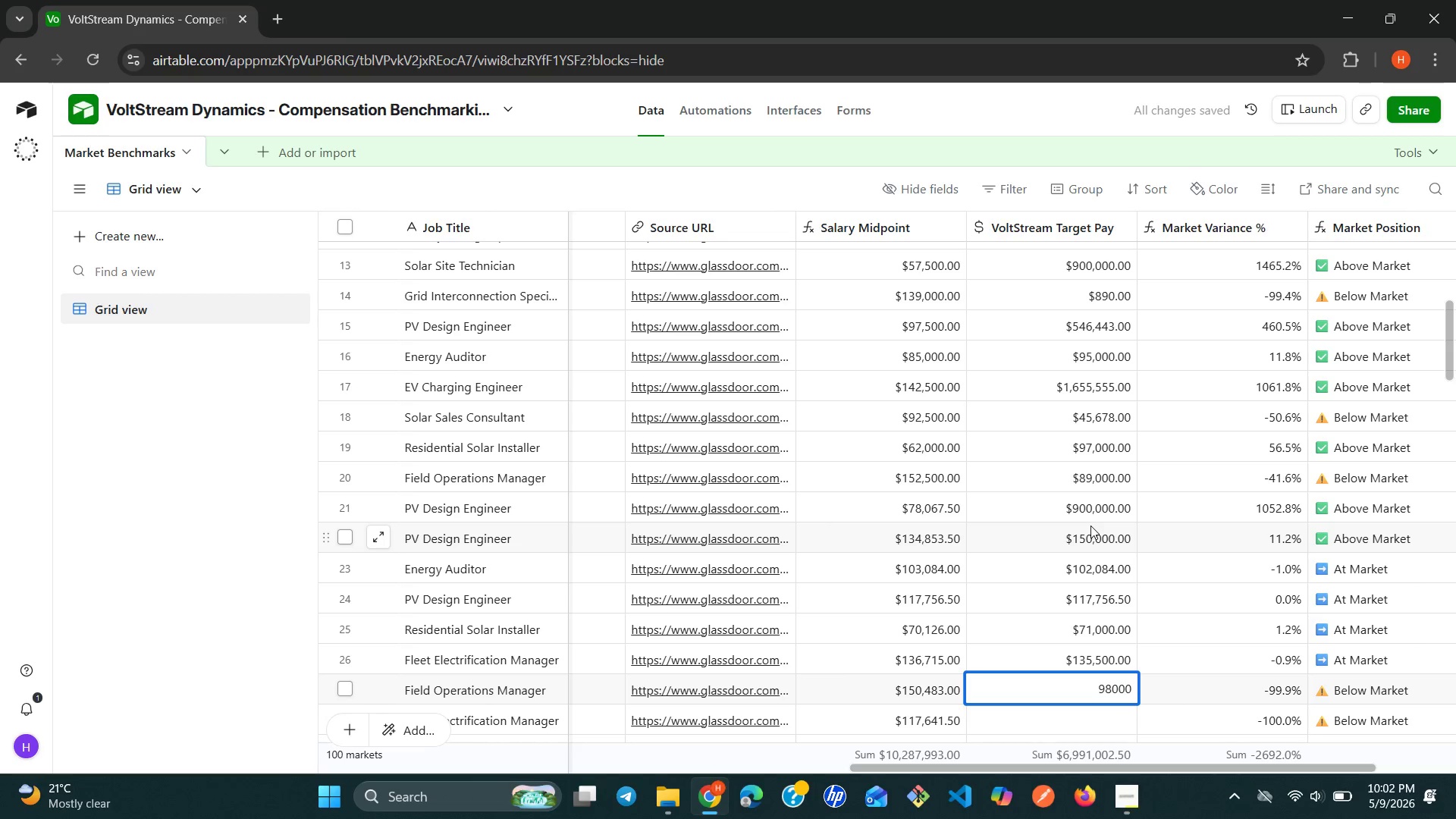 
key(Enter)
 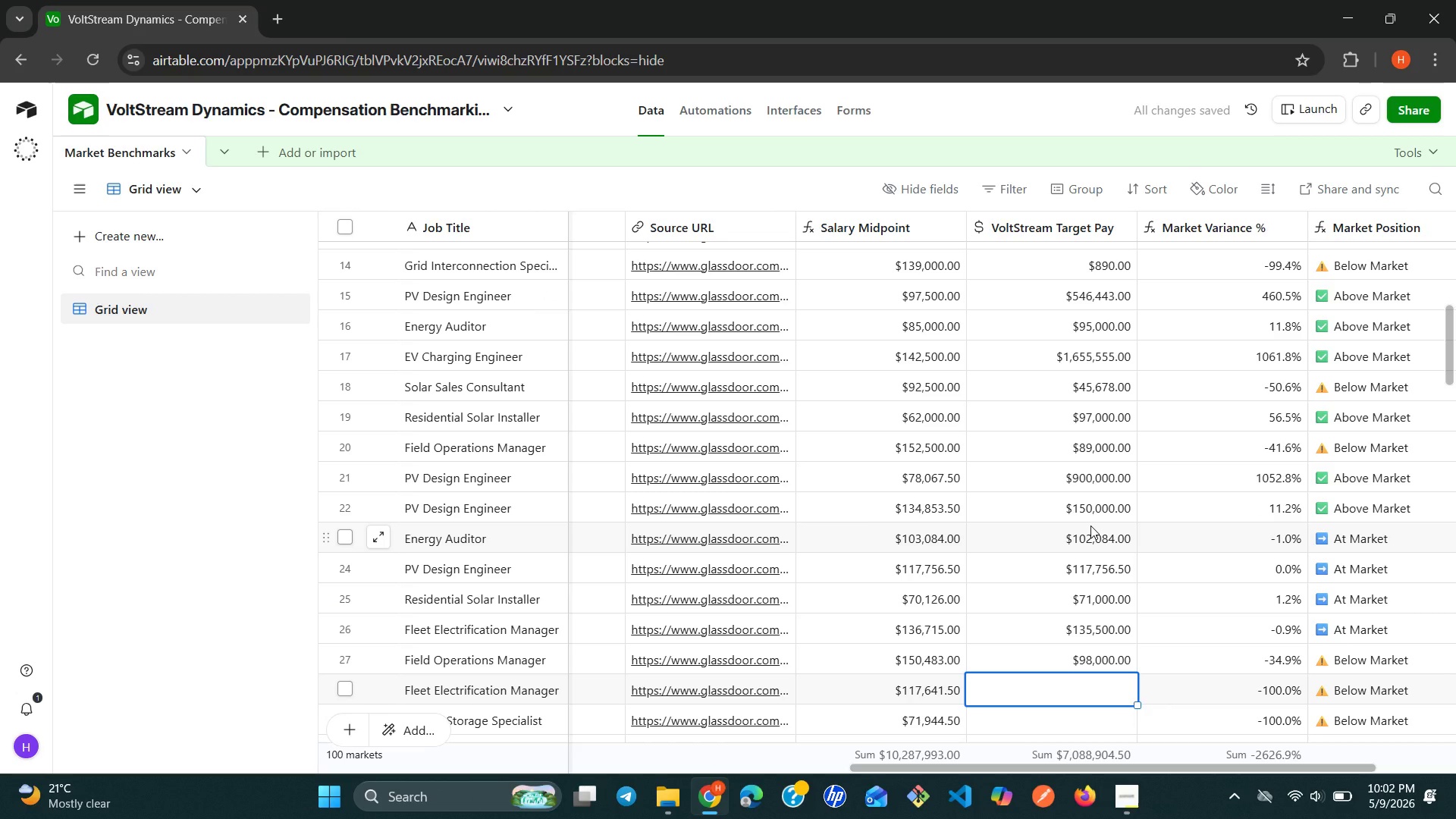 
type(456789)
 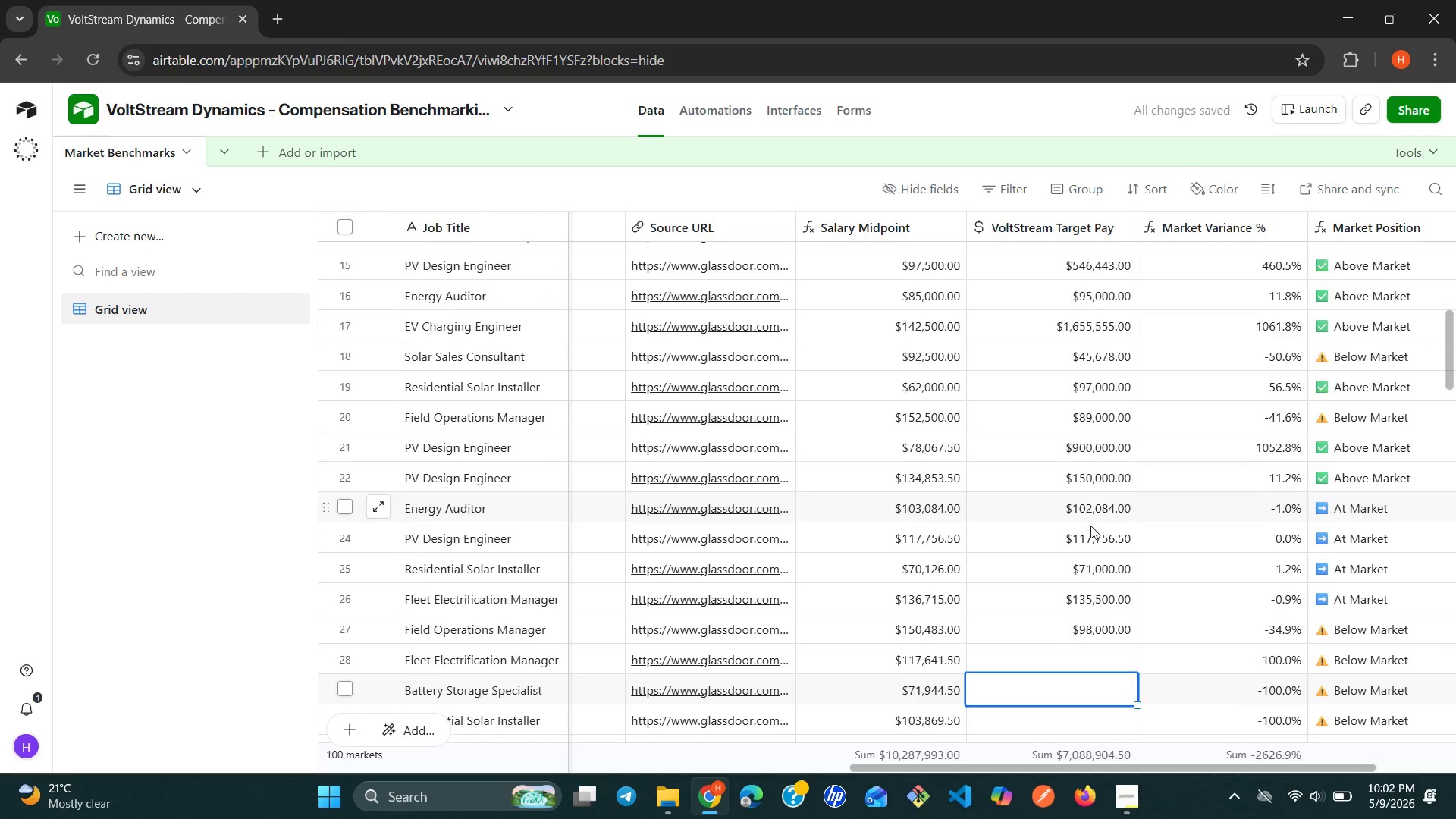 
key(Enter)
 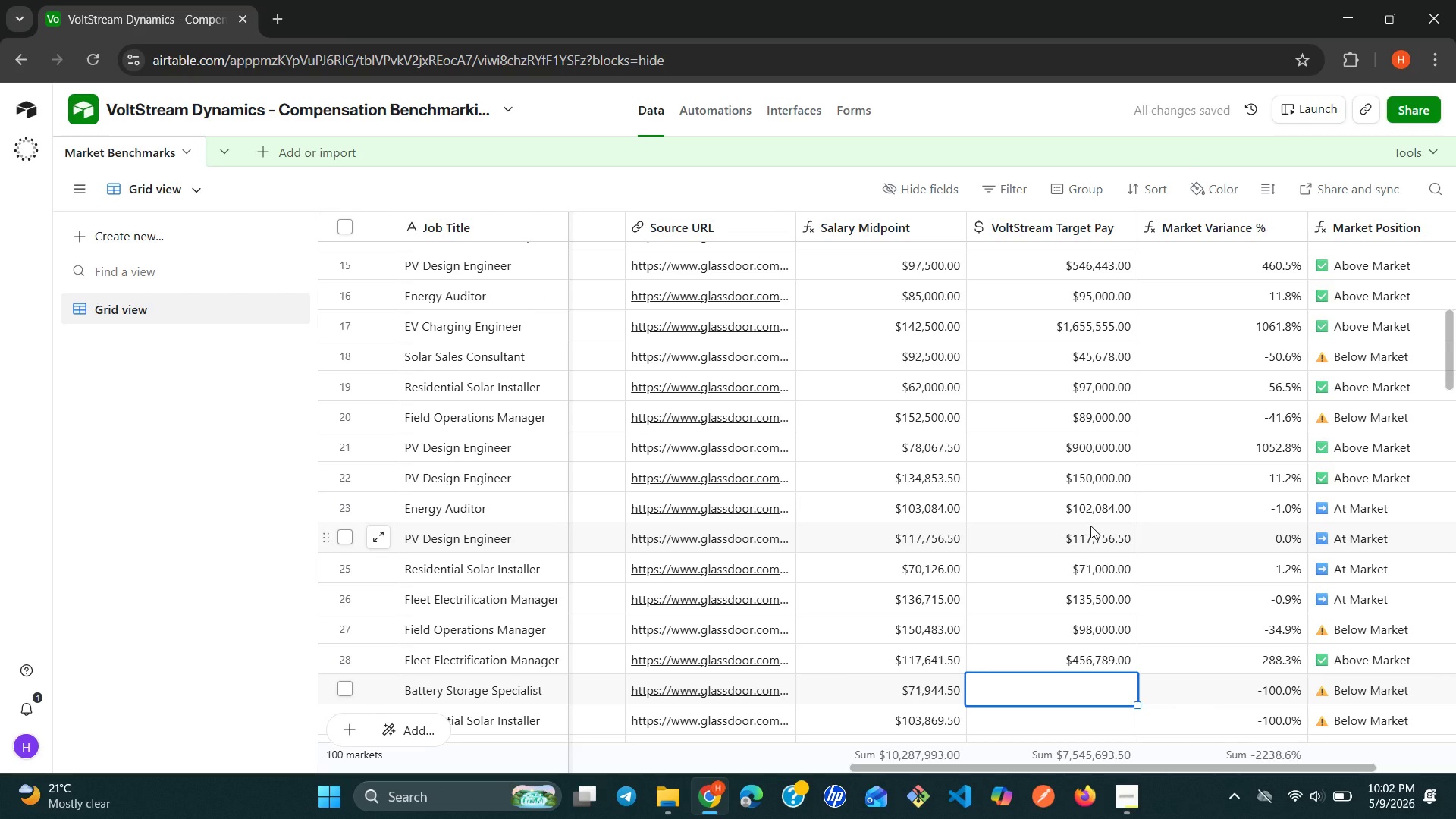 
type(987654)
 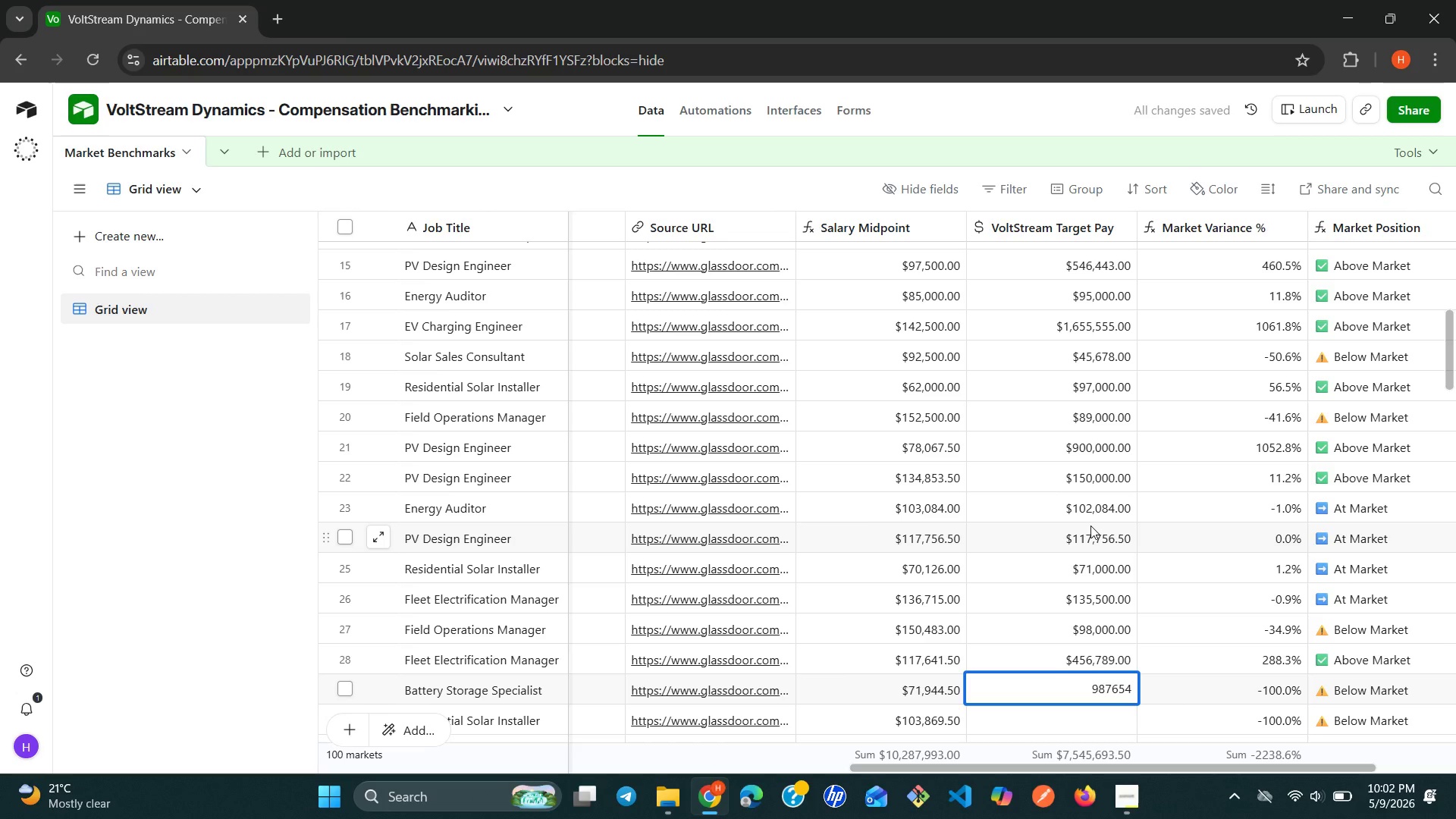 
key(Enter)
 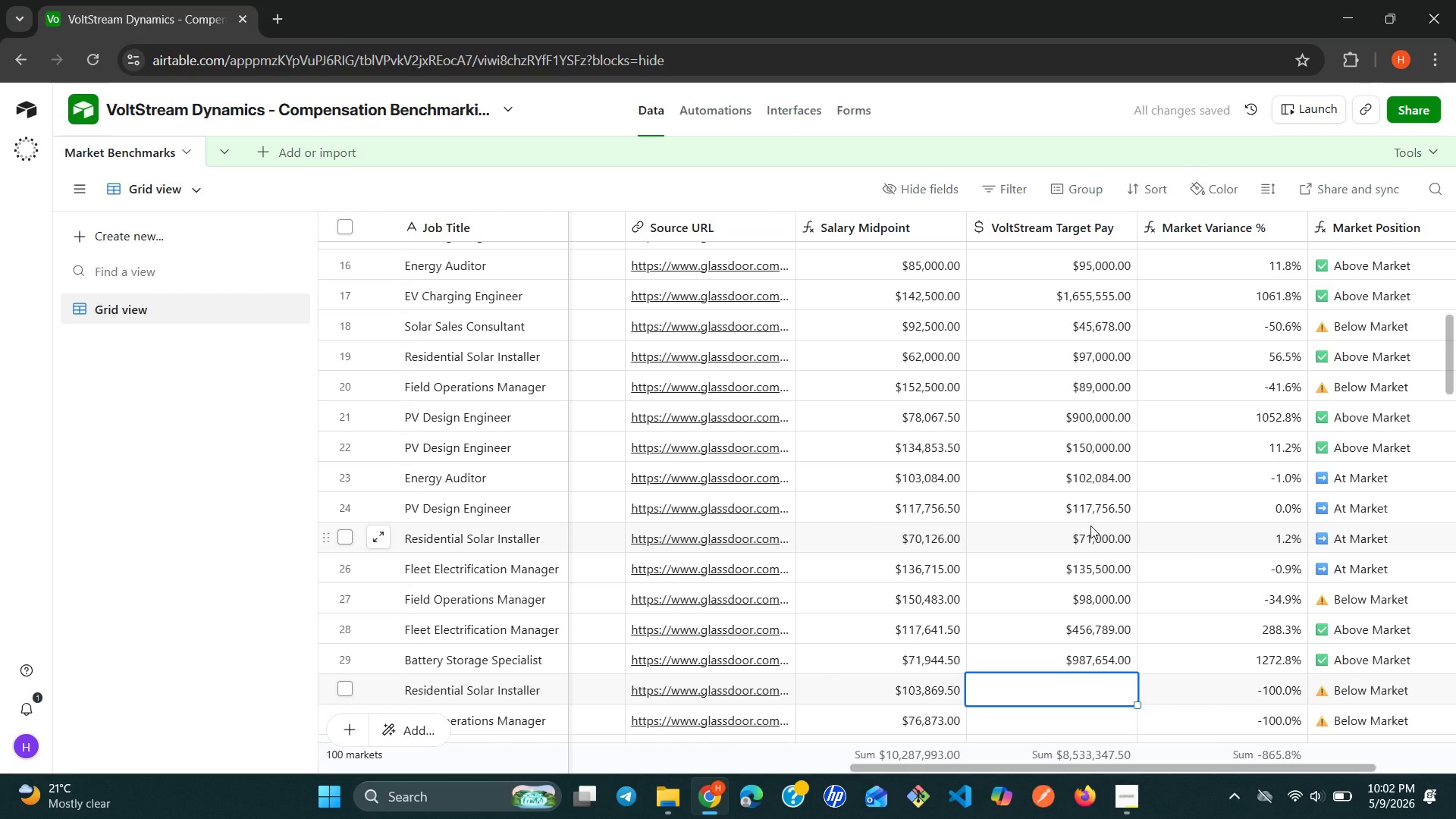 
type(180000)
 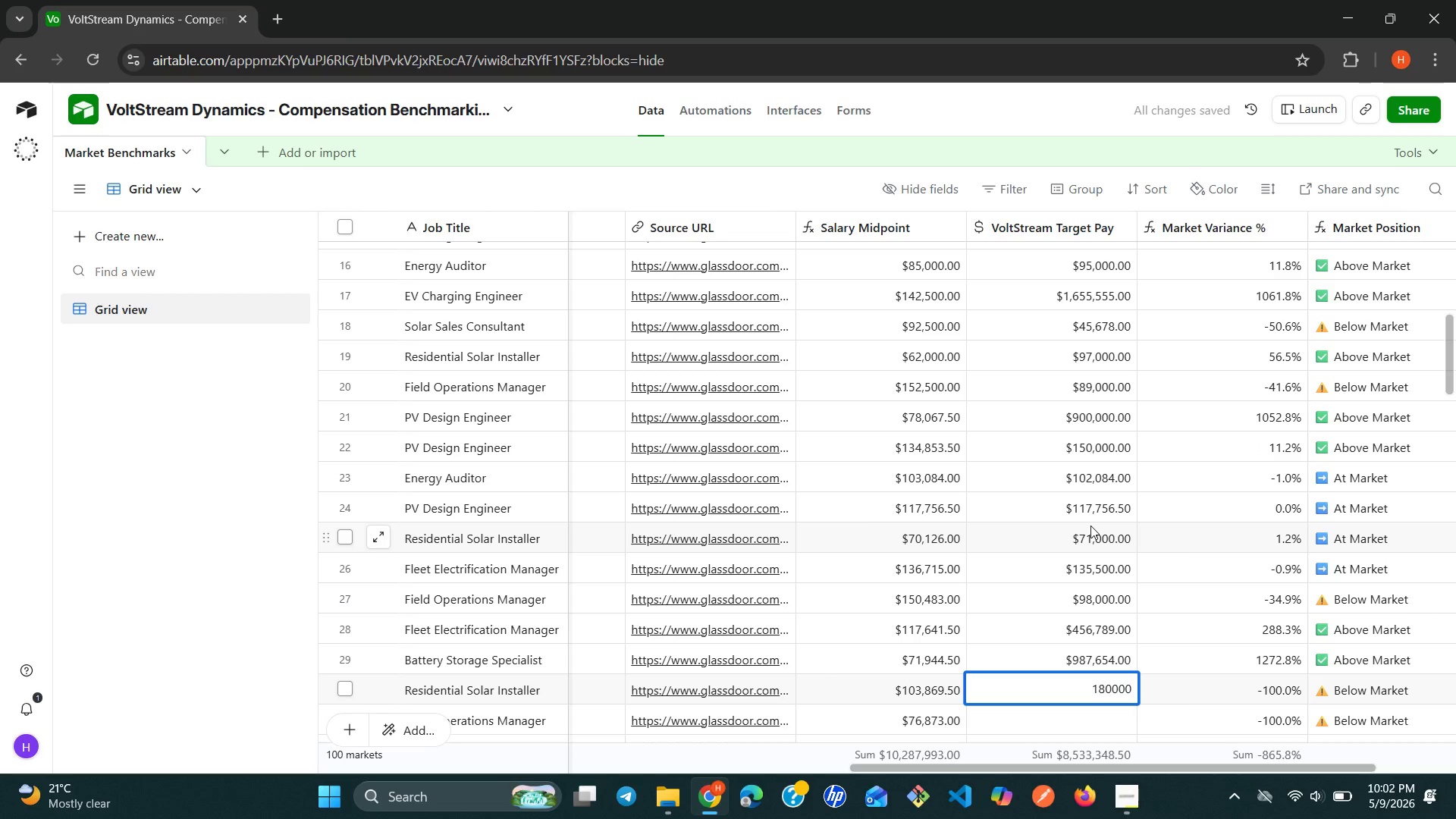 
key(Enter)
 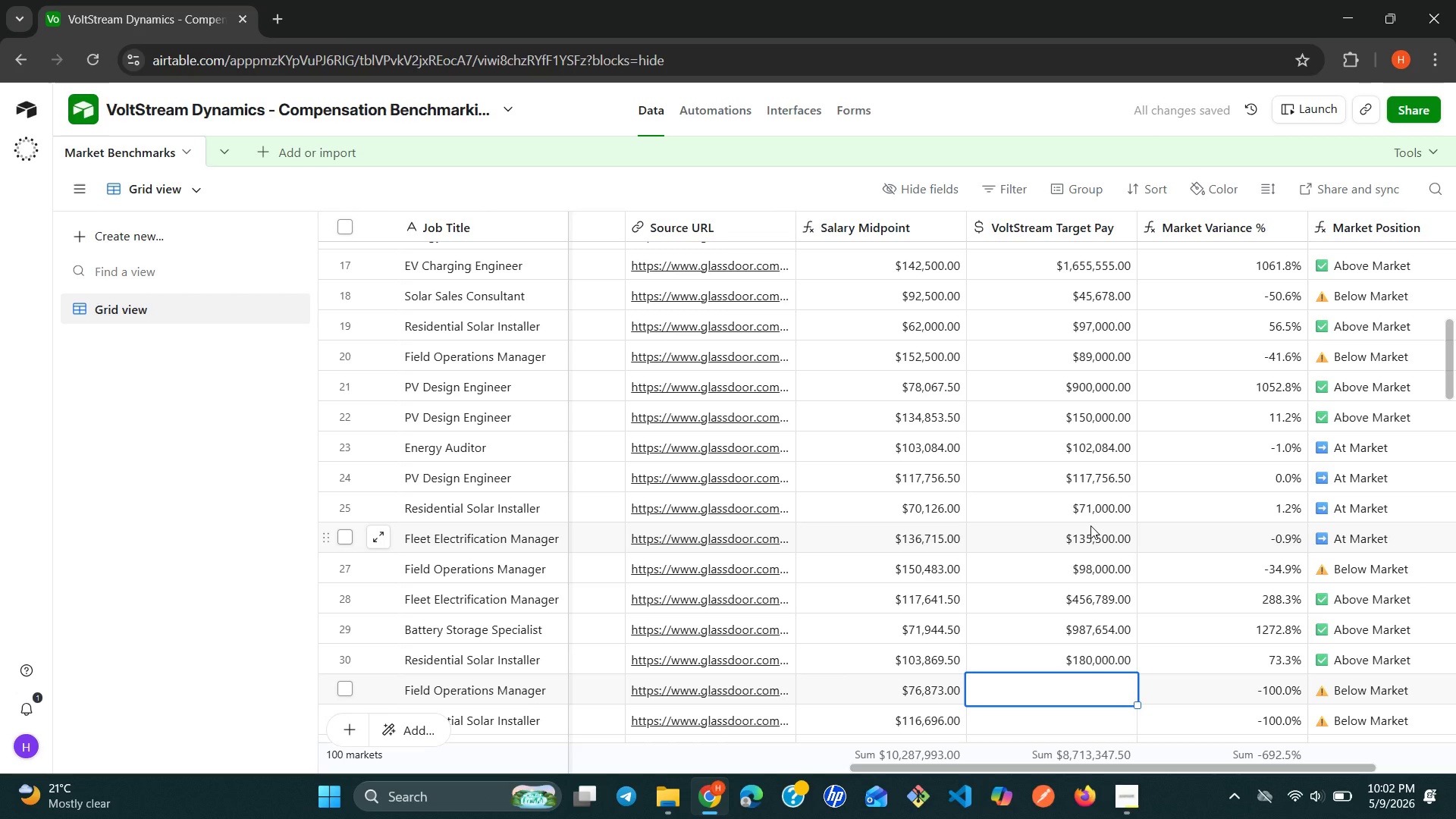 
type(78000)
 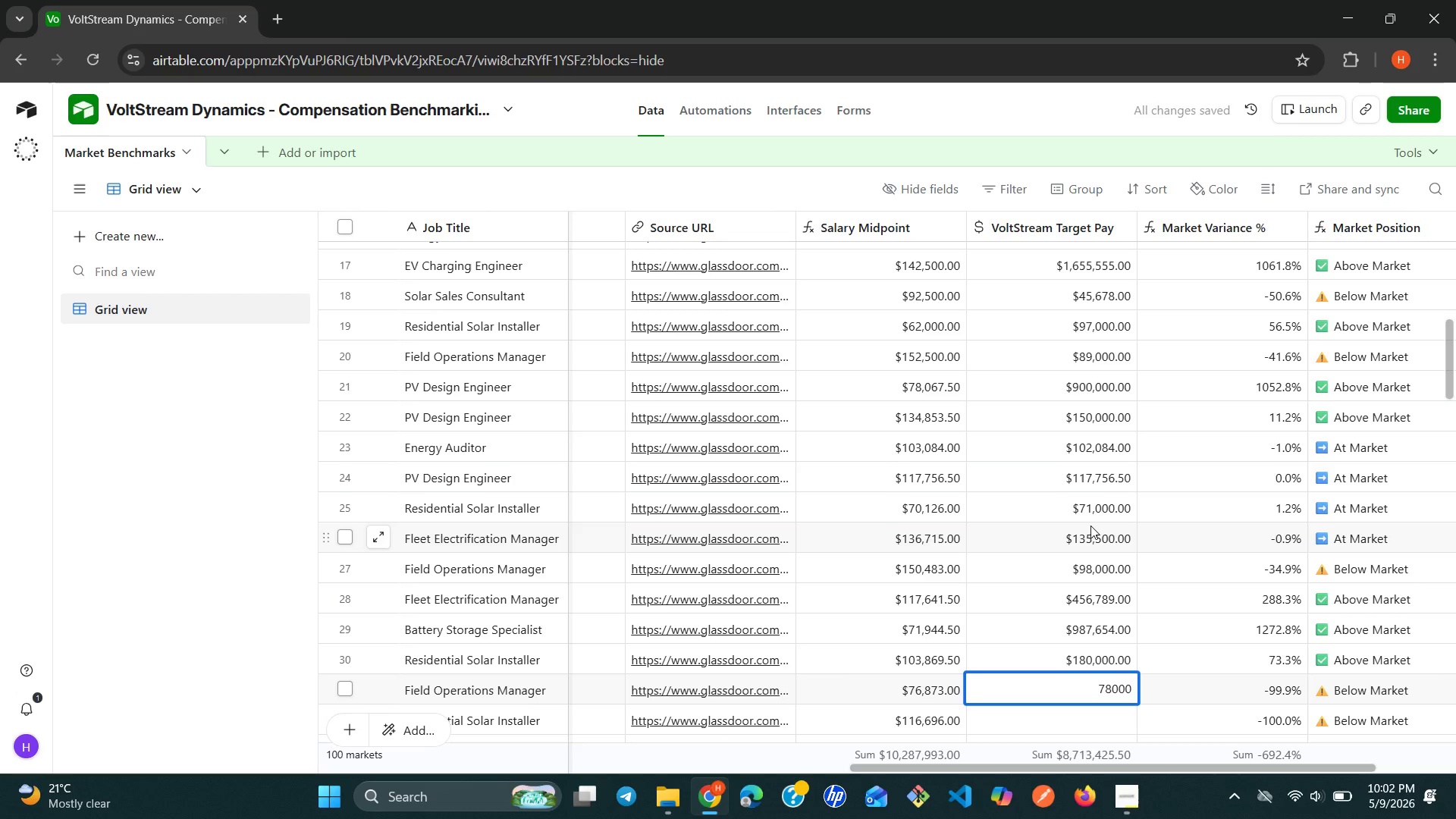 
key(Enter)
 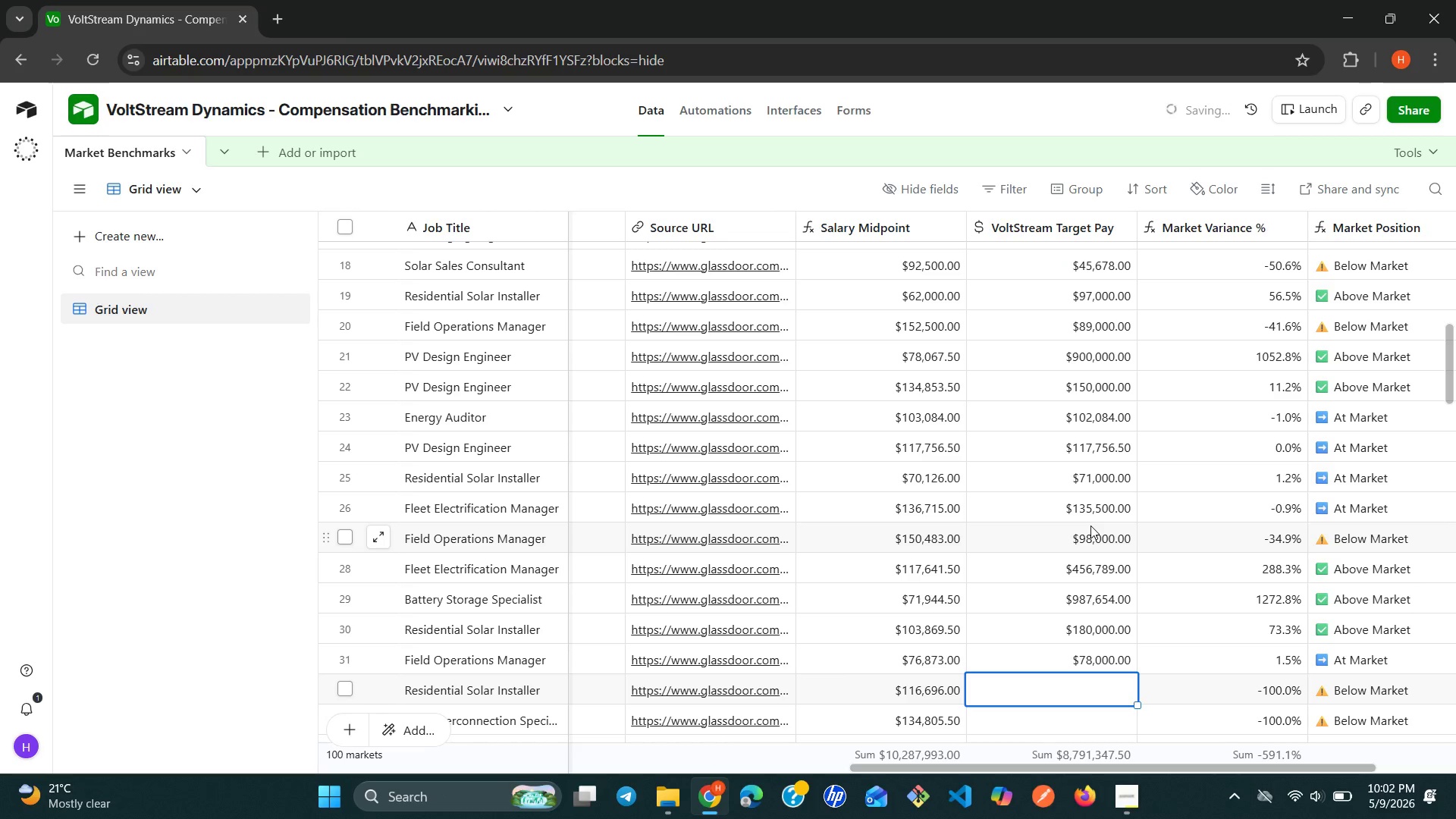 
type(126000)
 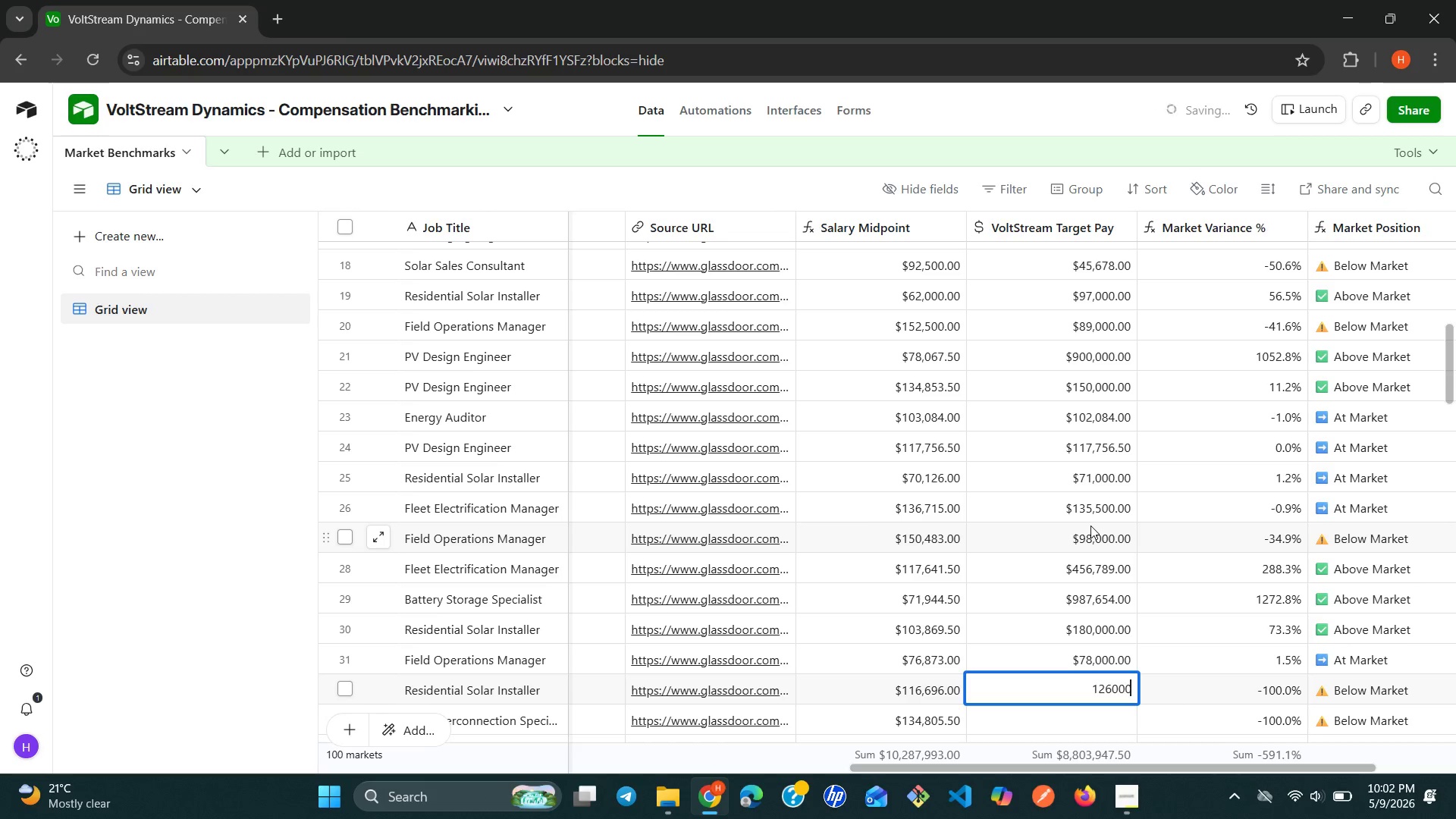 
key(Enter)
 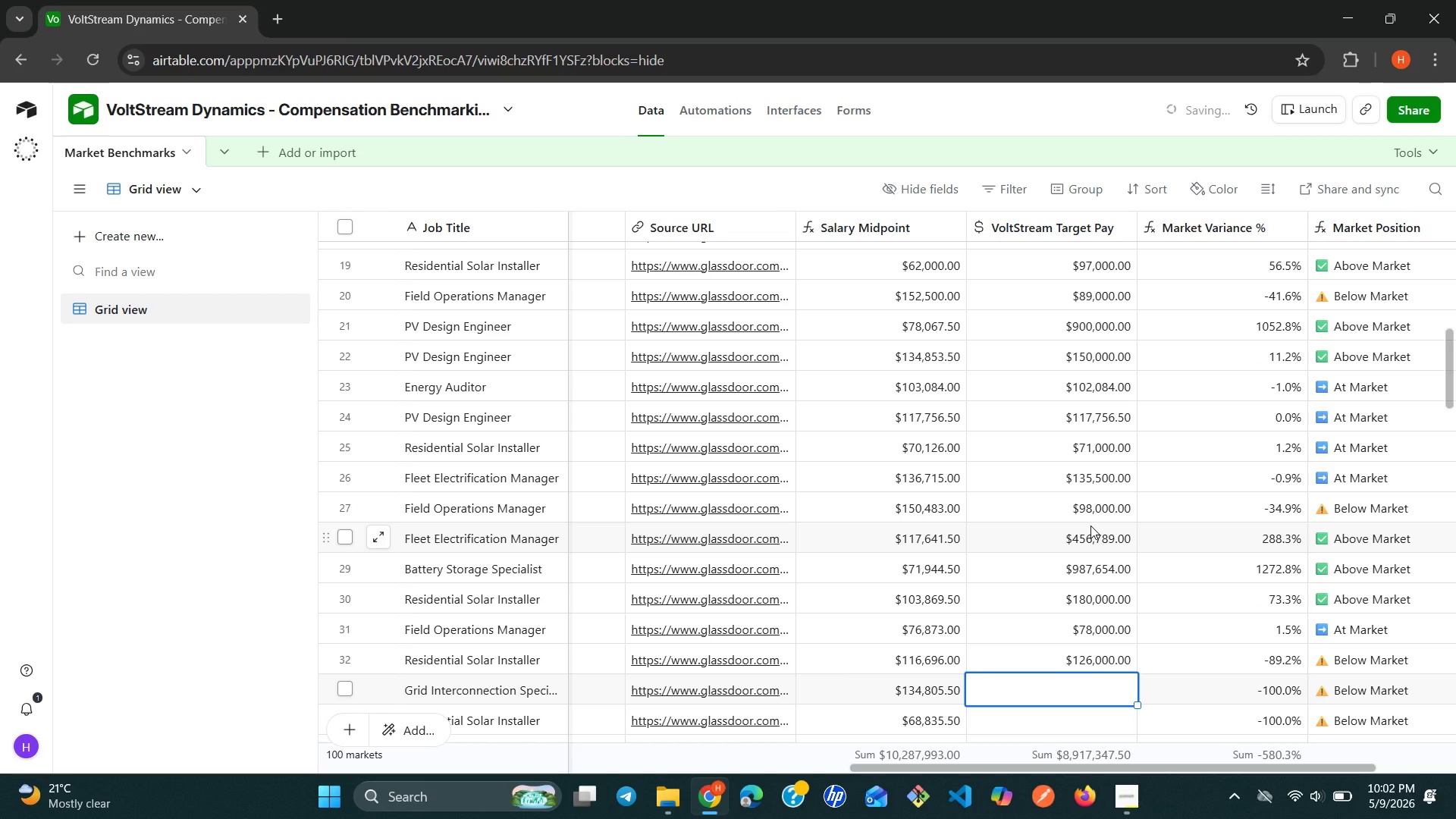 
type(154000)
 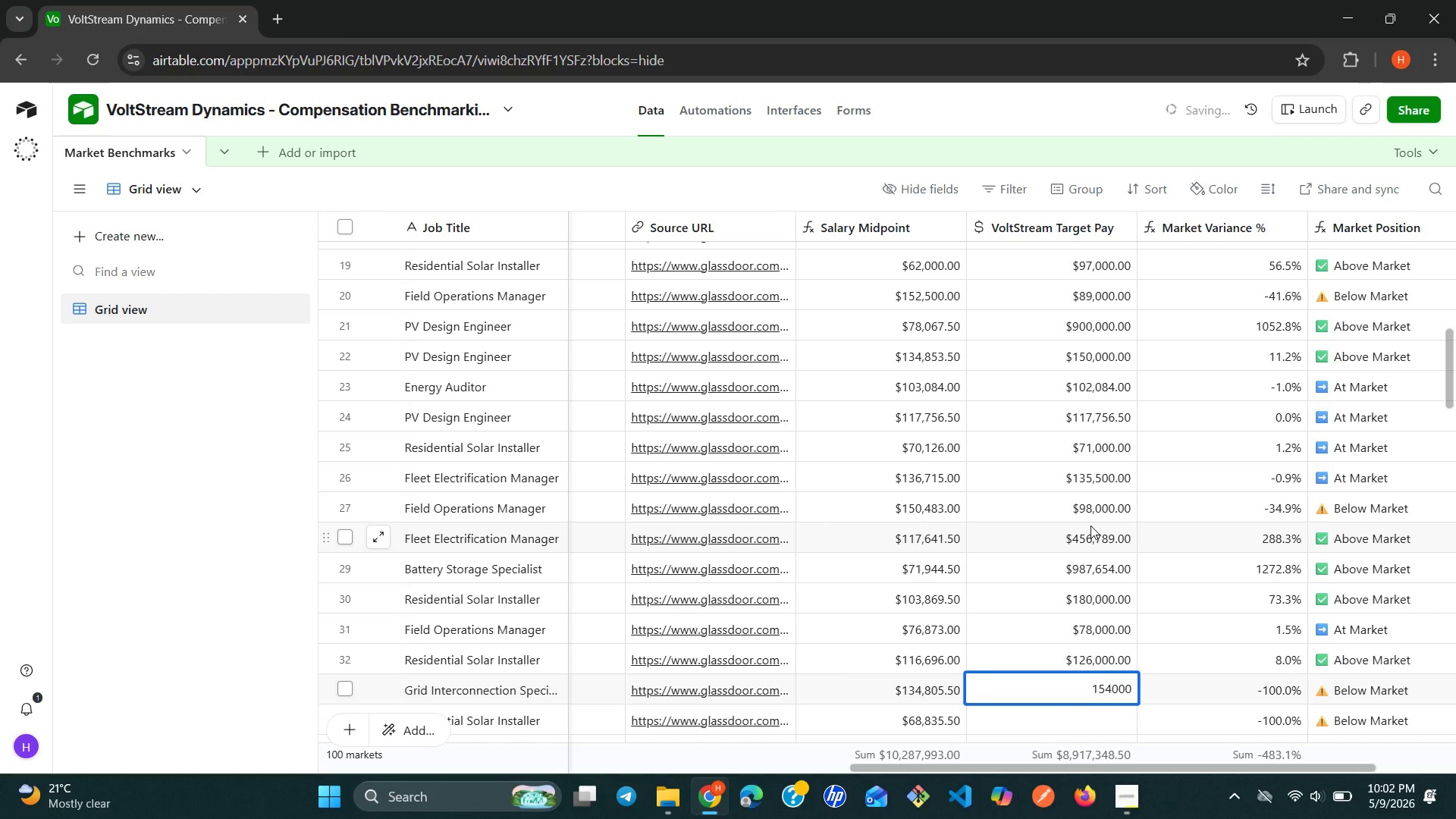 
key(Enter)
 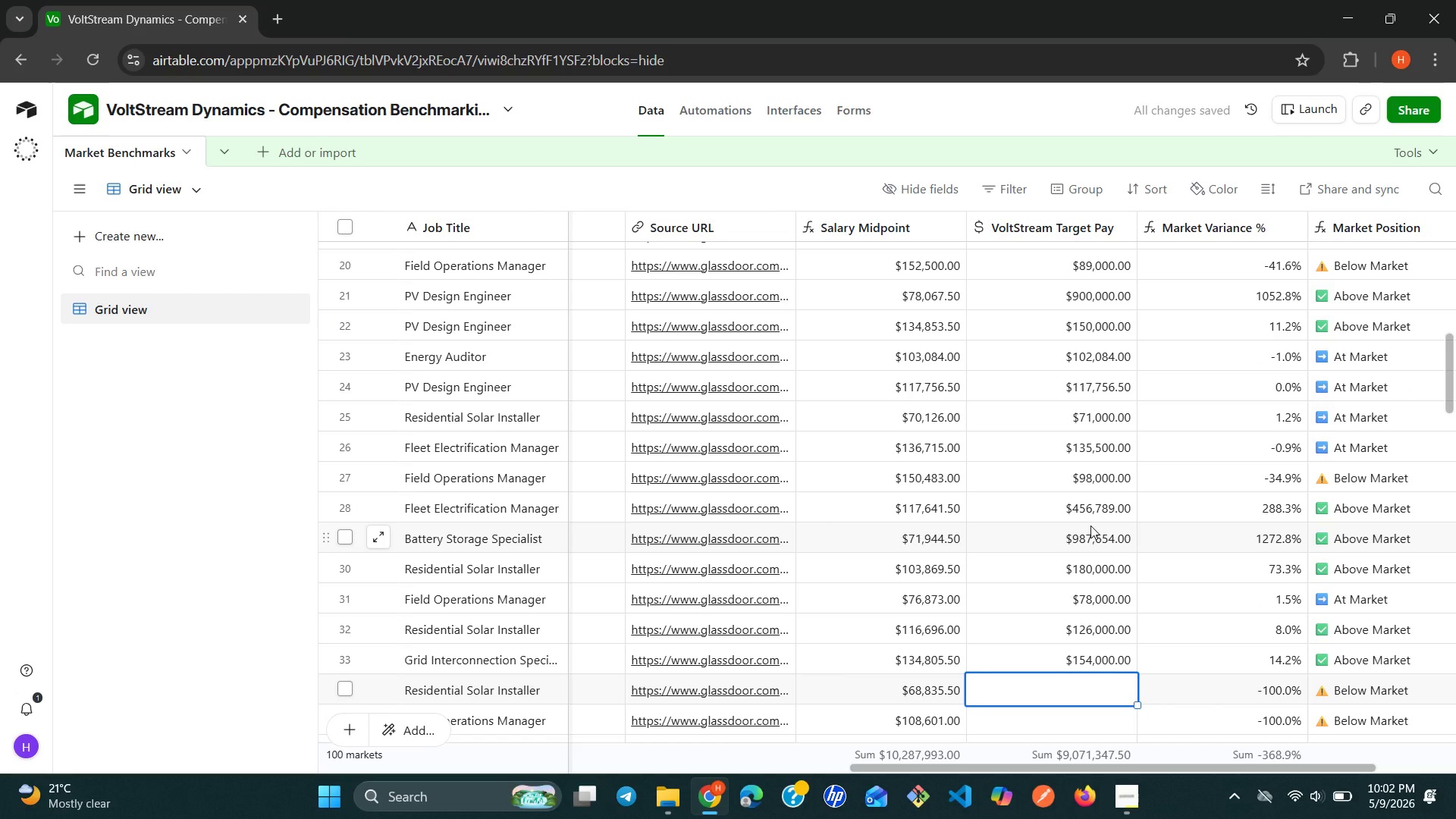 
type(16)
 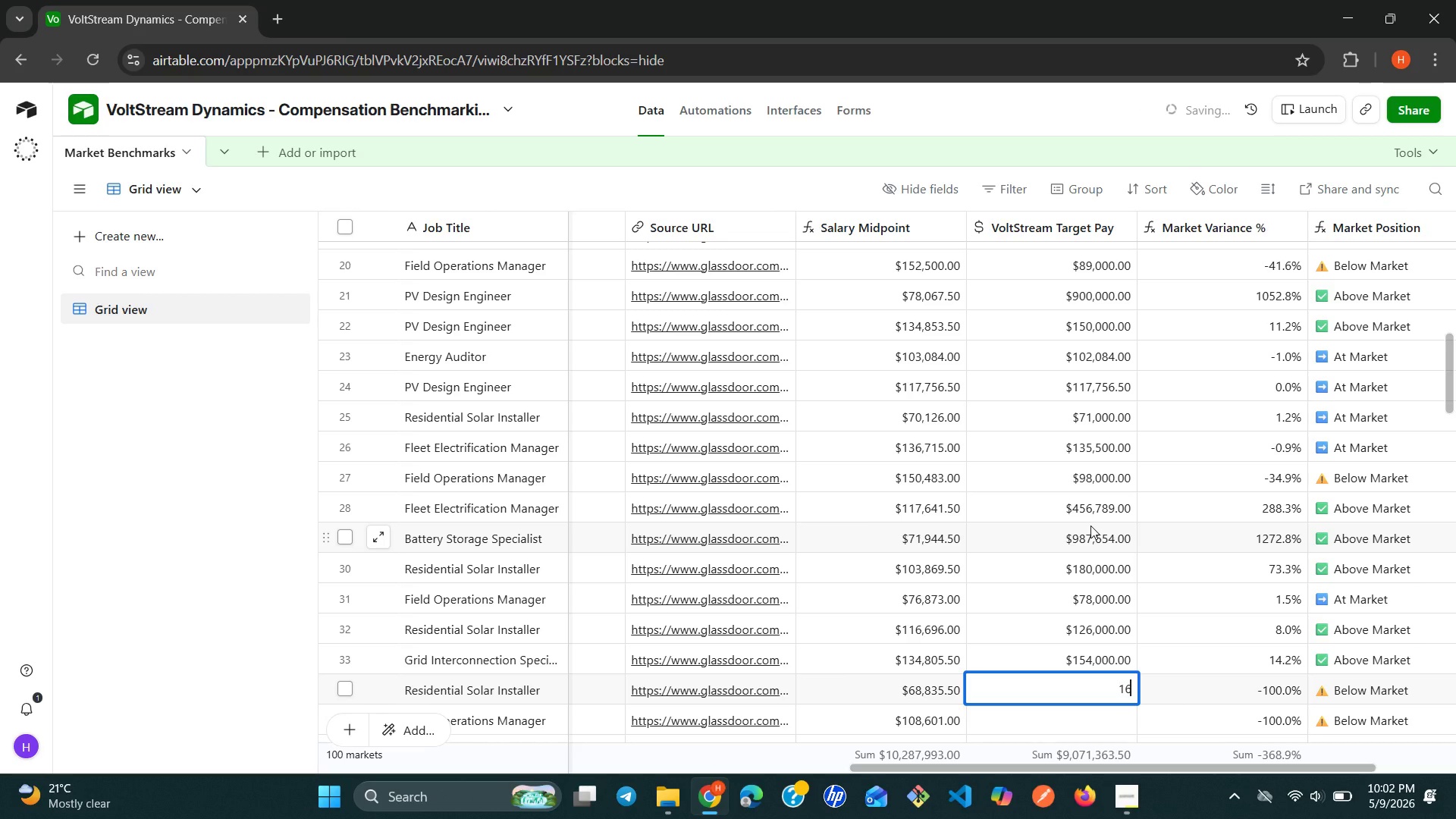 
key(Backspace)
key(Backspace)
type(68840)
 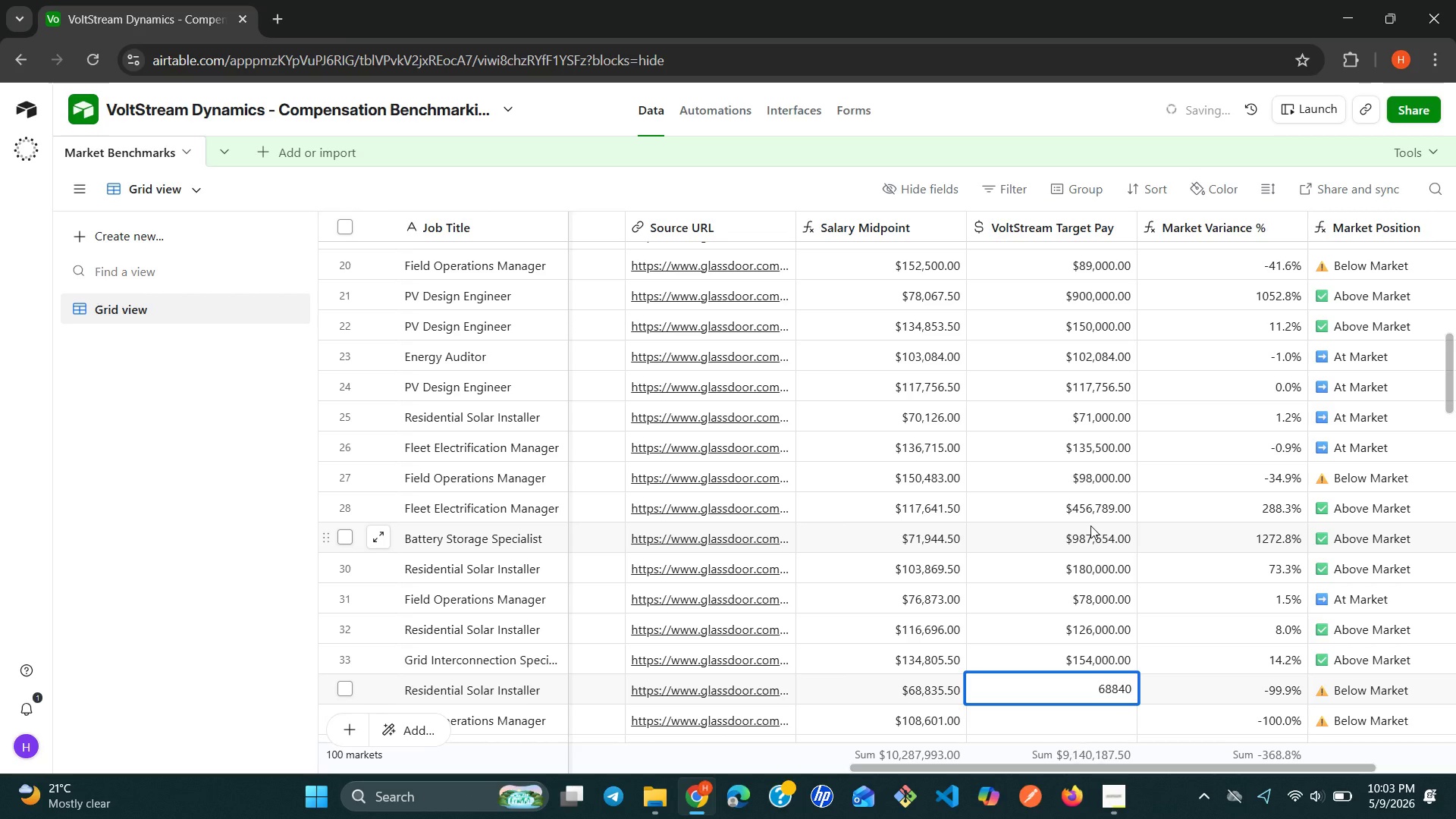 
key(Enter)
 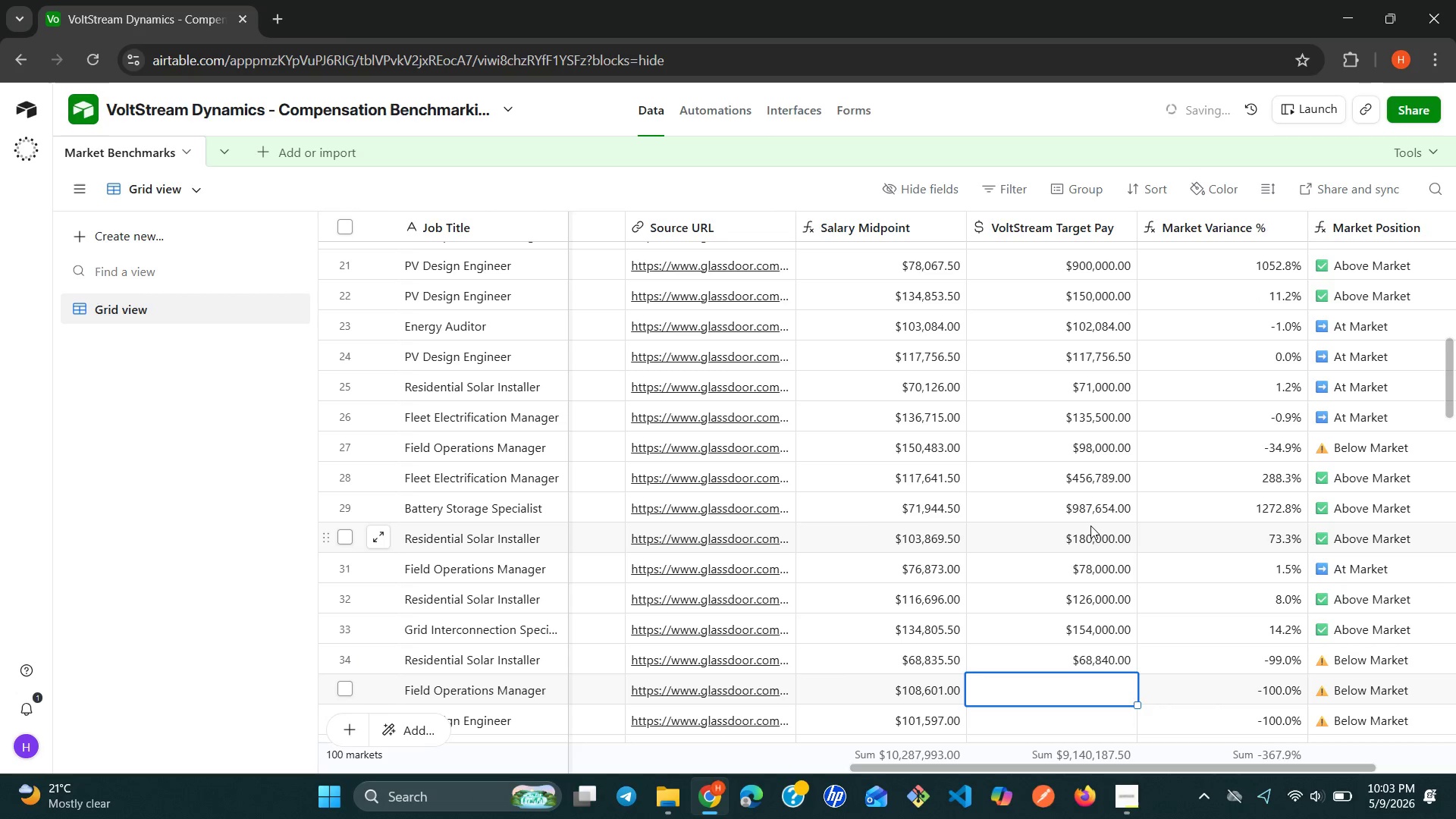 
wait(8.84)
 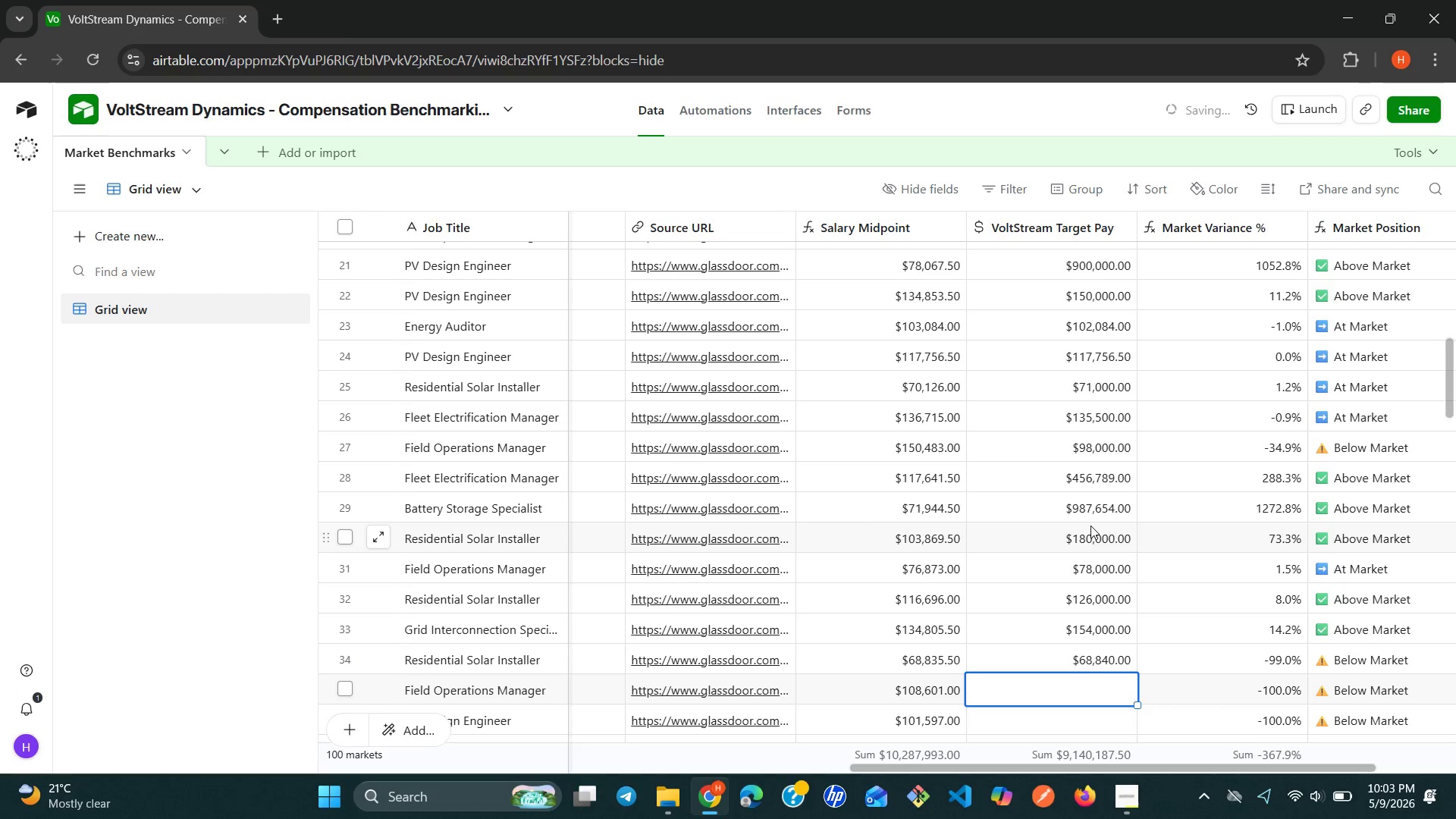 
type(78000)
 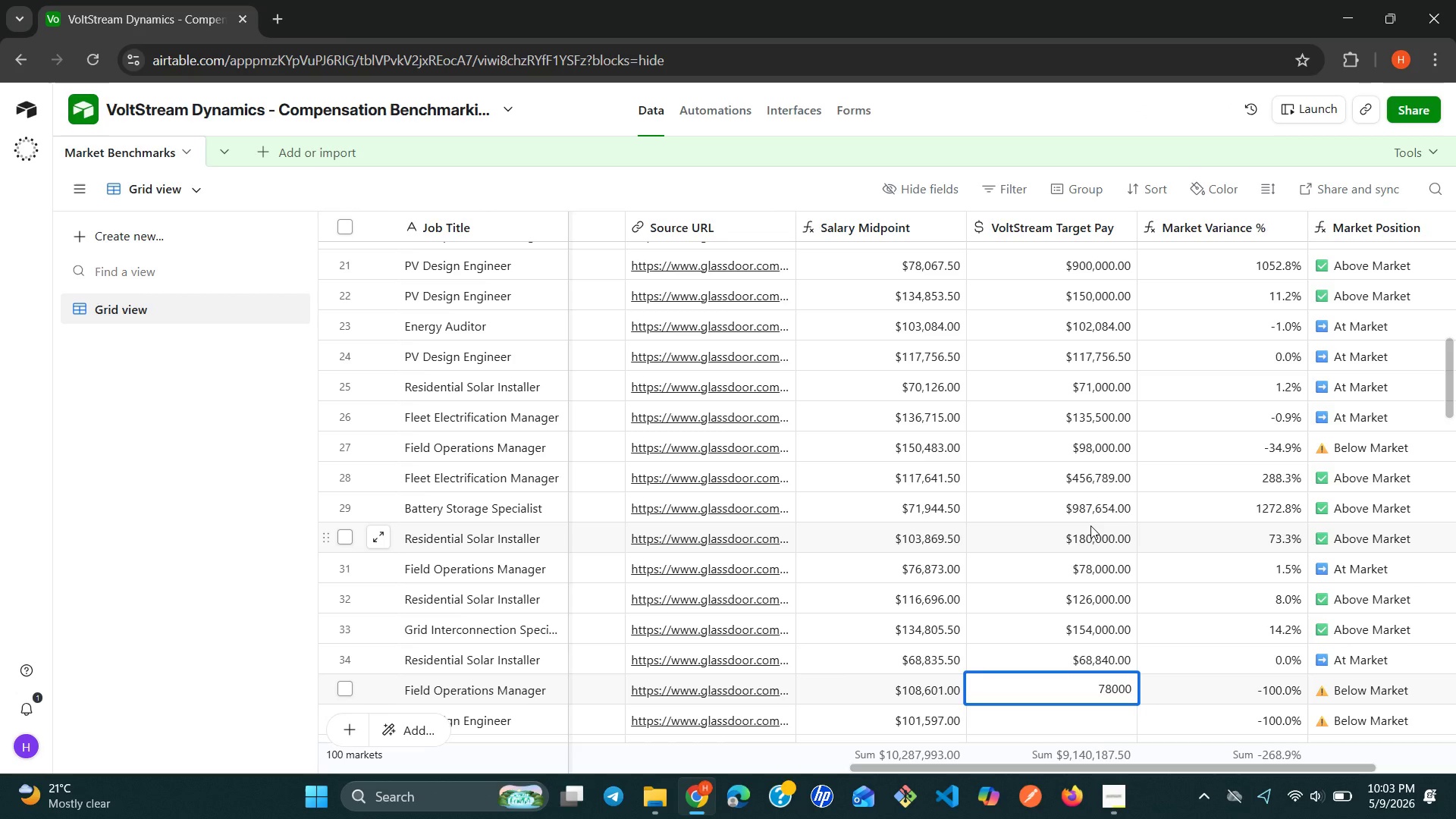 
key(Enter)
 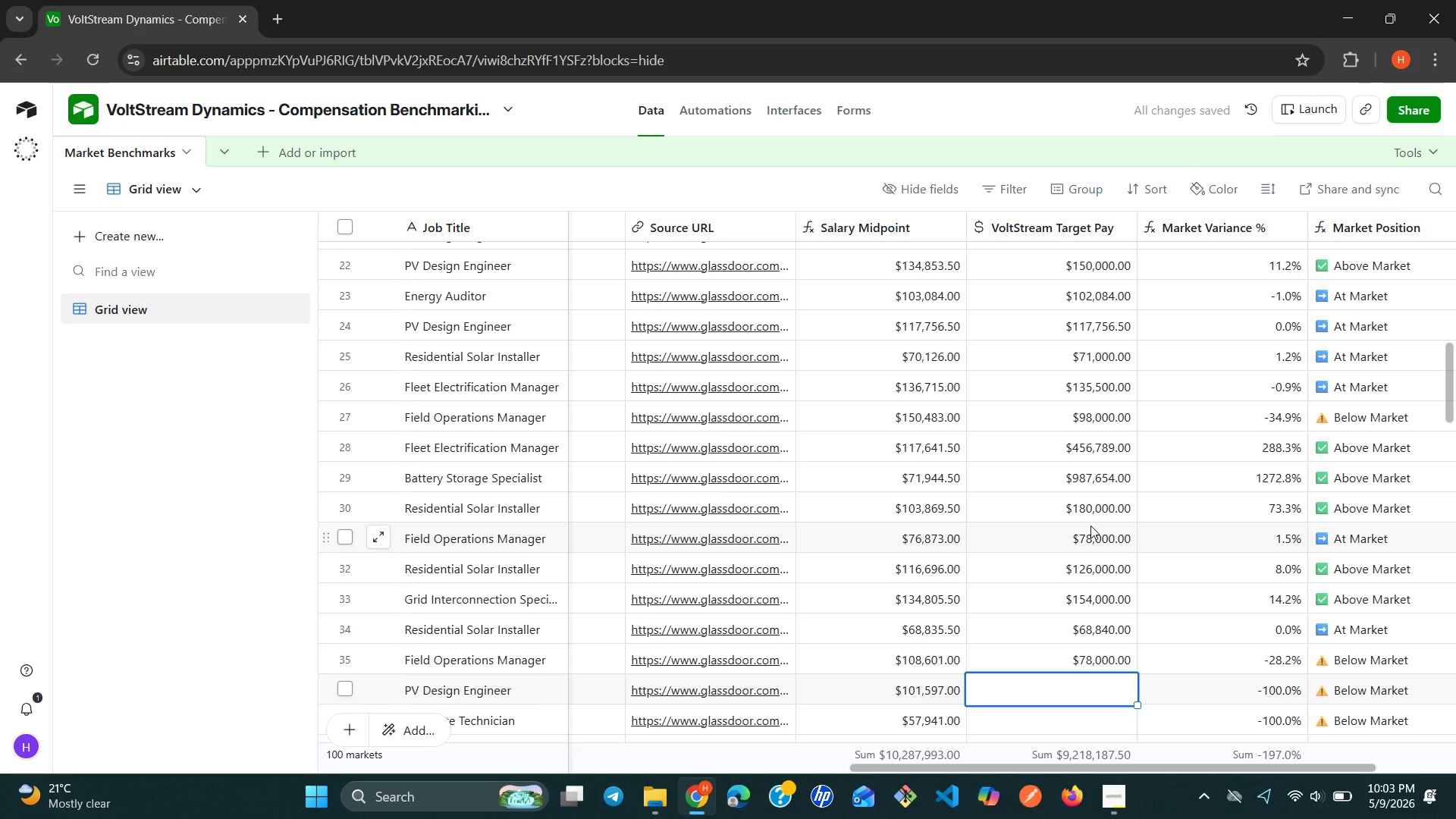 
type(12000)
 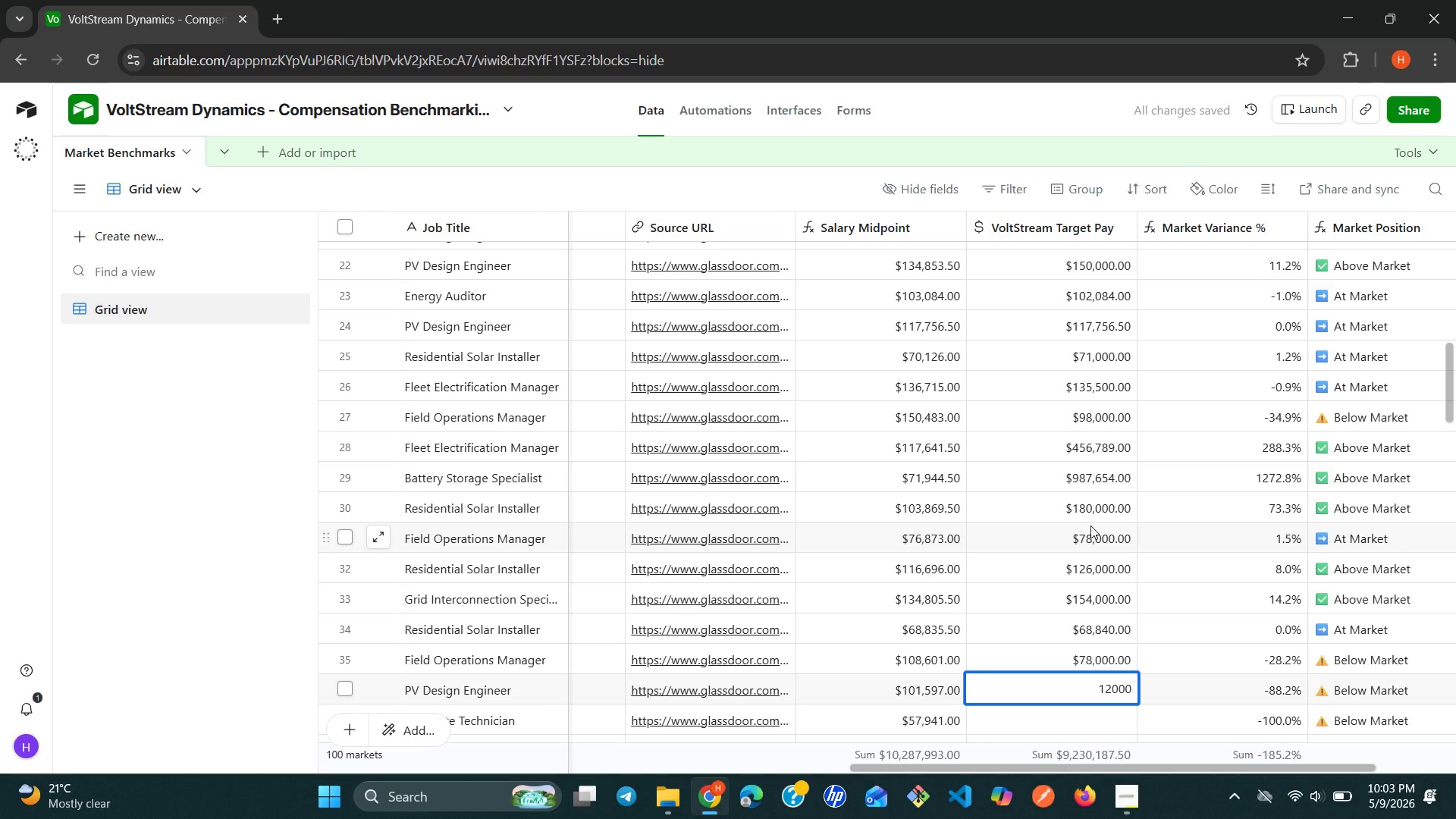 
key(0)
 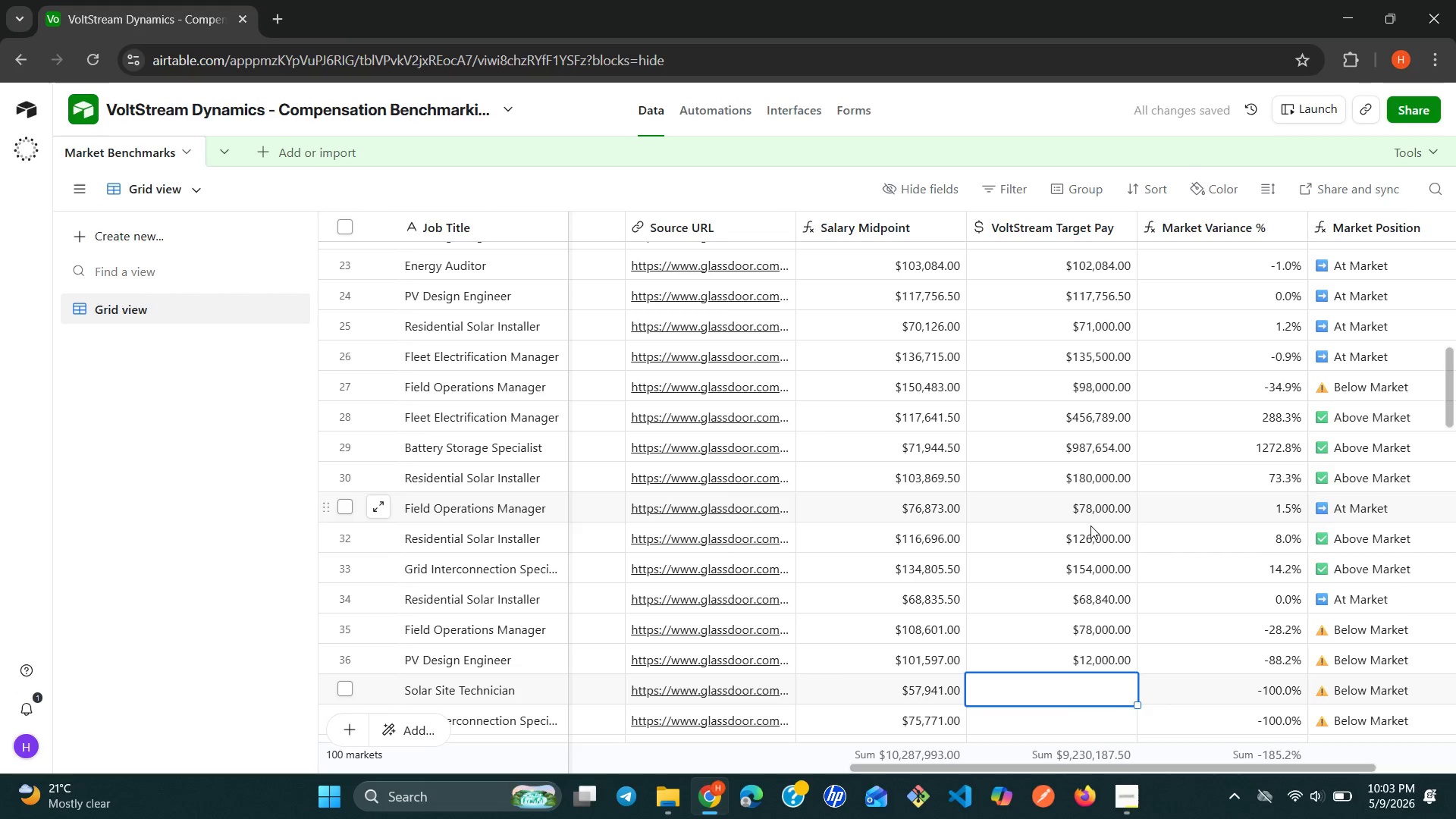 
key(Enter)
 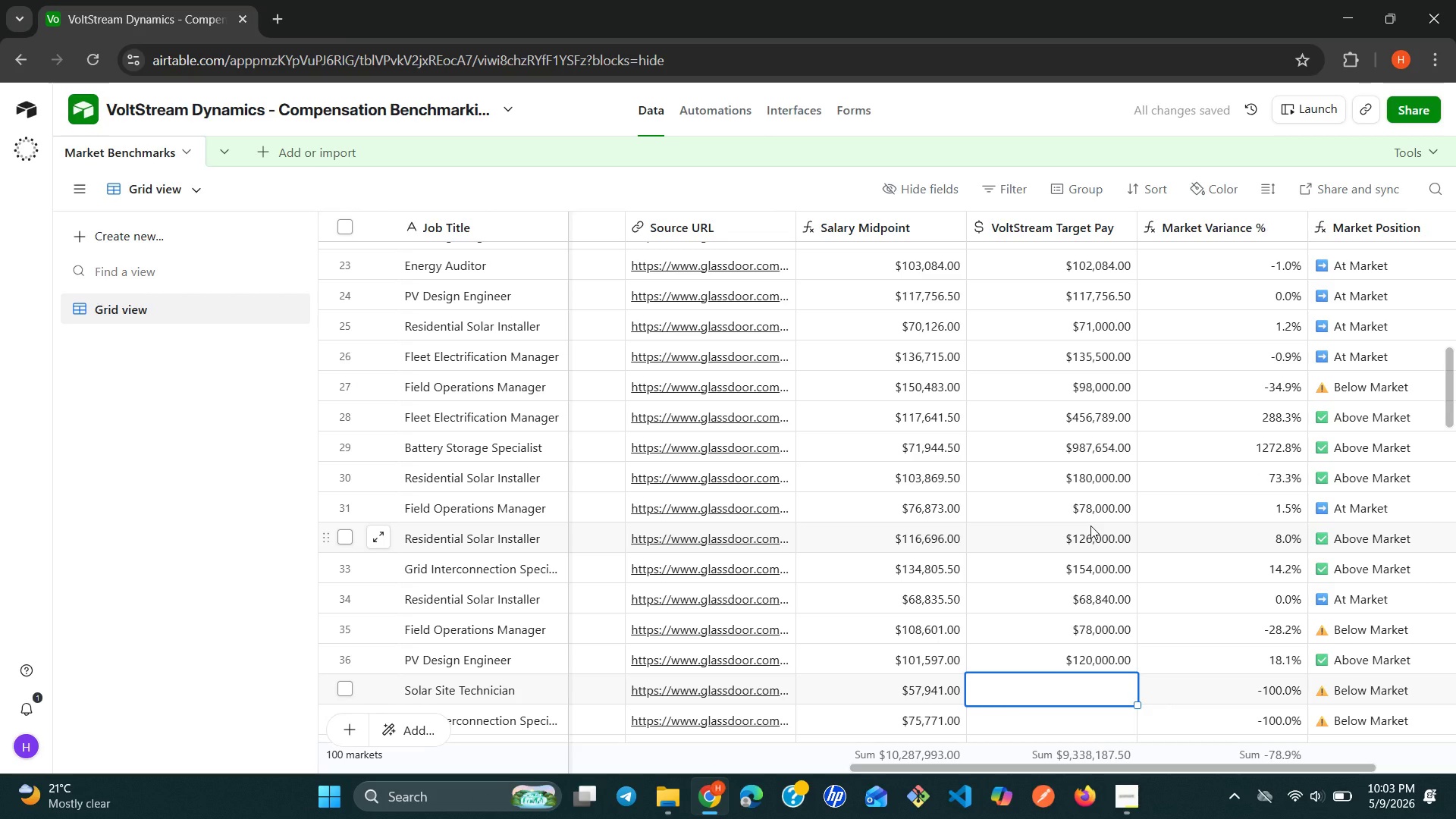 
type(89765)
 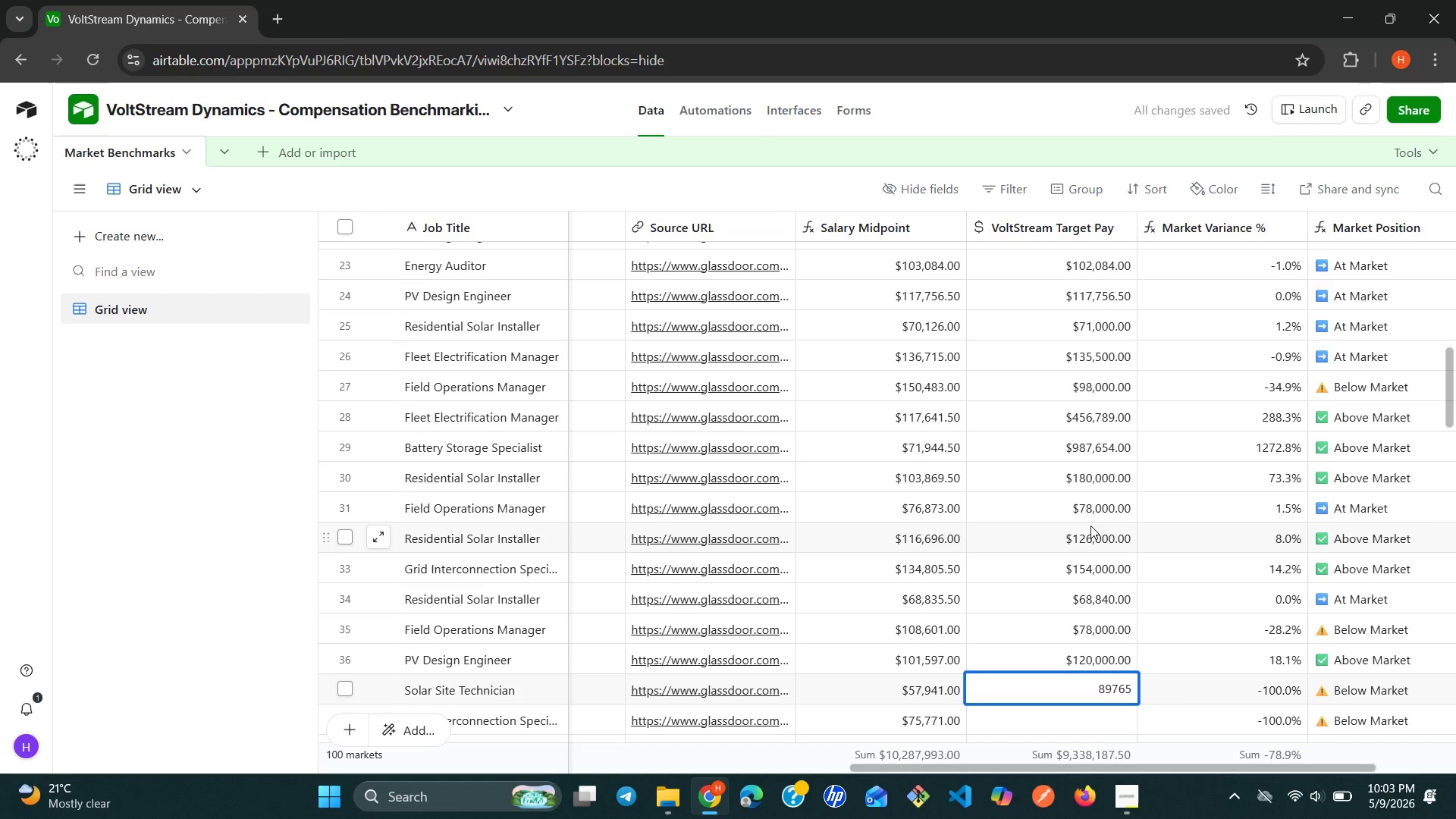 
key(Enter)
 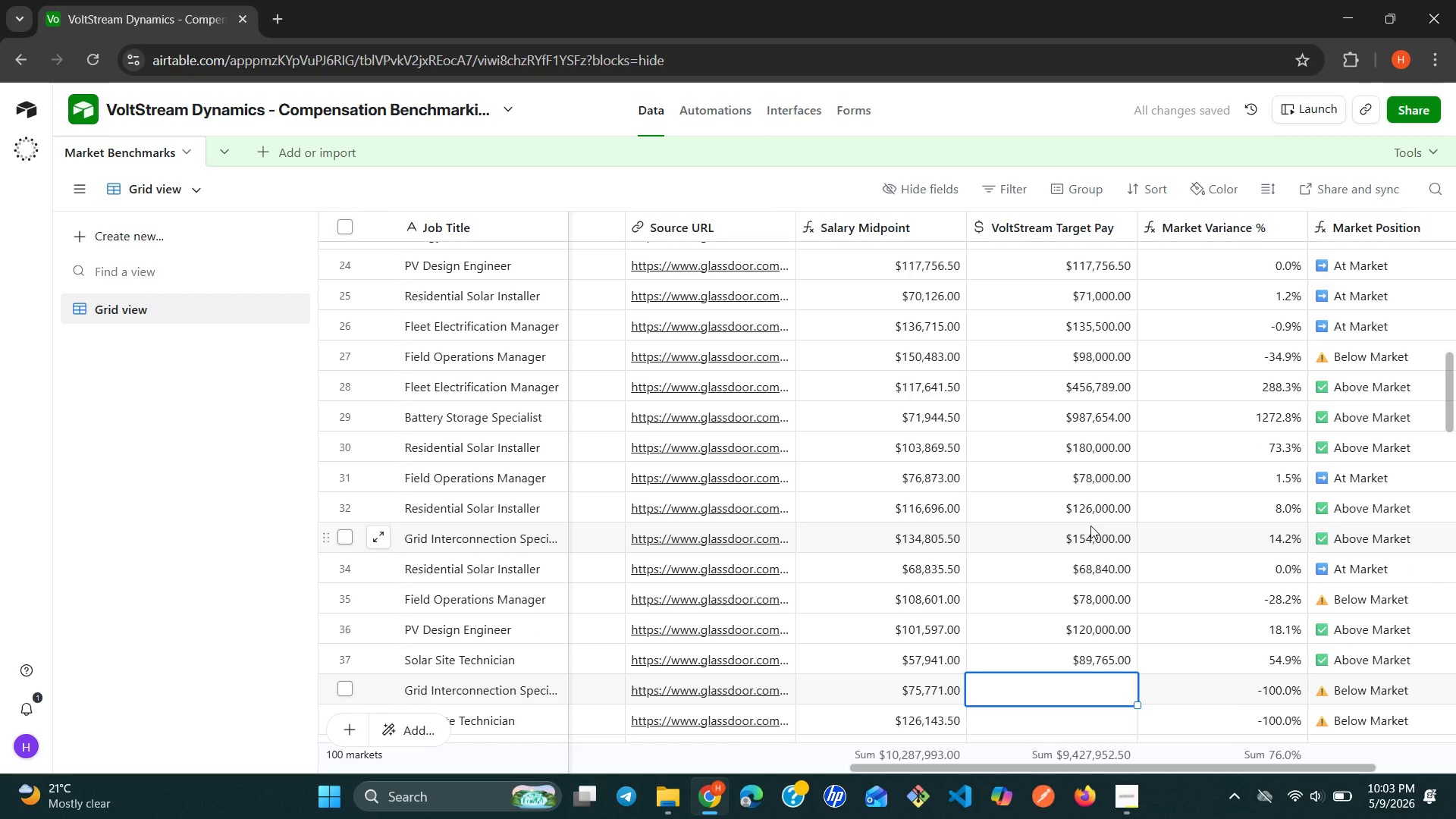 
type(87564)
 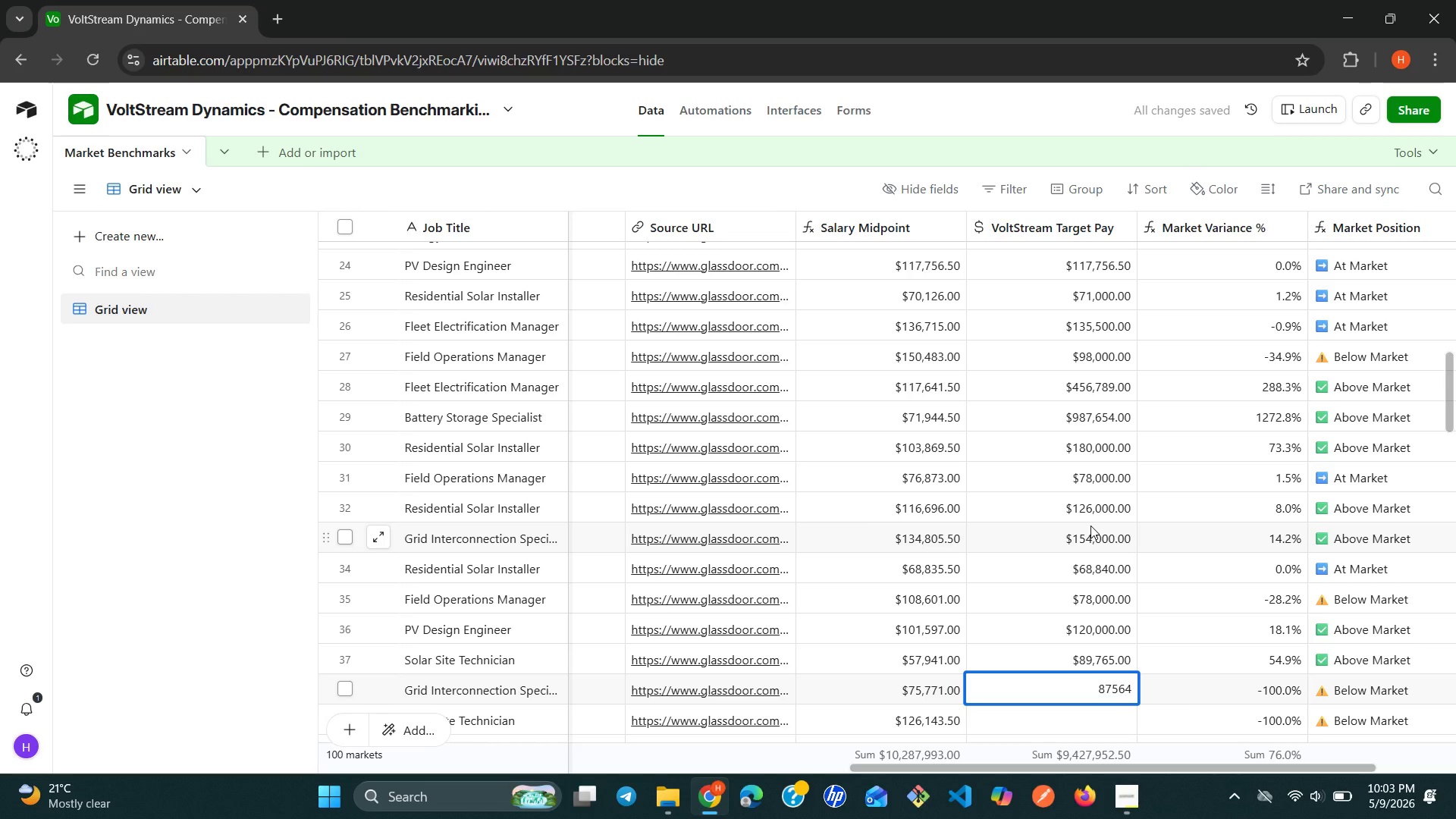 
key(Enter)
 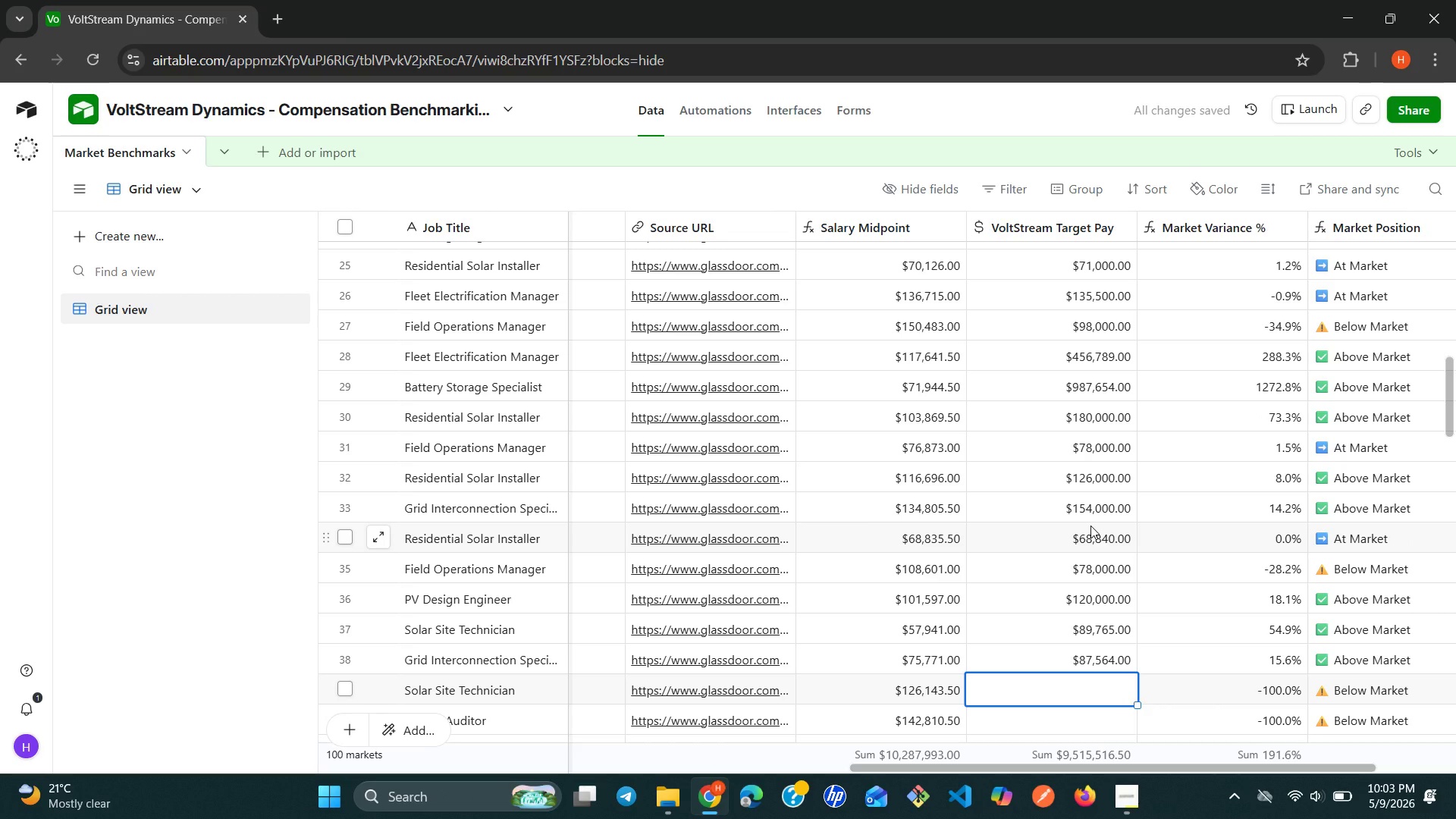 
type(130789)
 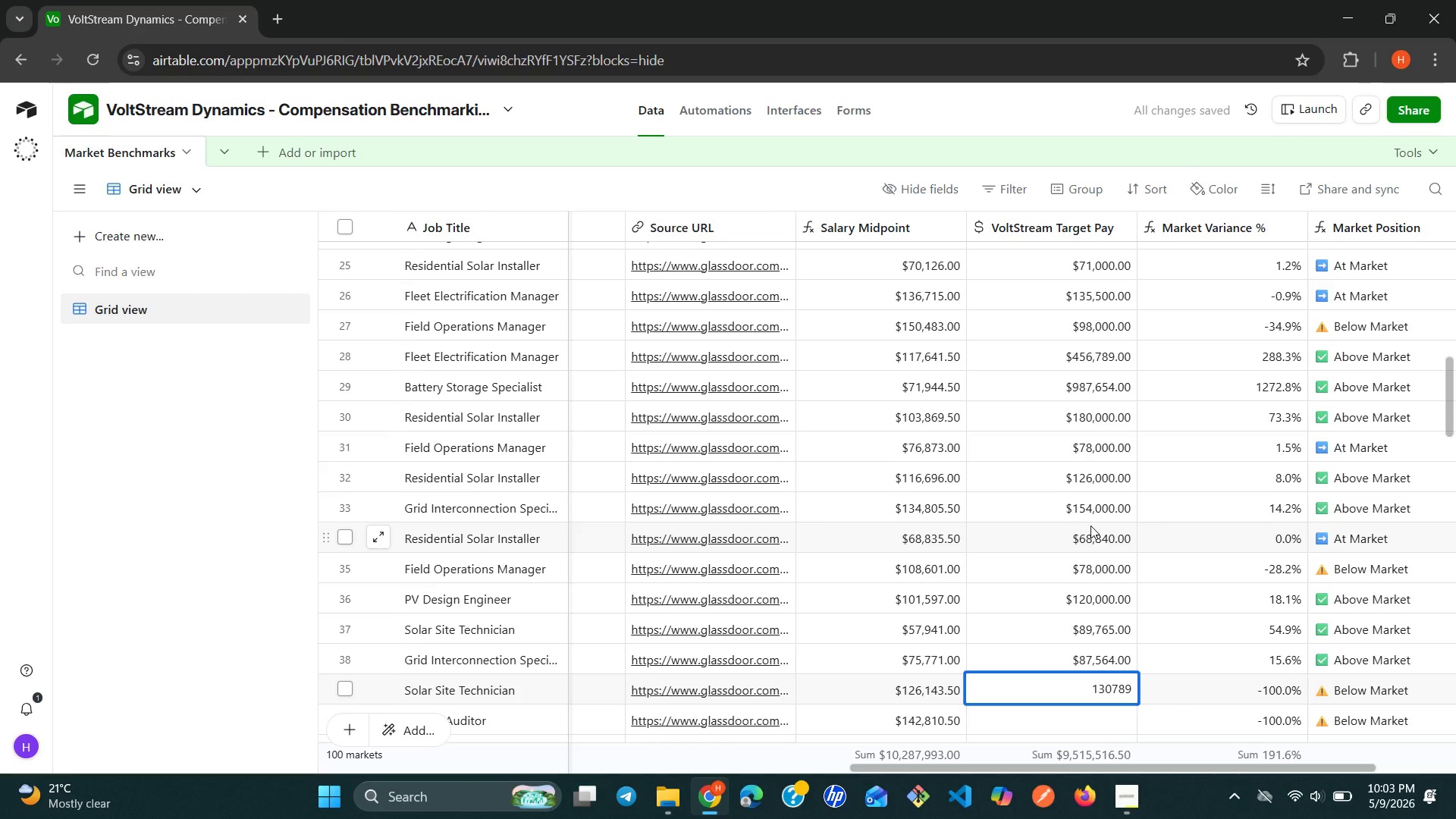 
key(Enter)
 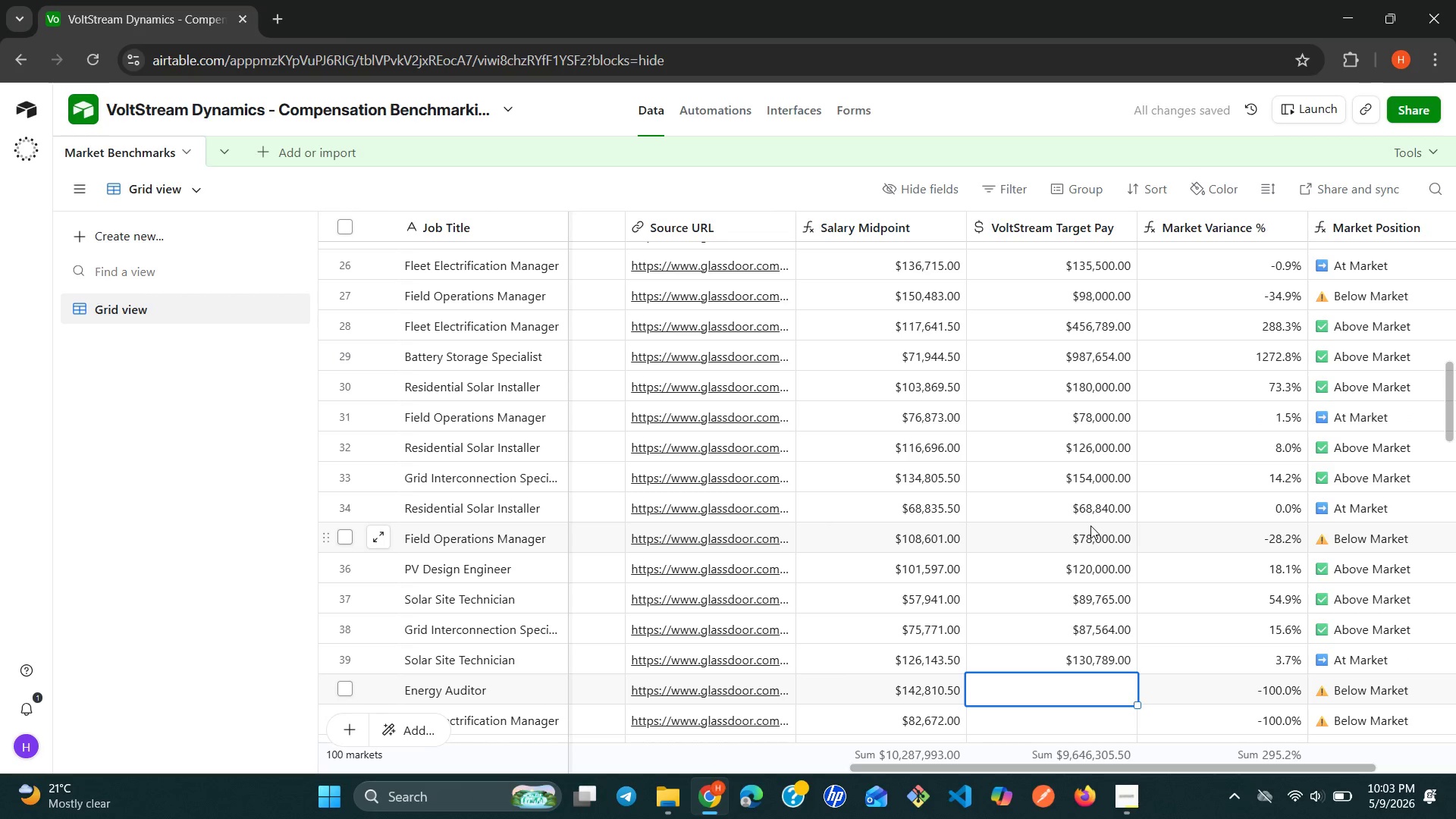 
type(157000)
 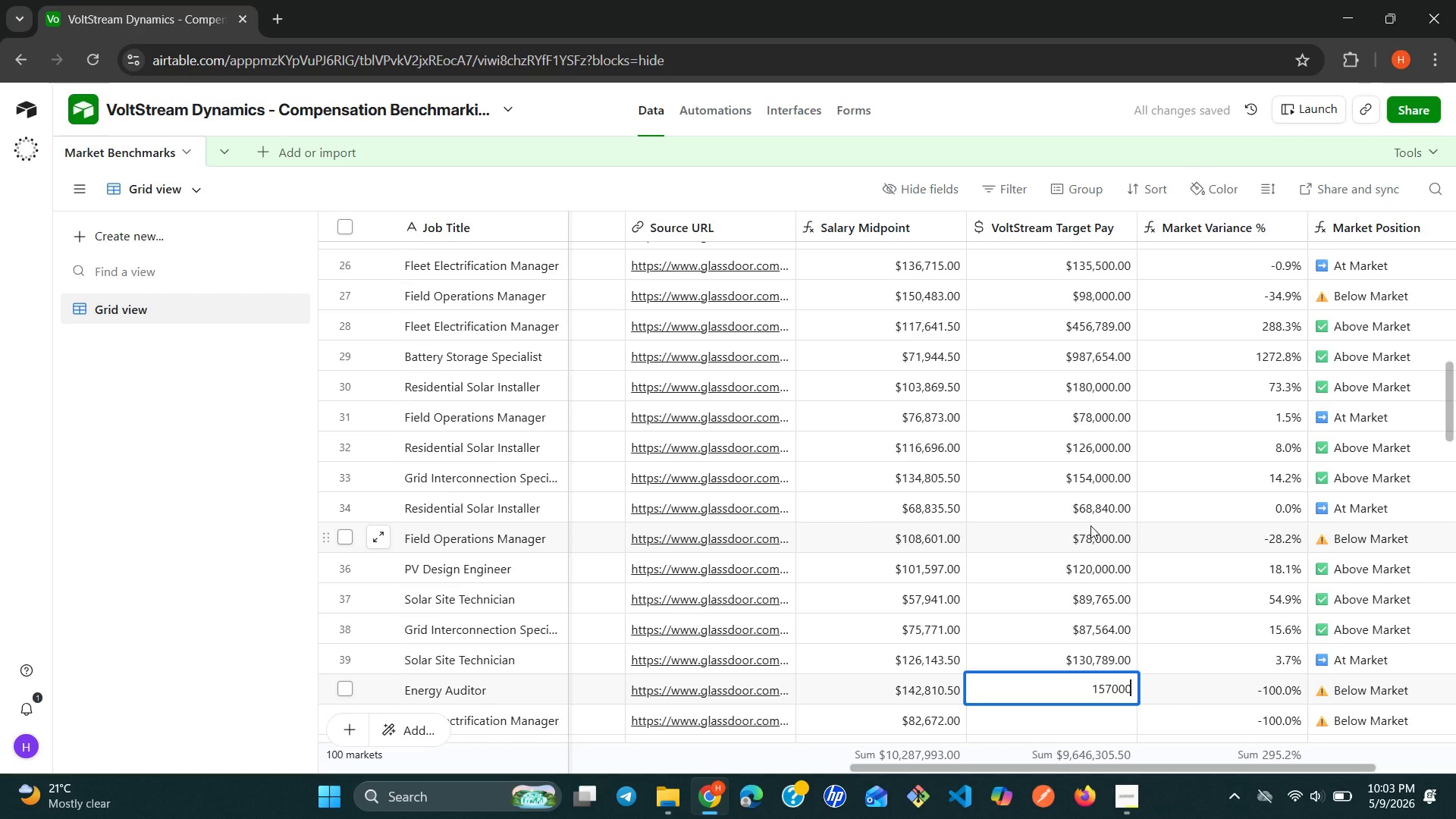 
key(Enter)
 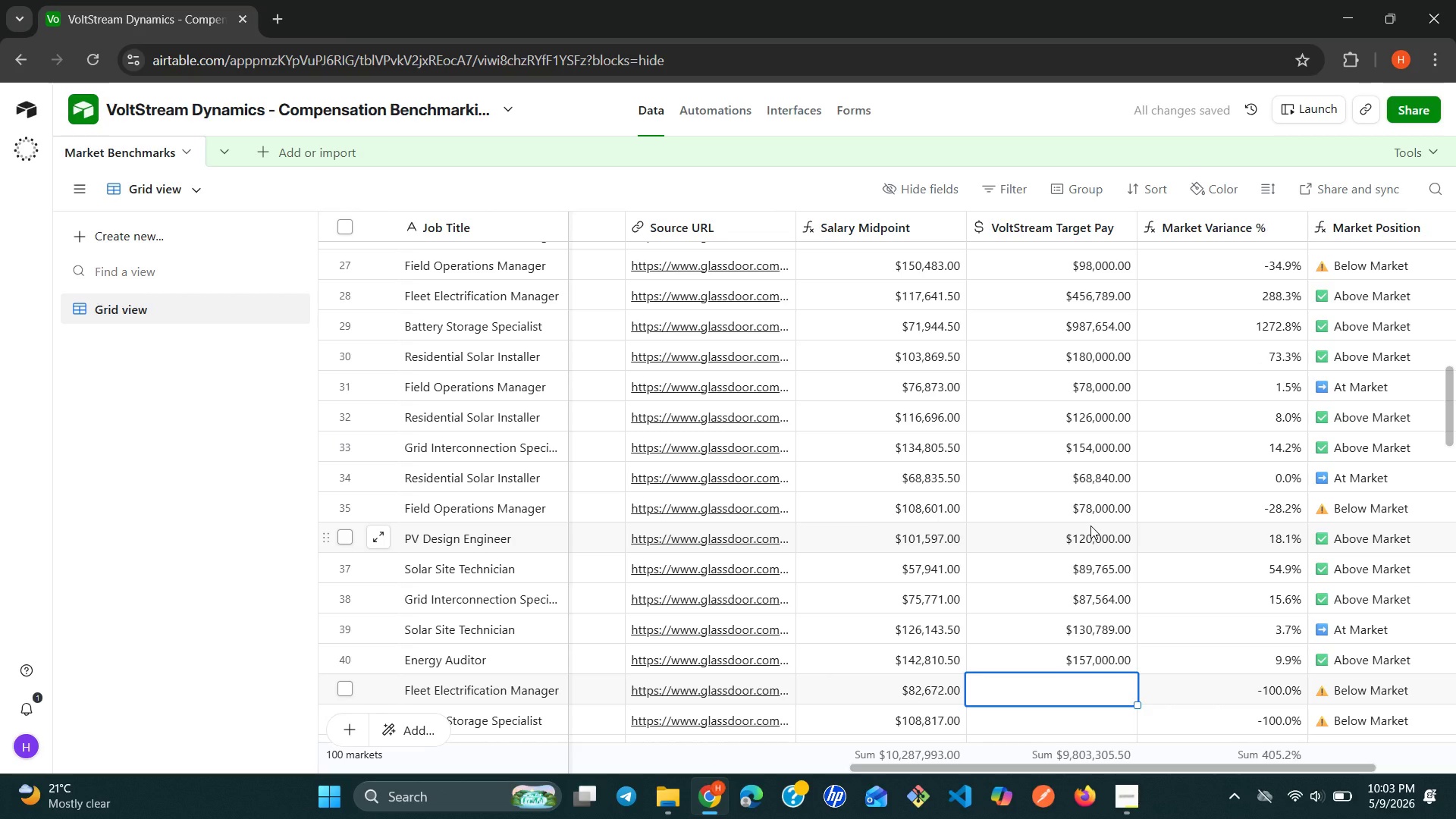 
type(45000)
 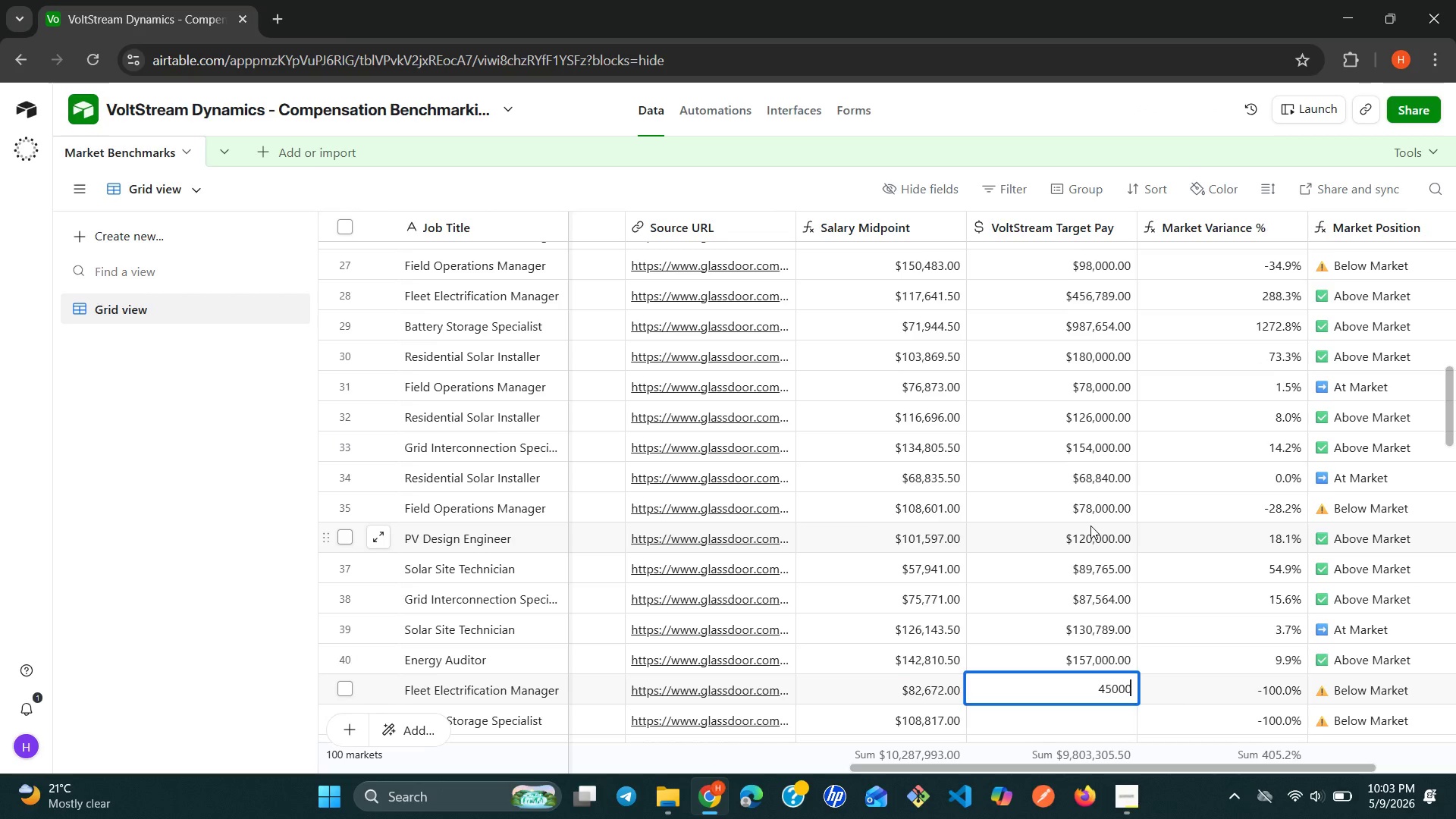 
key(Enter)
 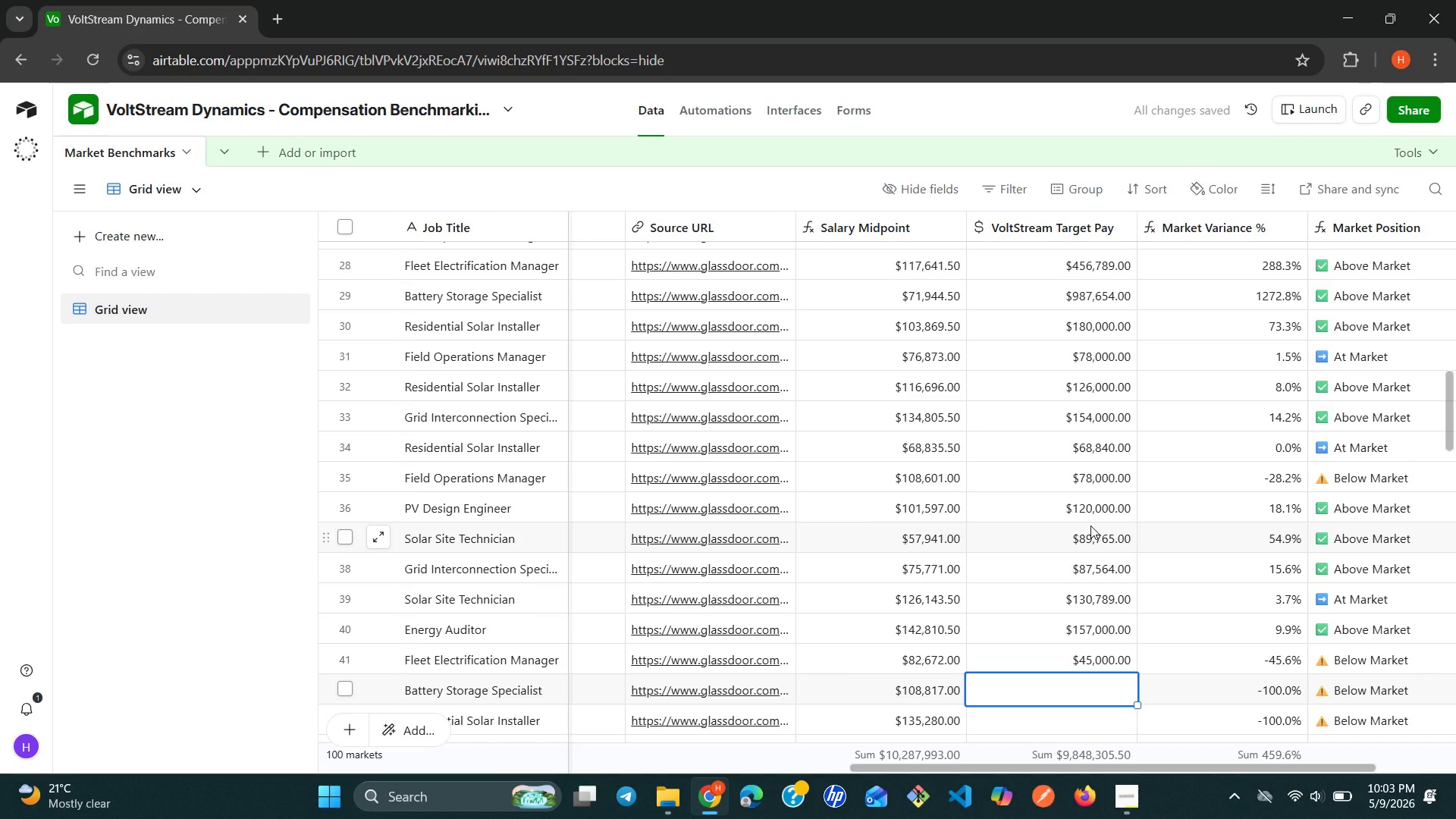 
type(908750)
 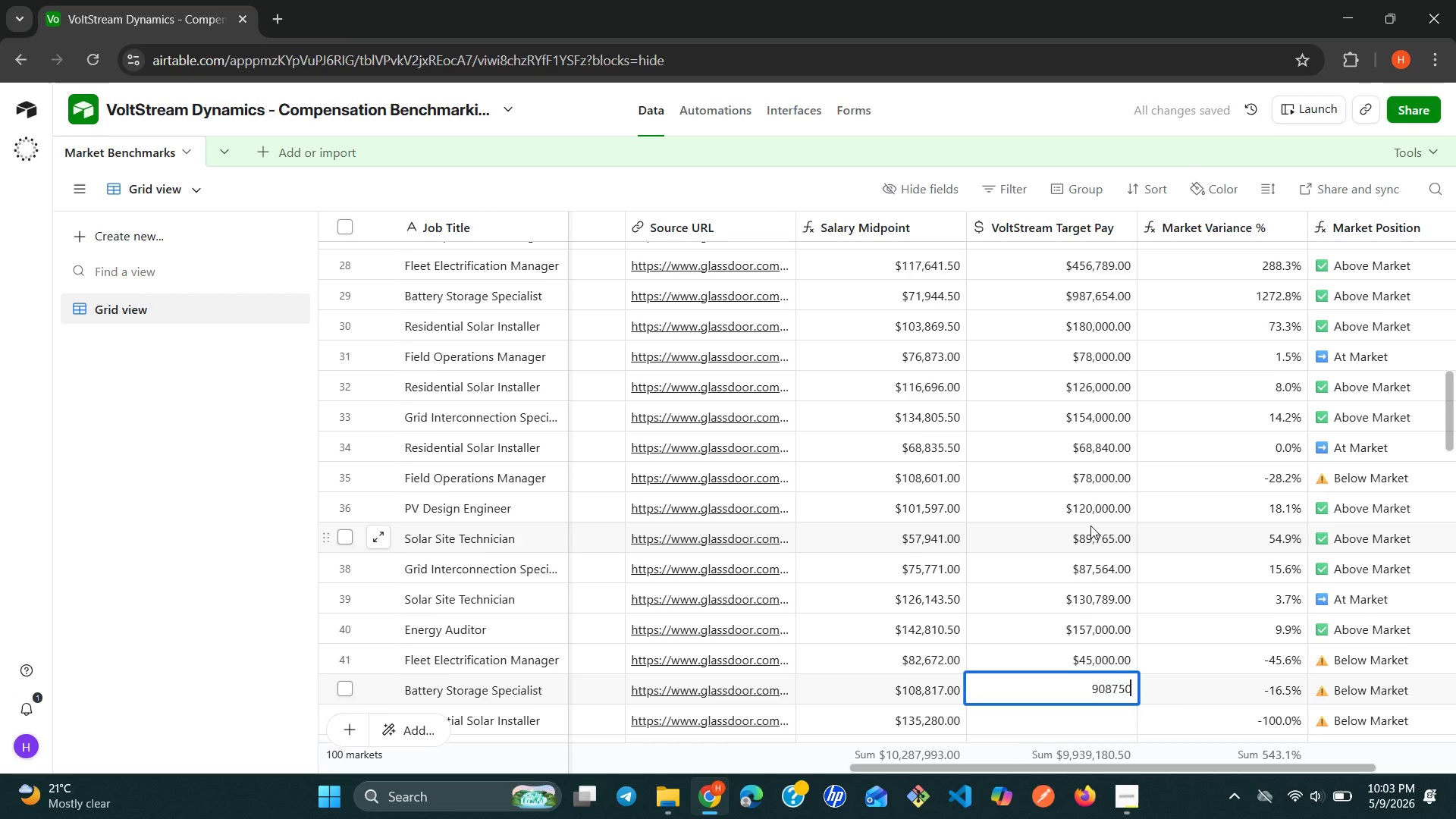 
key(Enter)
 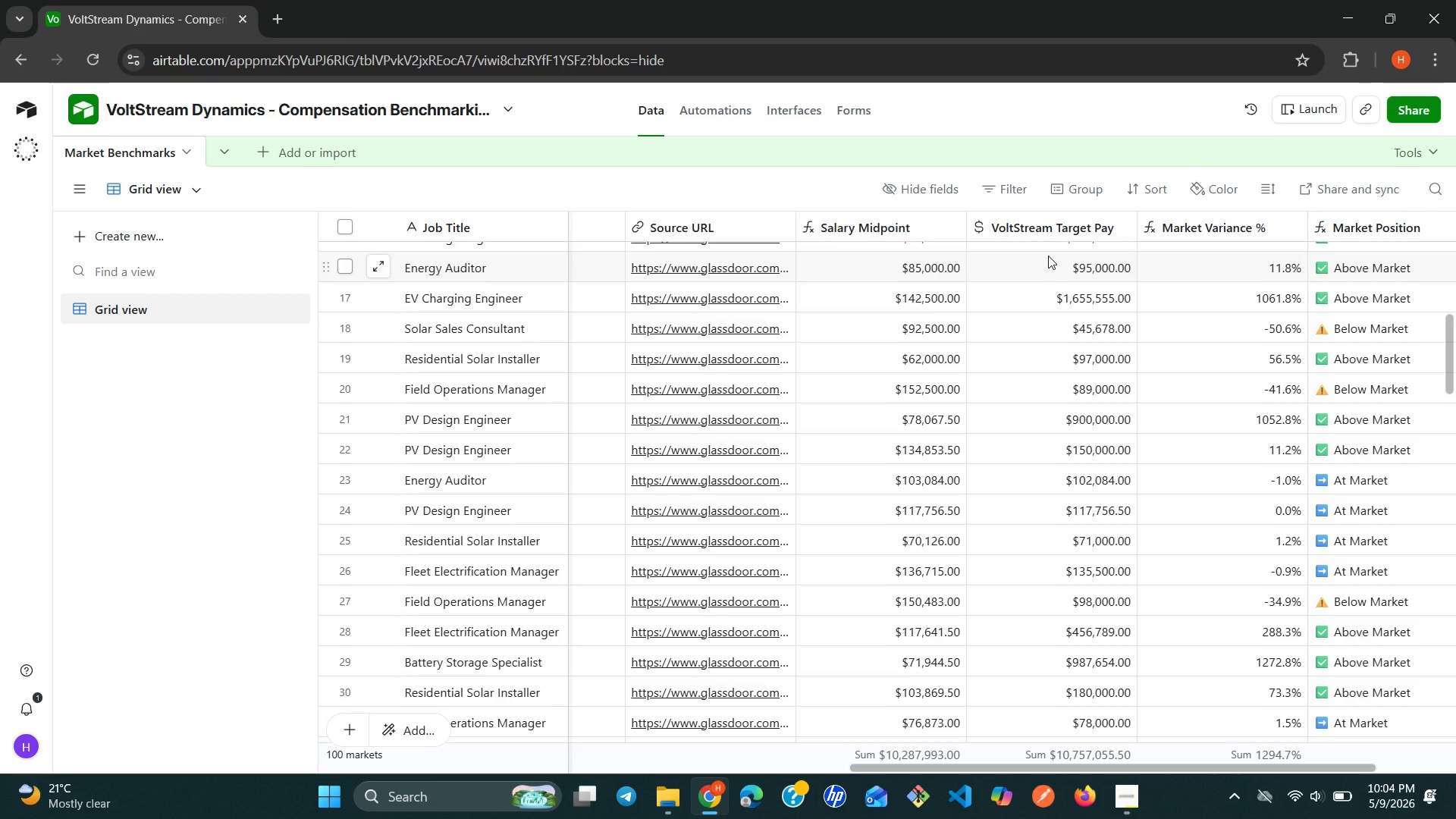 
wait(14.23)
 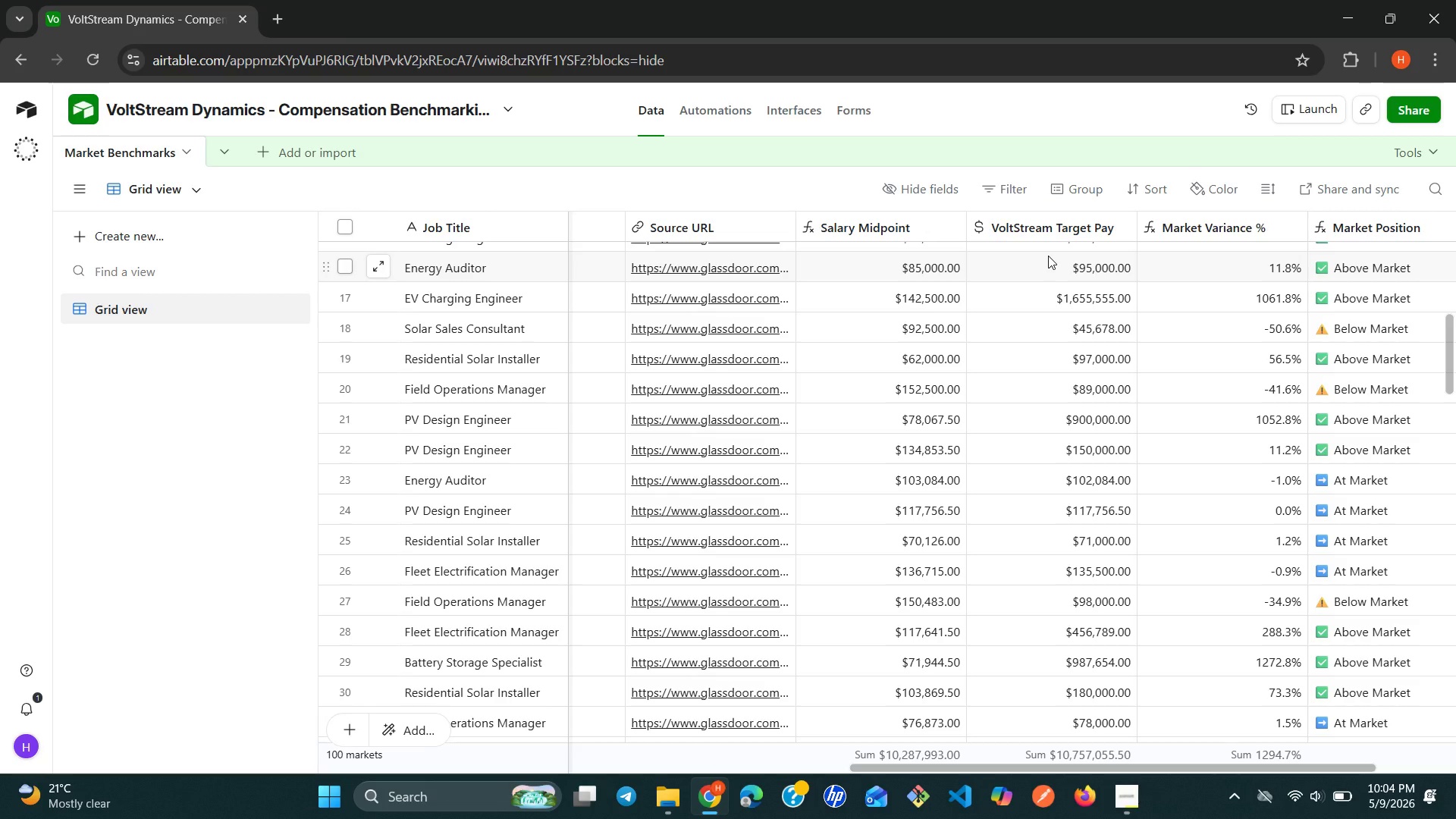 
left_click([237, 142])
 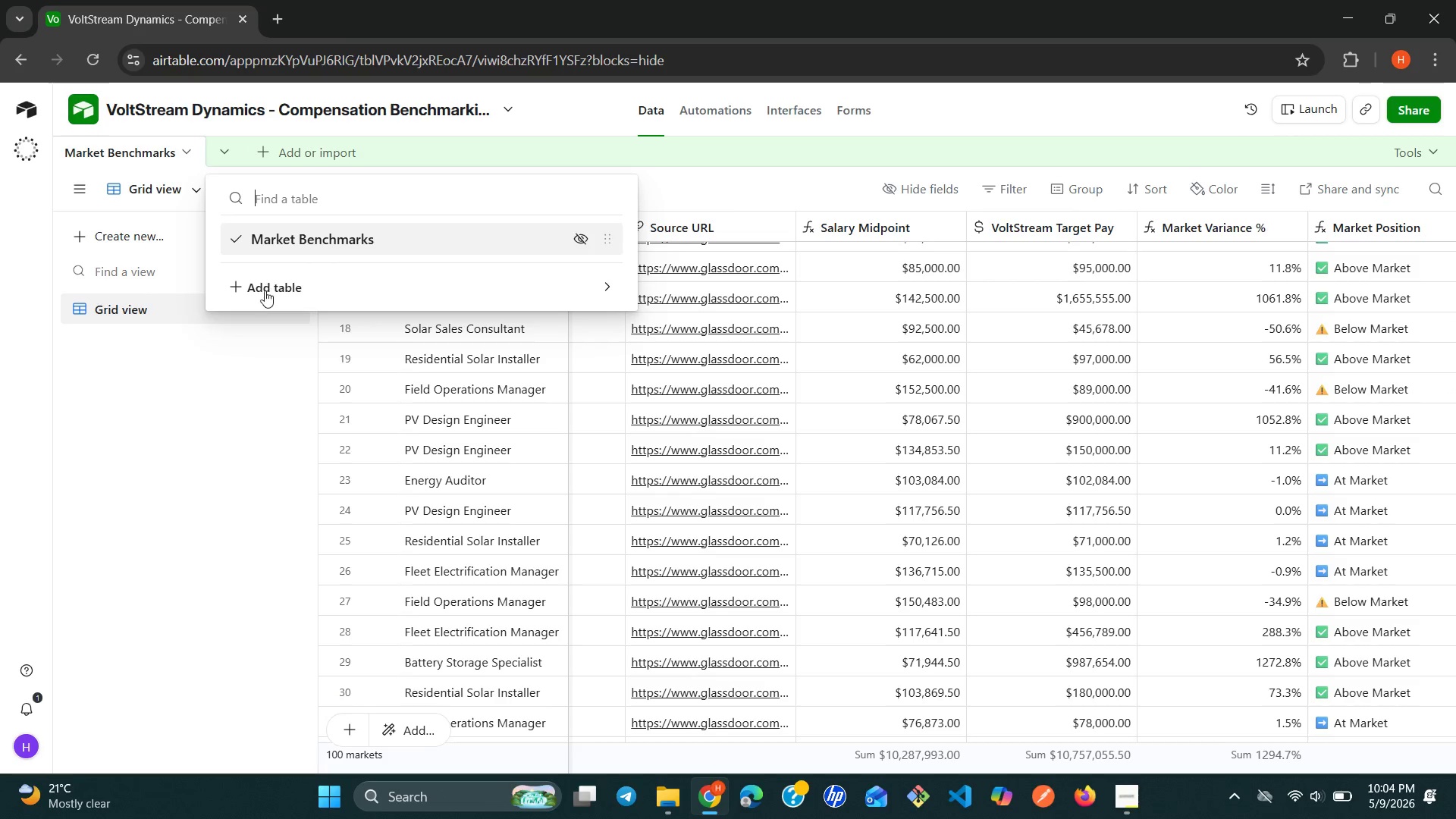 
left_click([265, 293])
 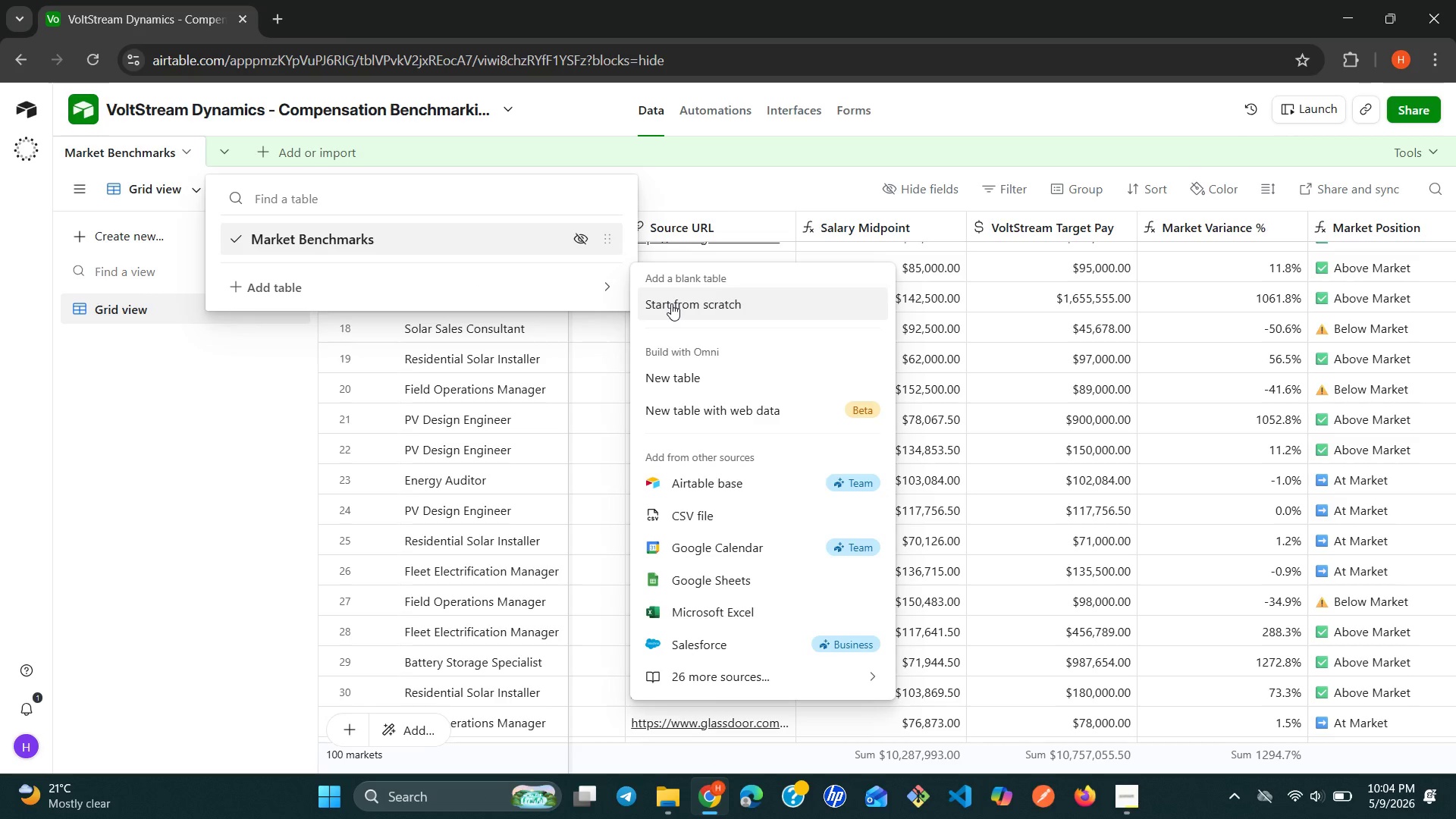 
left_click([671, 303])
 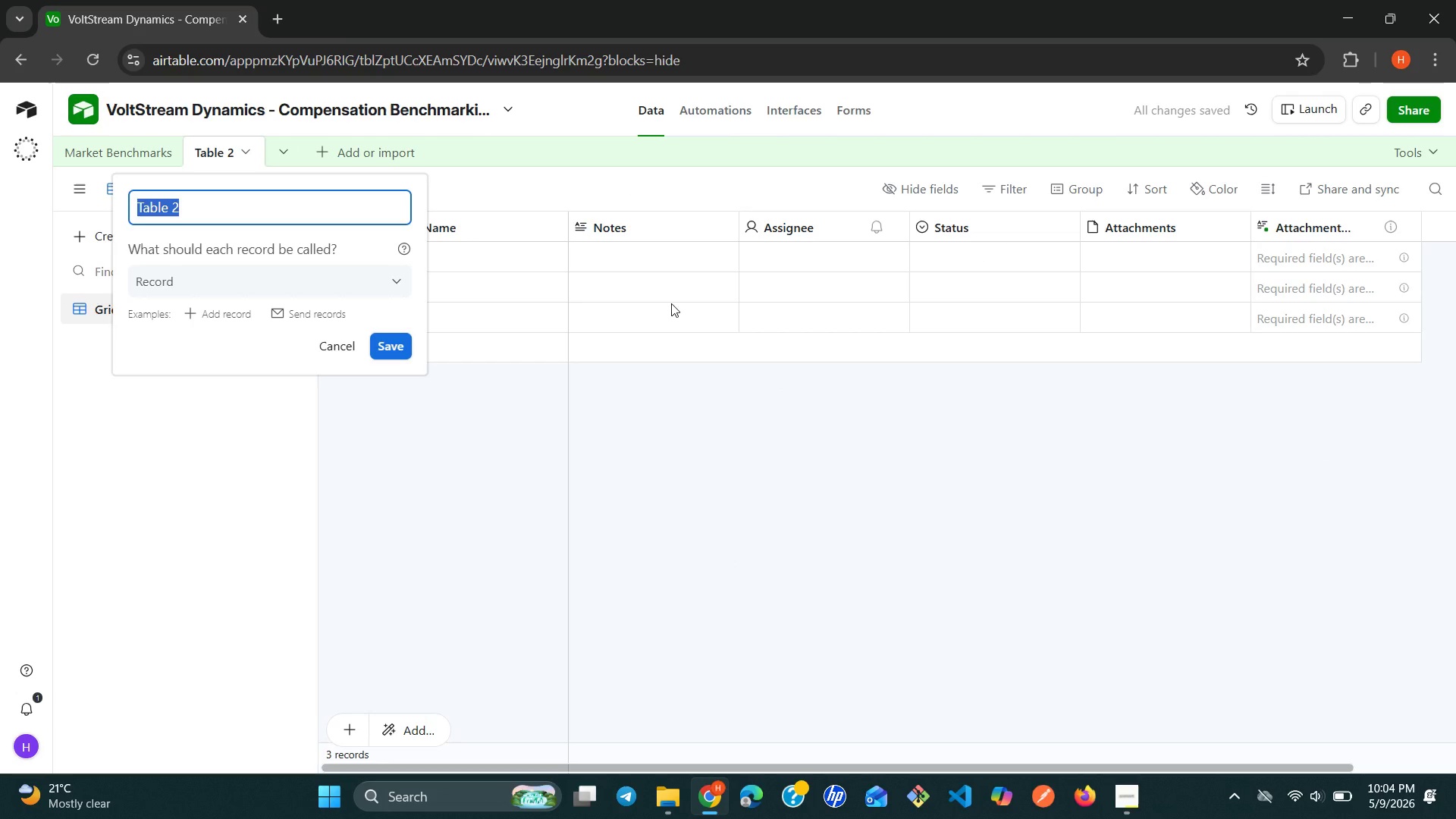 
type(Job Roles)
 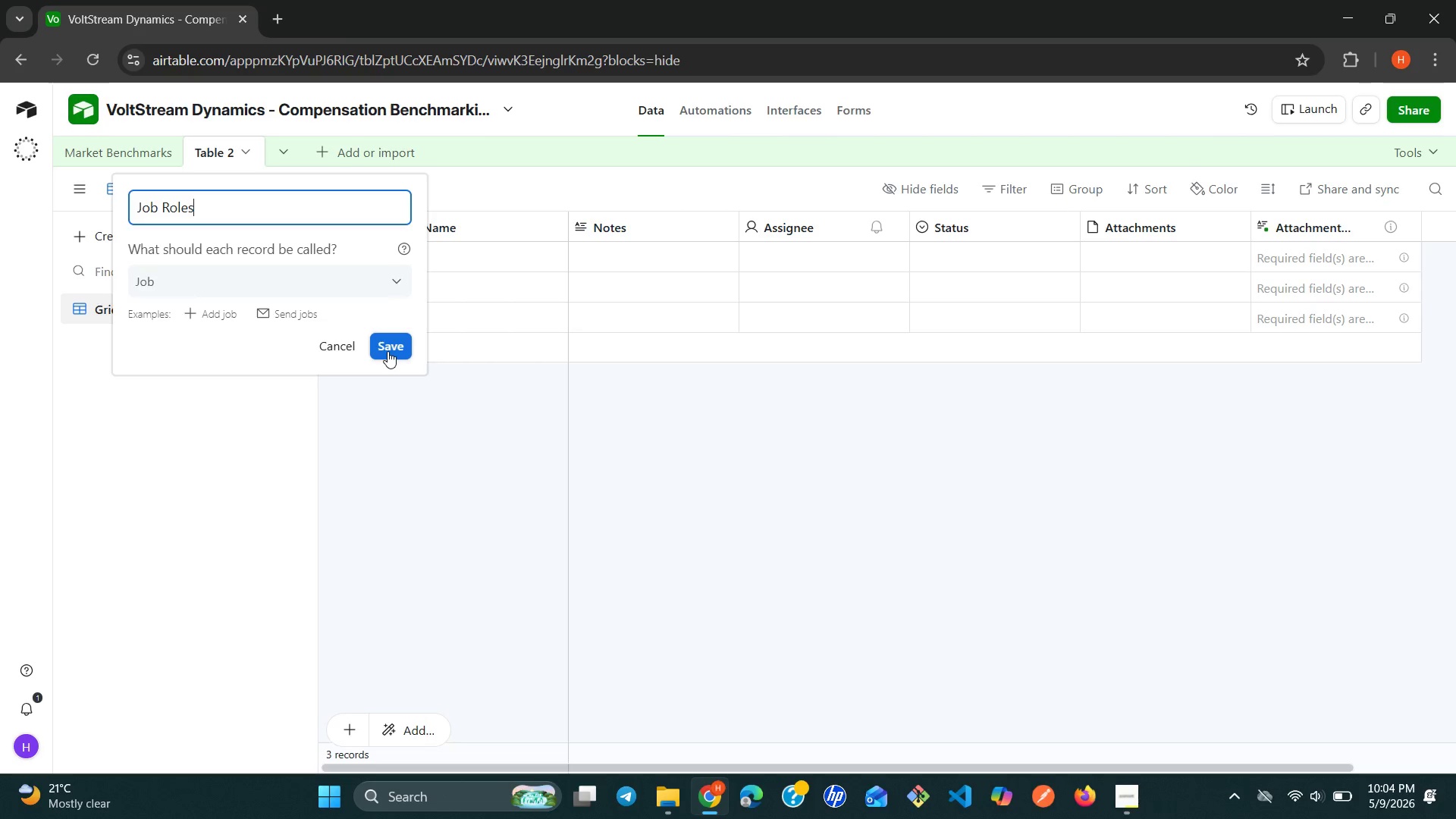 
wait(7.05)
 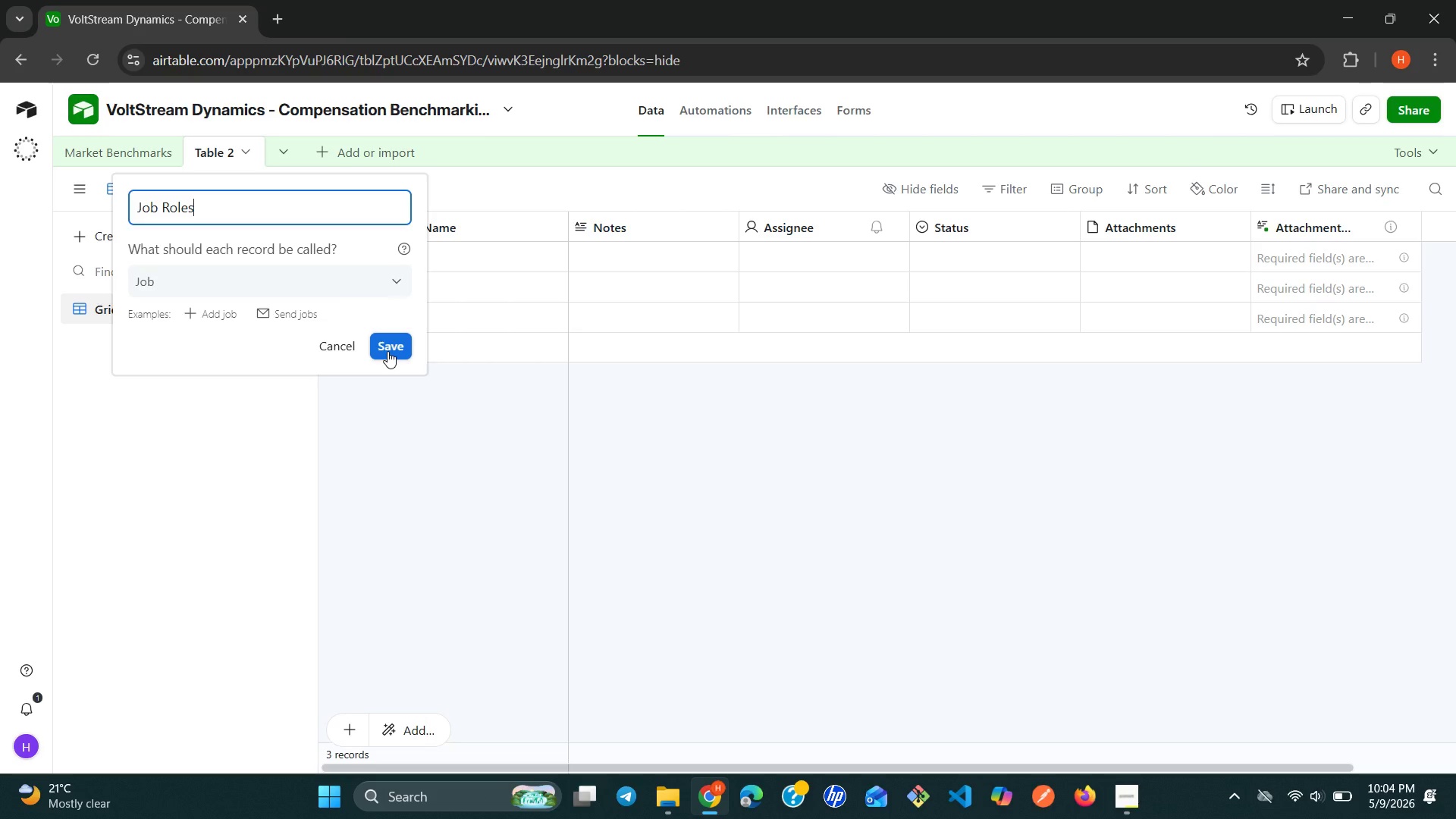 
left_click([388, 351])
 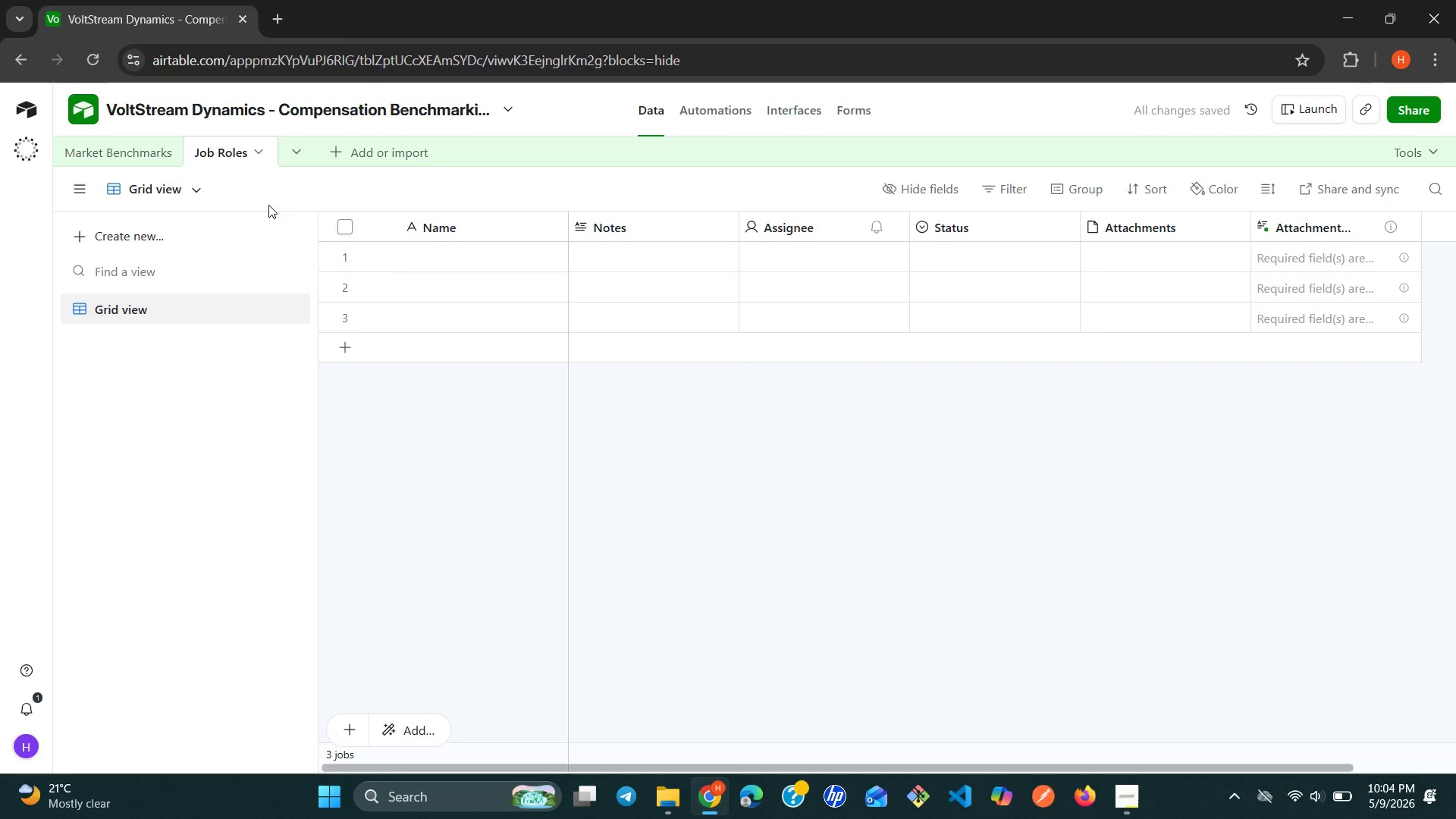 
left_click([149, 153])
 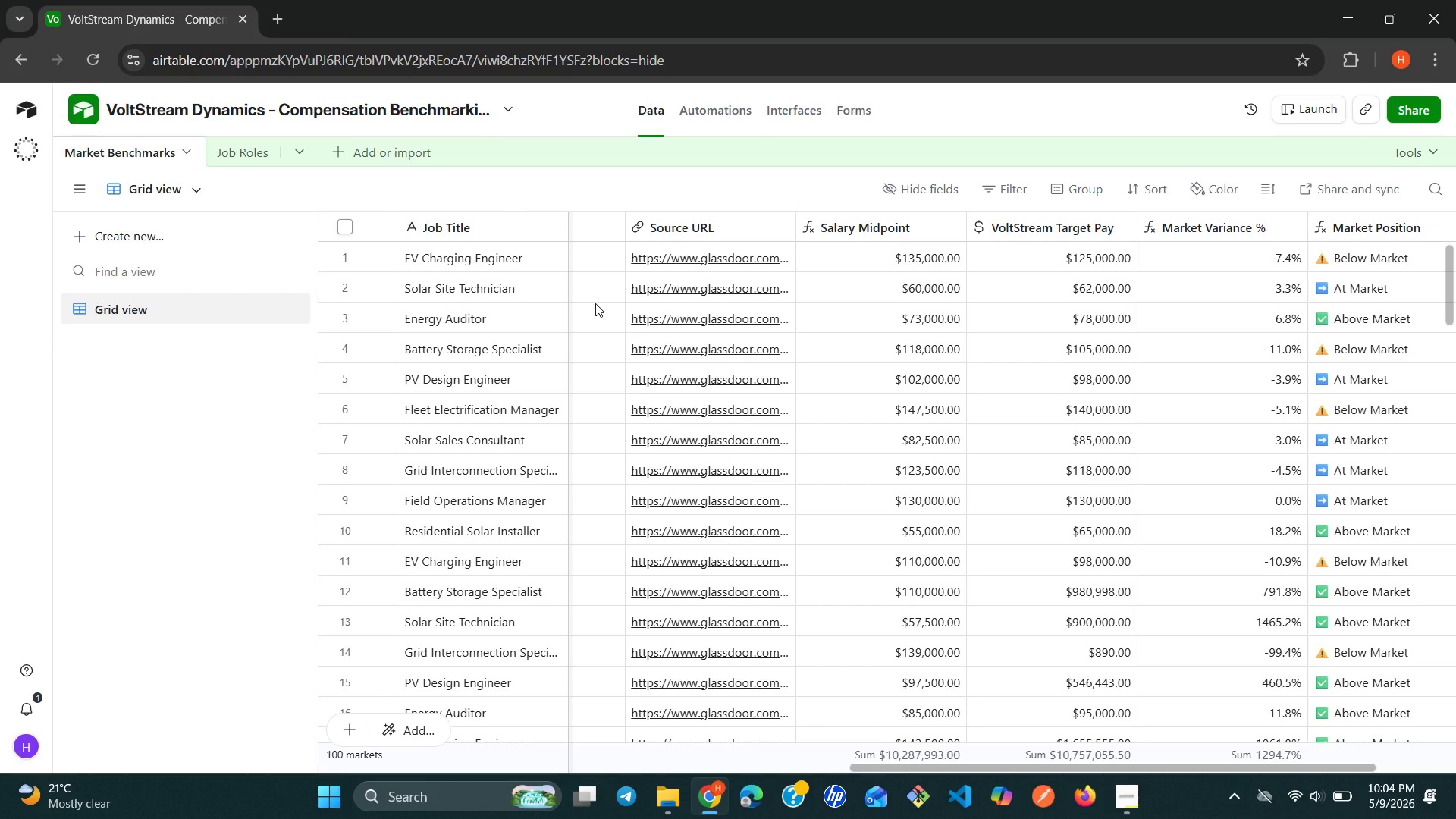 
wait(18.3)
 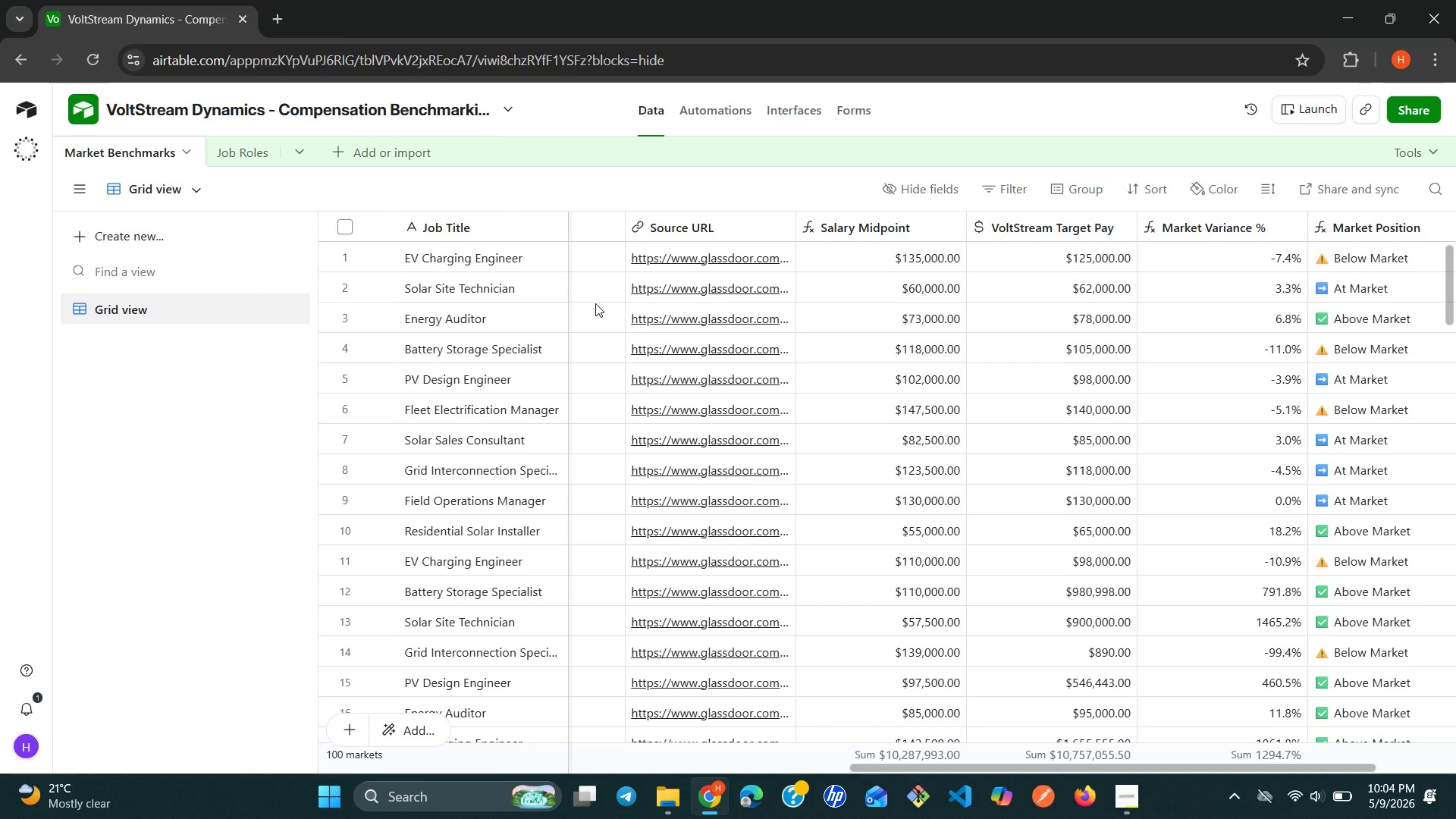 
left_click([893, 228])
 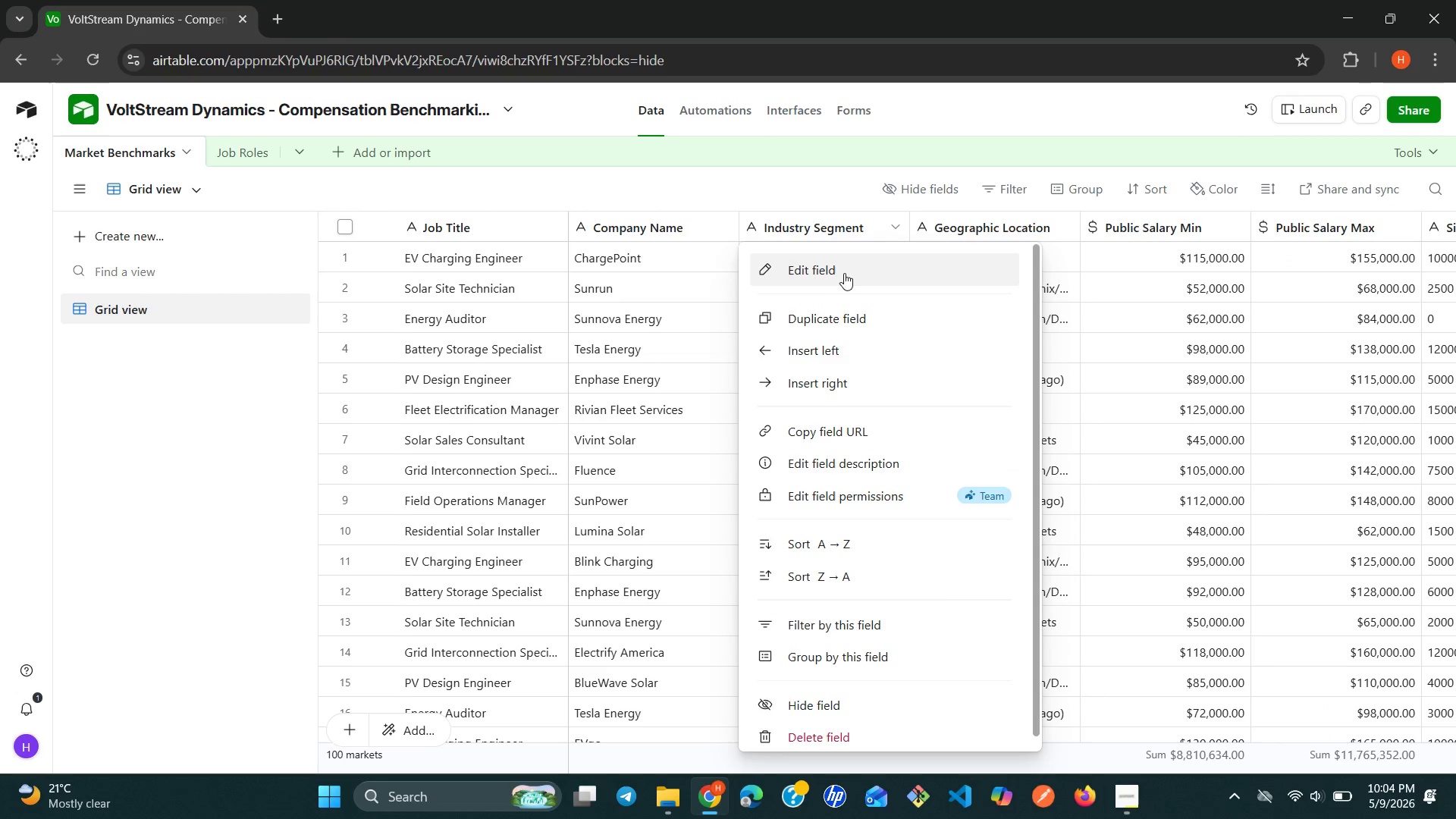 
left_click([839, 279])
 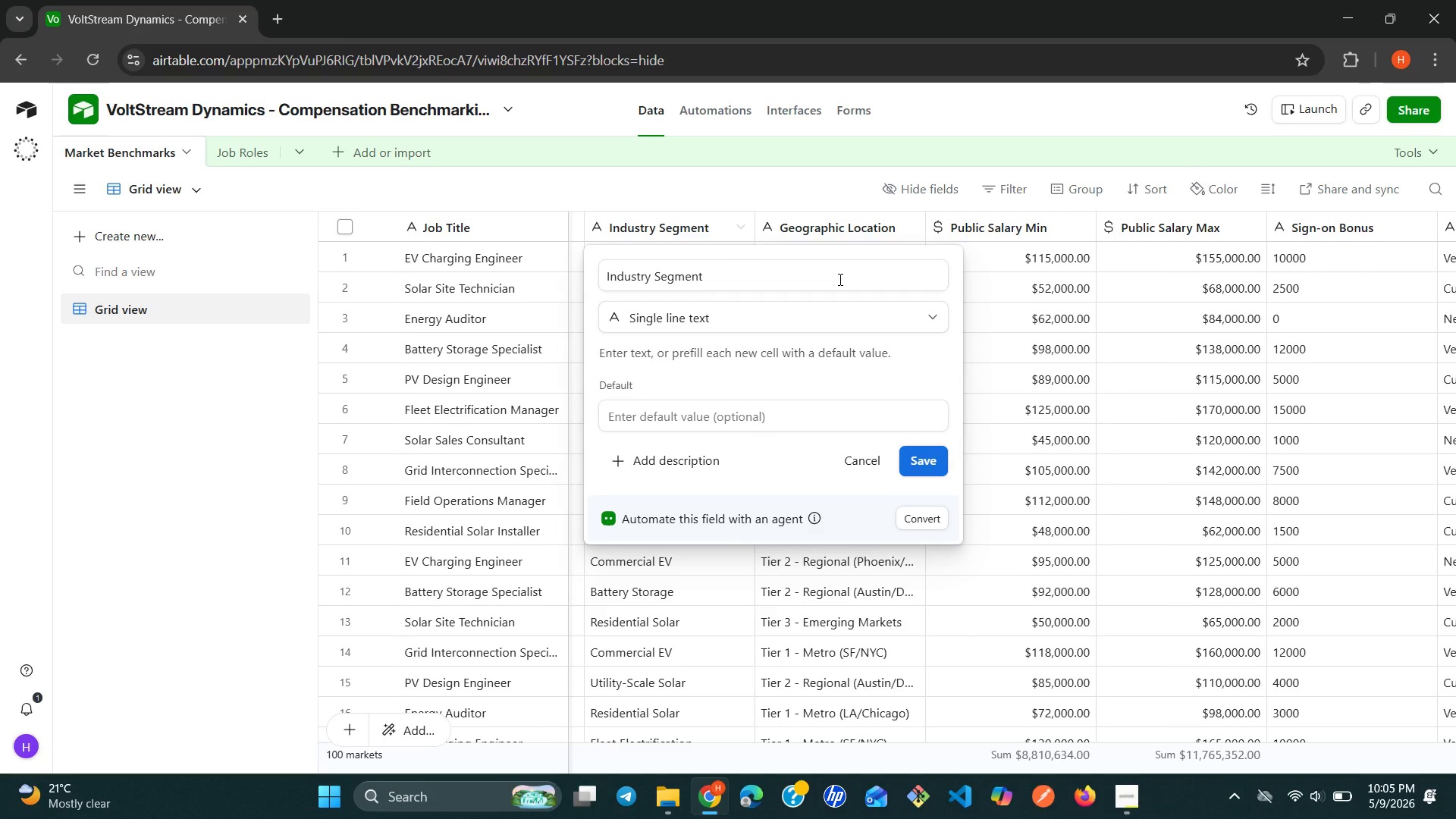 
wait(5.98)
 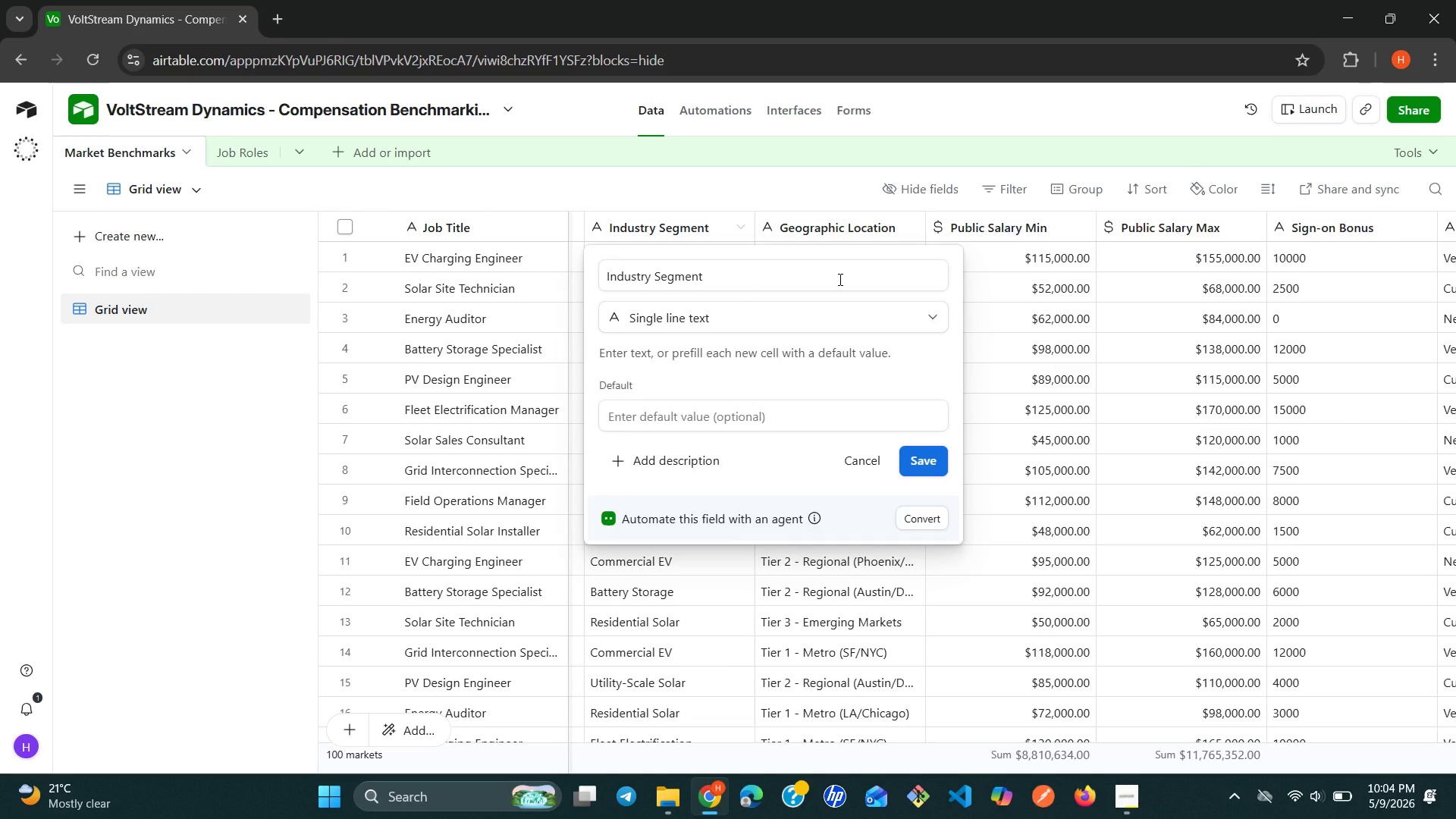 
left_click([937, 330])
 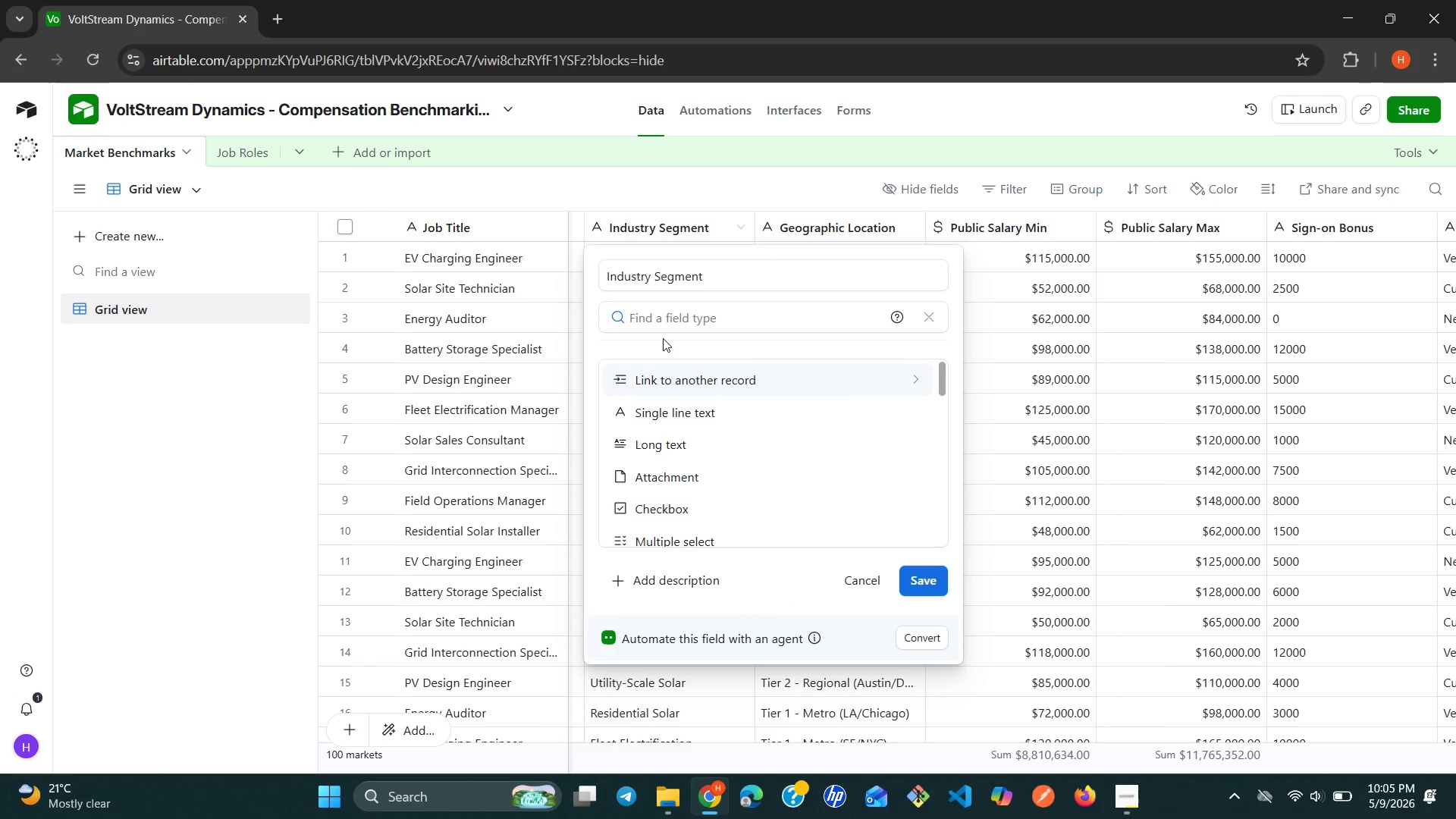 
key(S)
 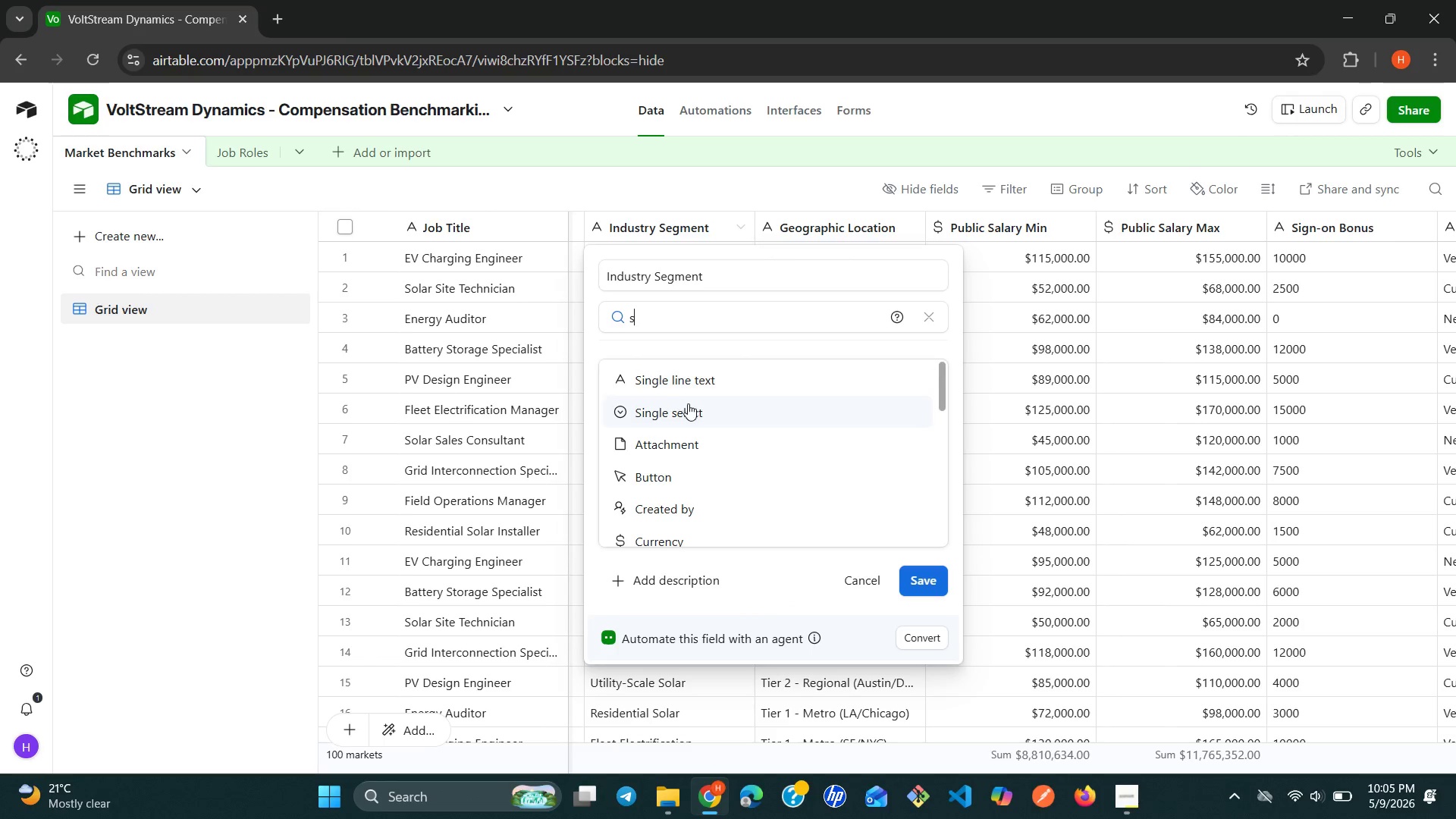 
left_click([688, 406])
 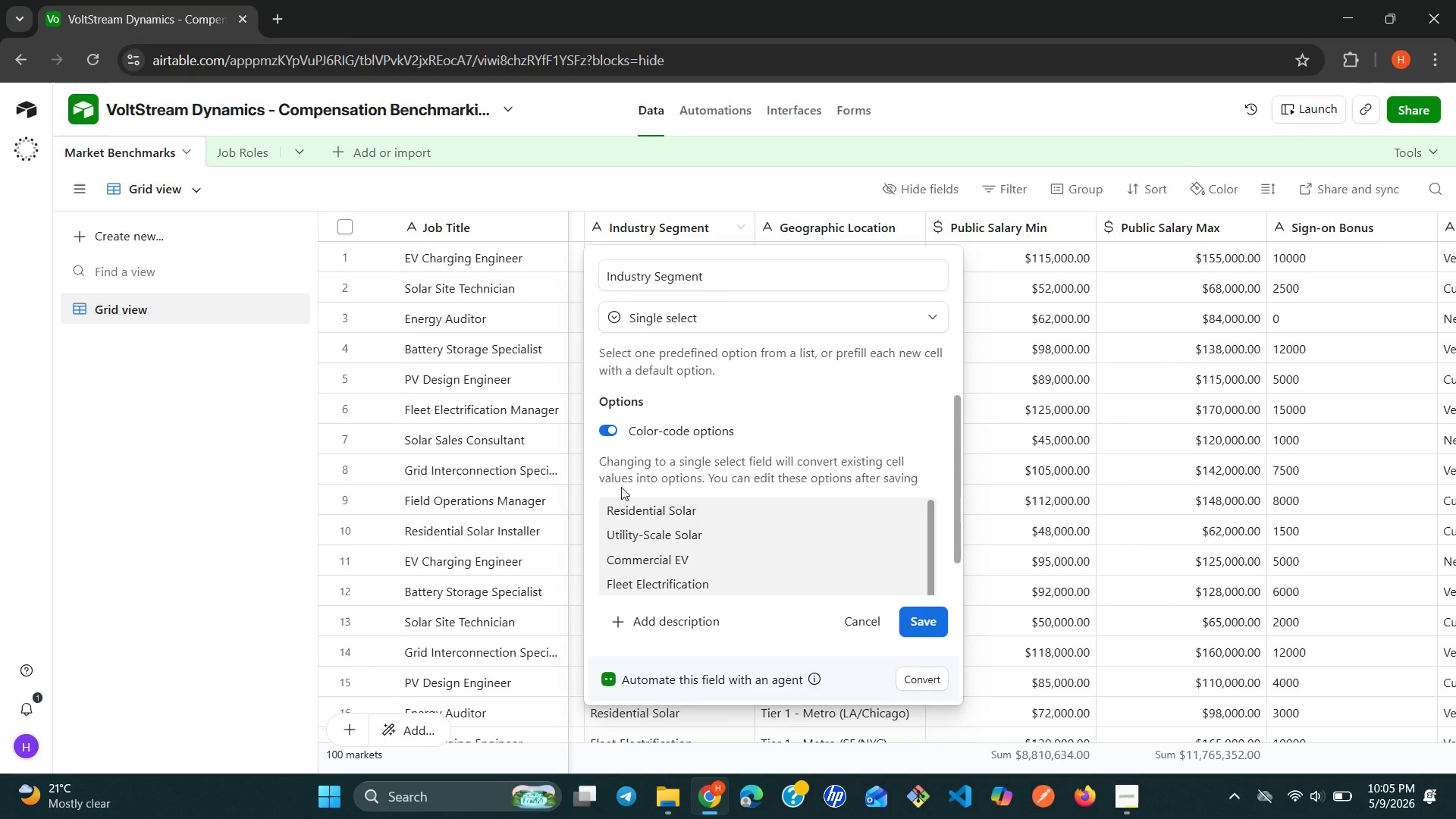 
left_click([650, 510])
 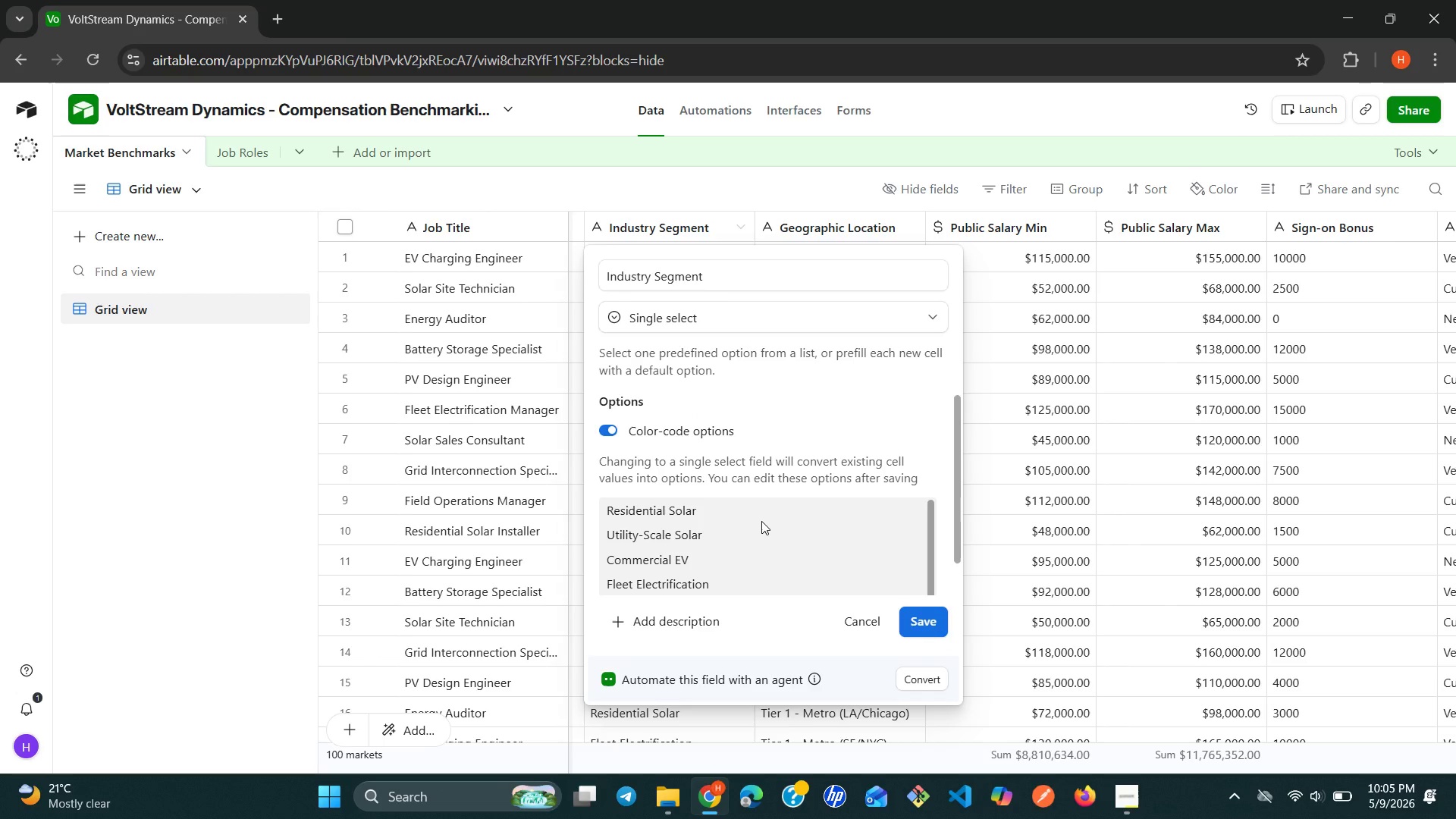 
left_click([761, 521])
 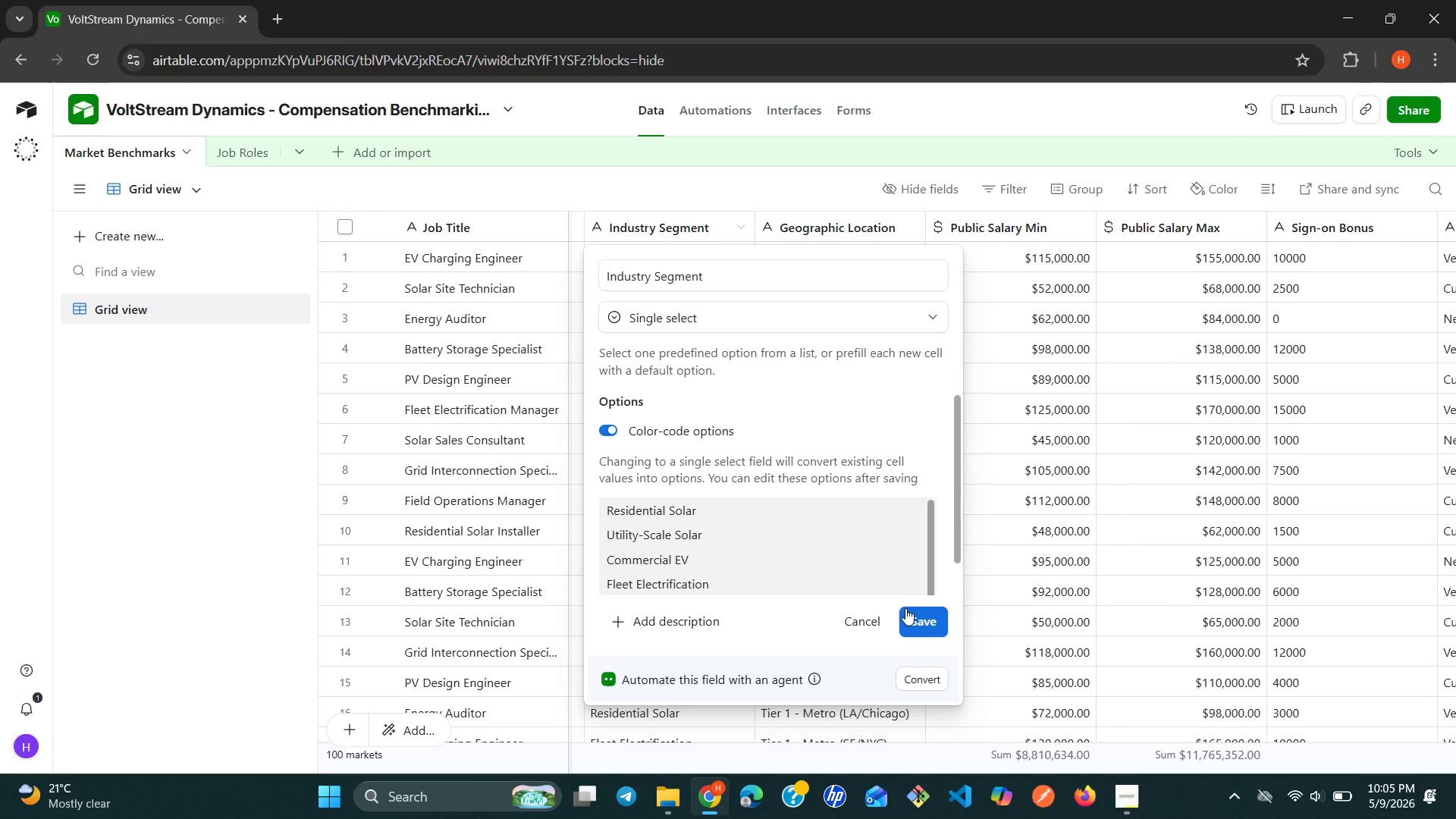 
left_click([918, 615])
 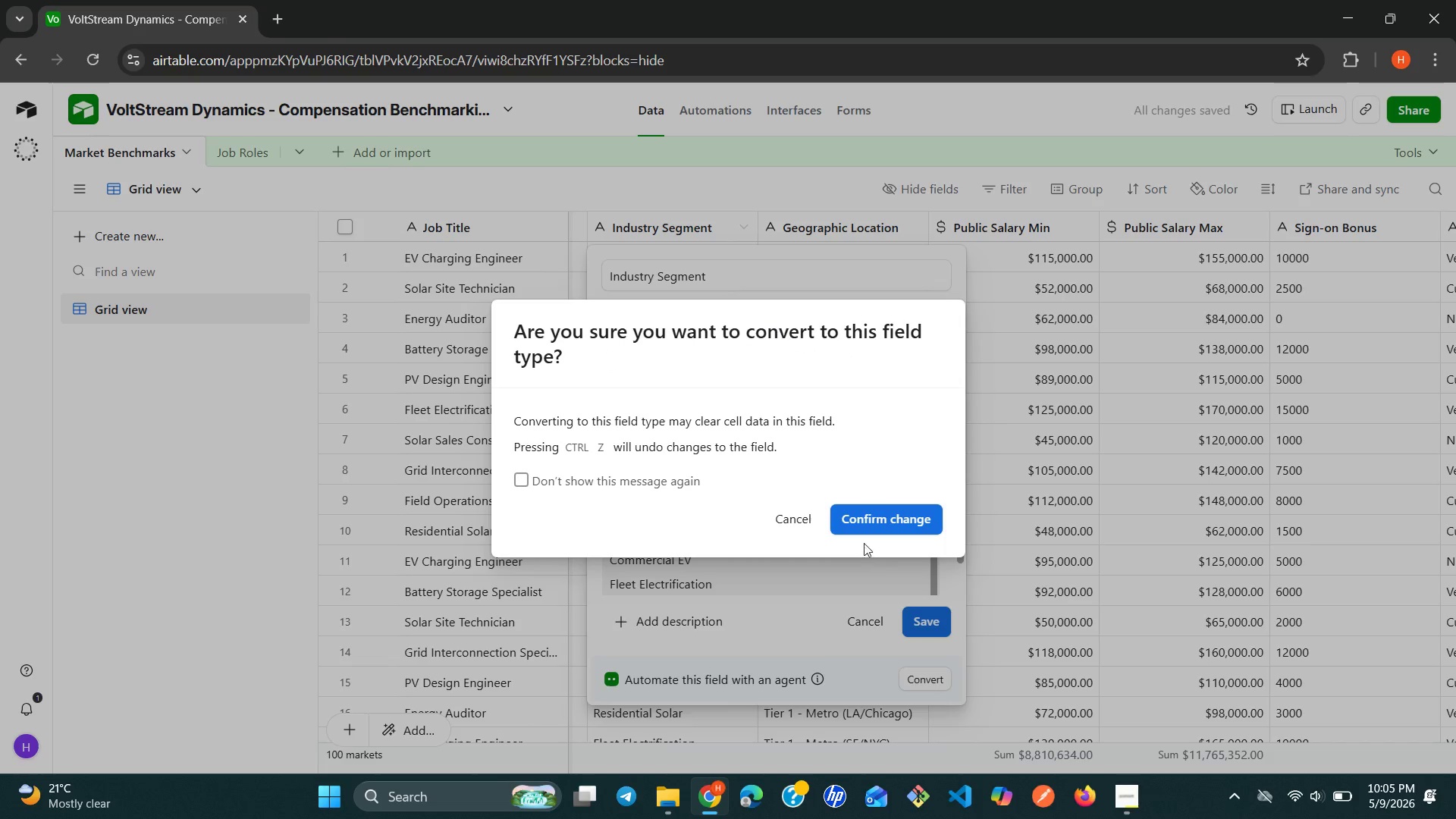 
left_click([861, 535])
 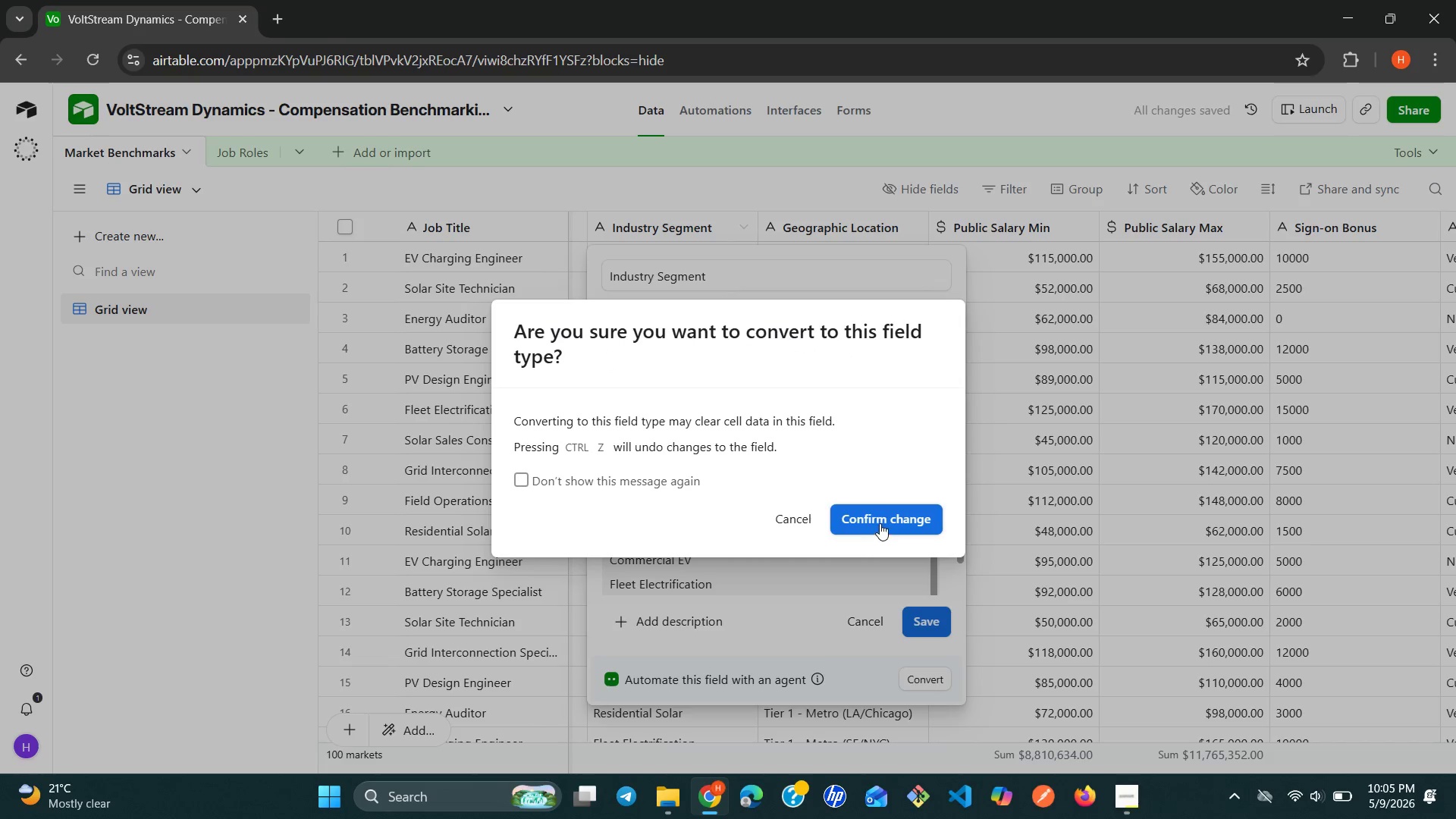 
left_click([880, 523])
 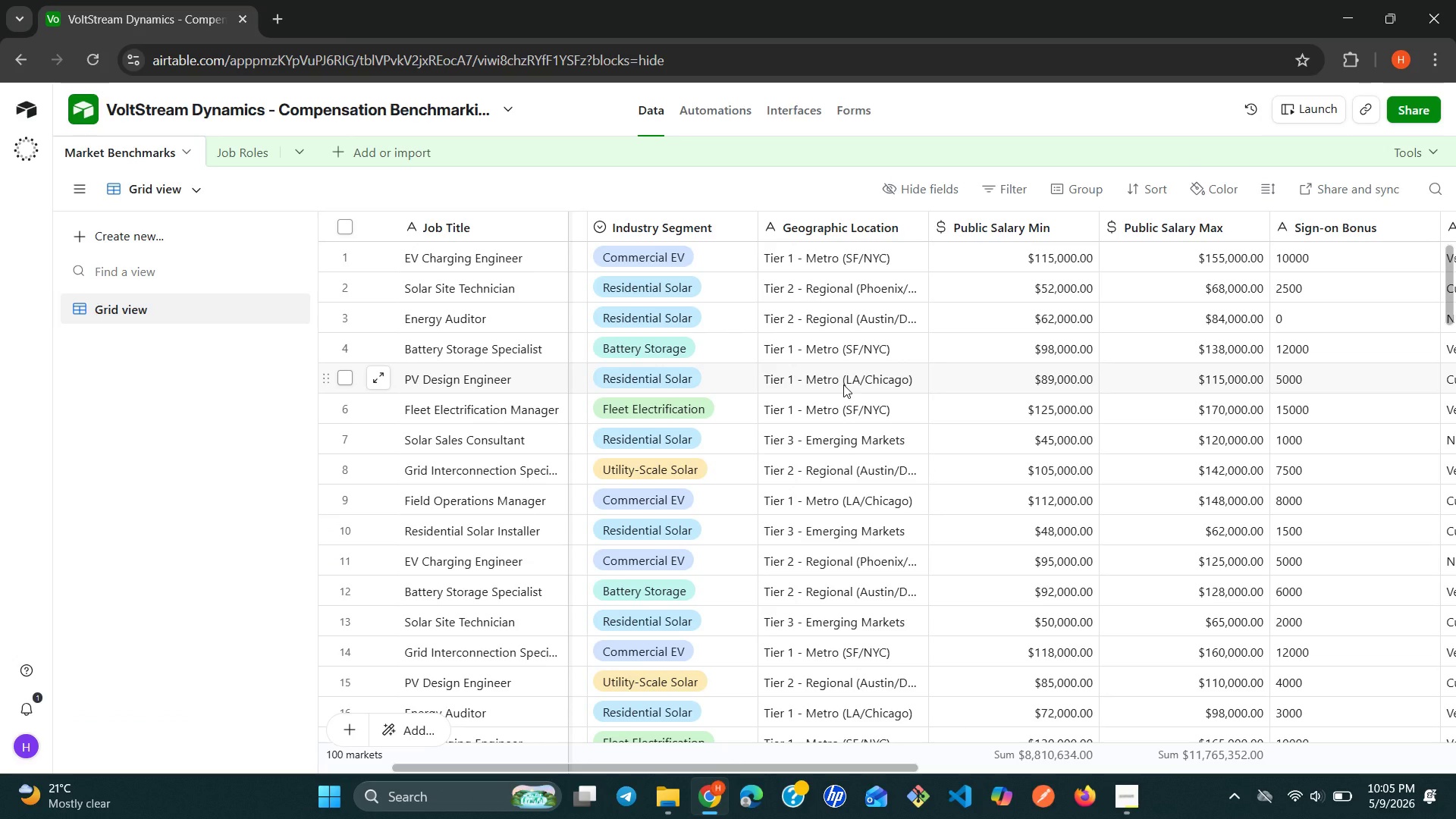 
wait(17.8)
 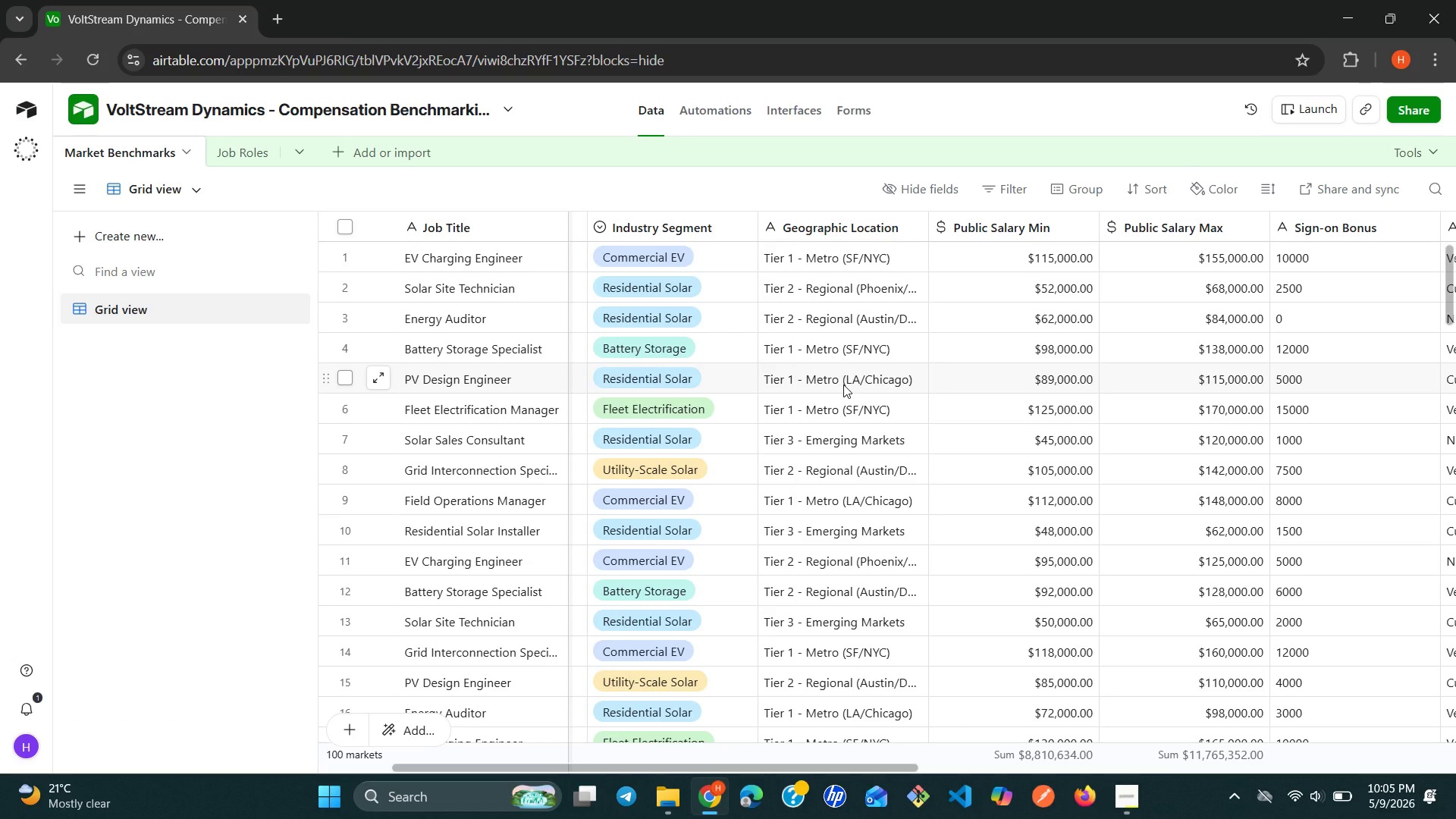 
left_click([760, 228])
 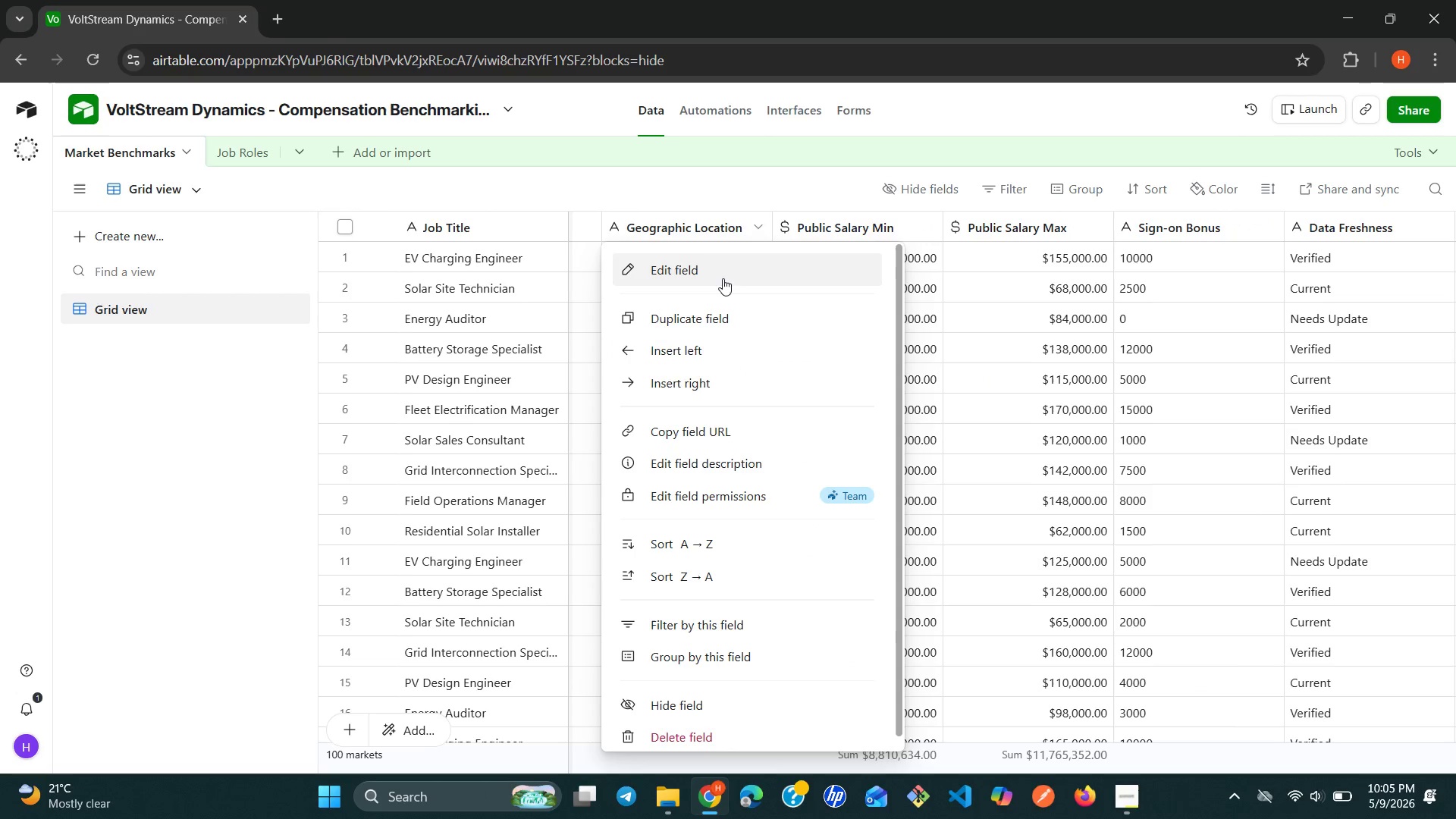 
left_click([721, 278])
 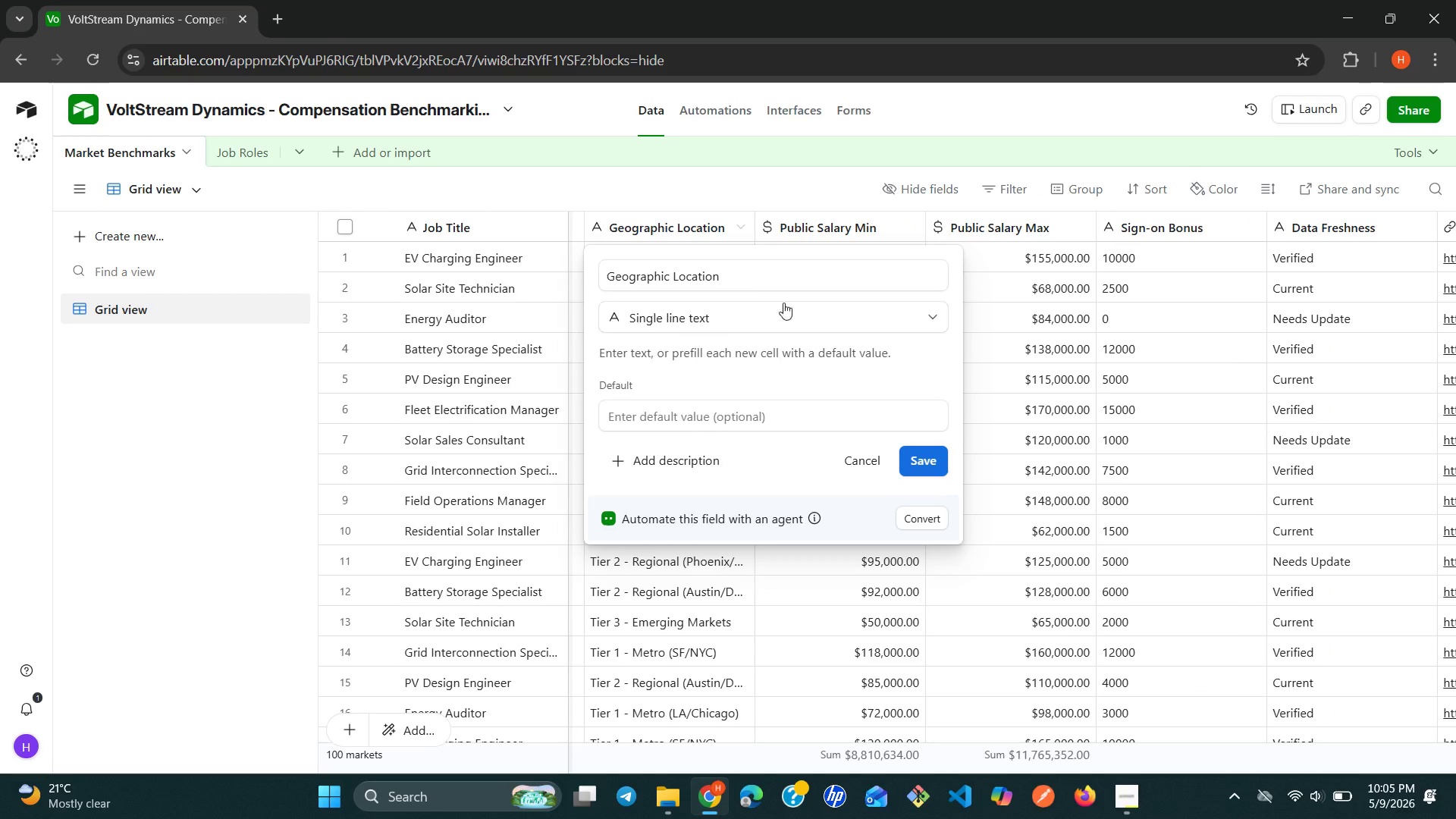 
left_click([839, 334])
 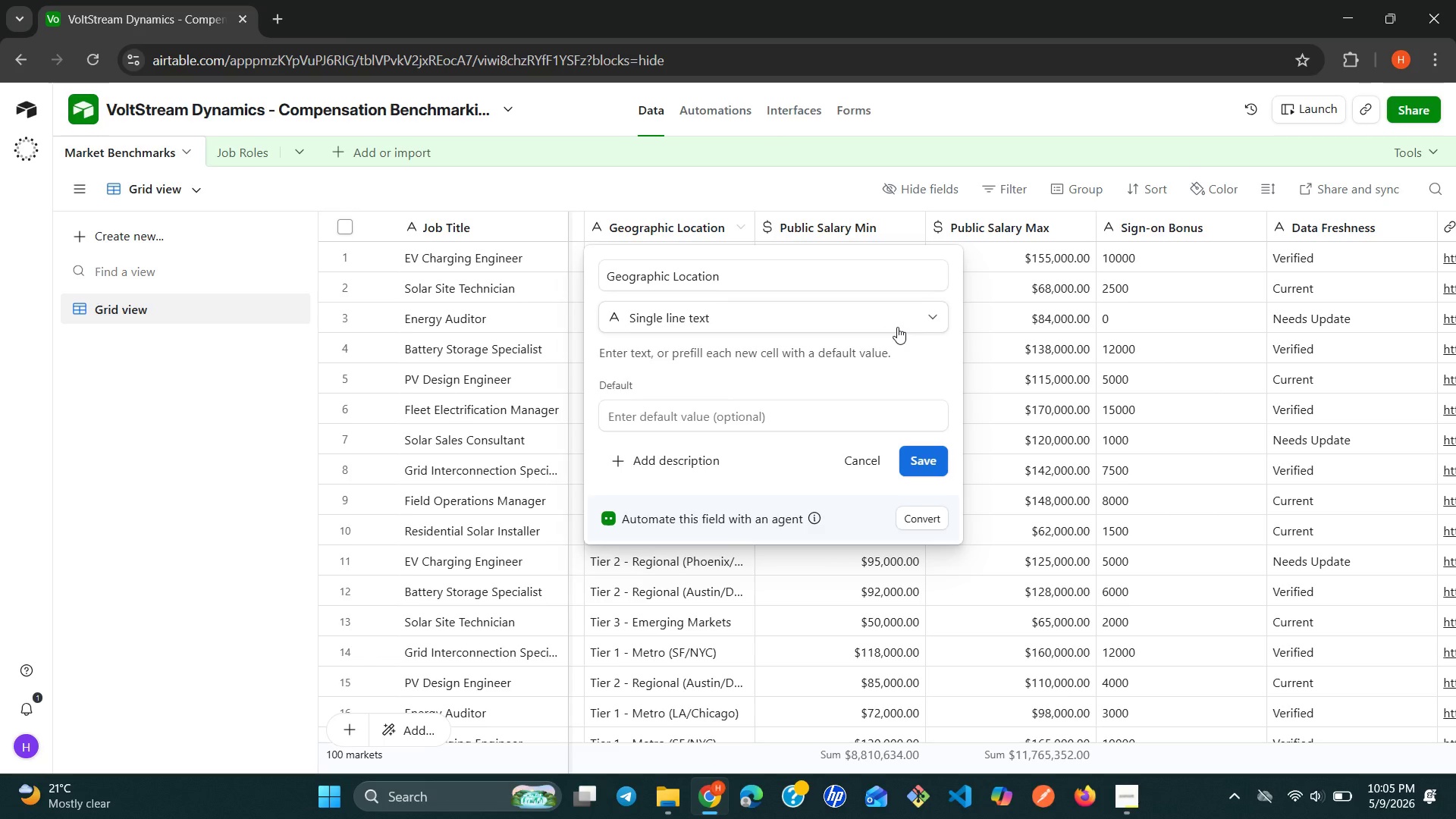 
left_click([897, 327])
 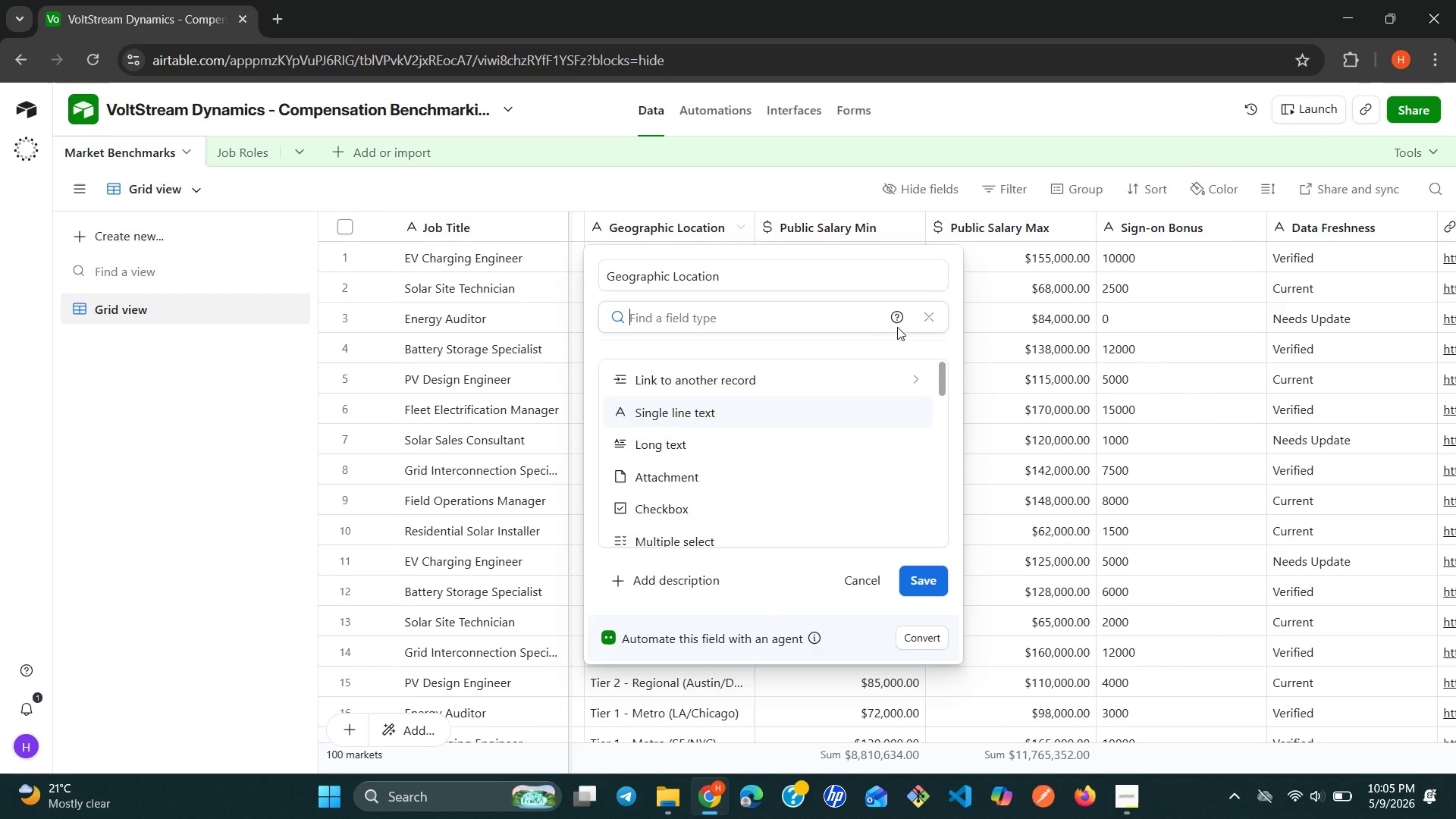 
key(S)
 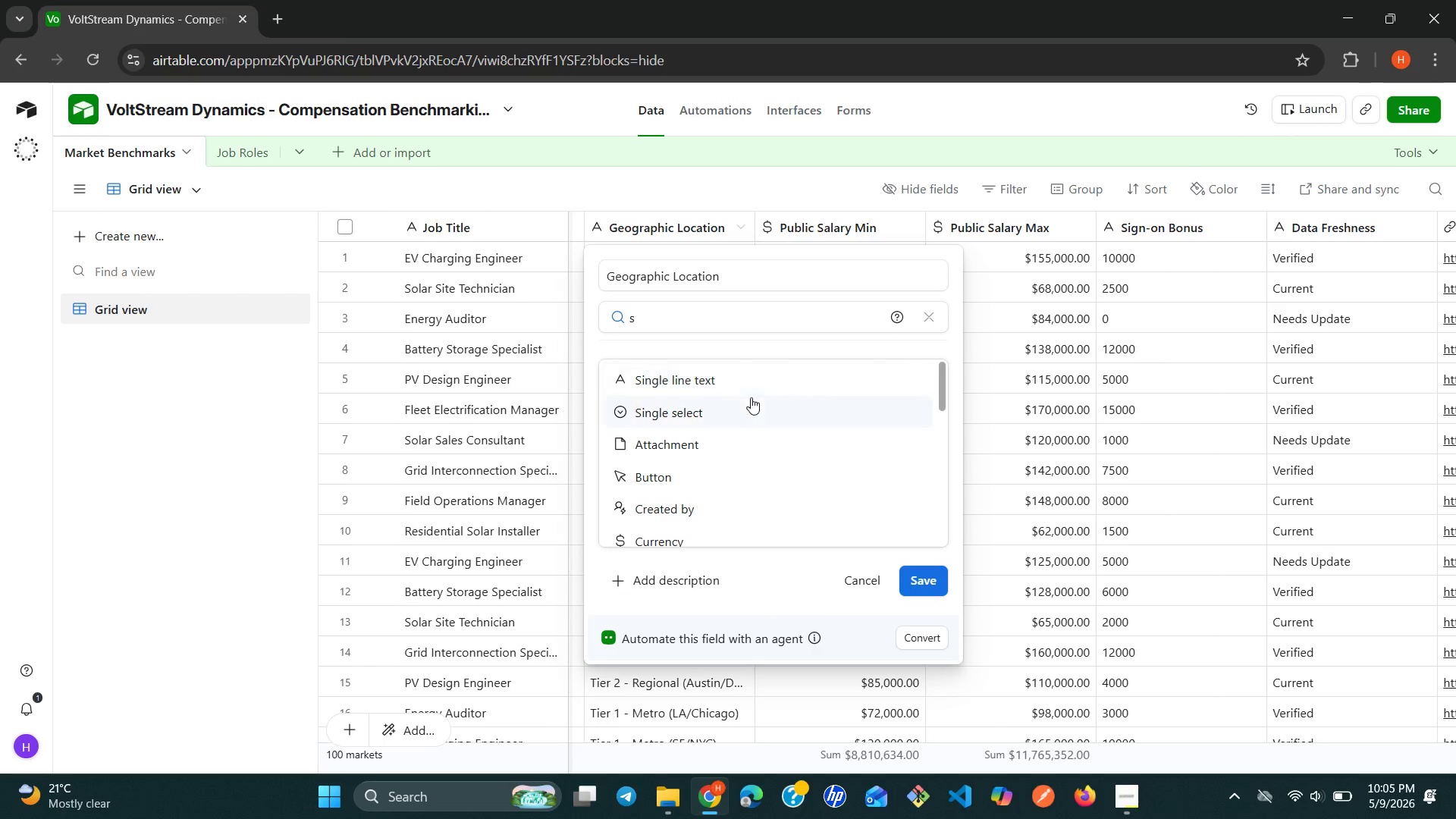 
left_click([741, 405])
 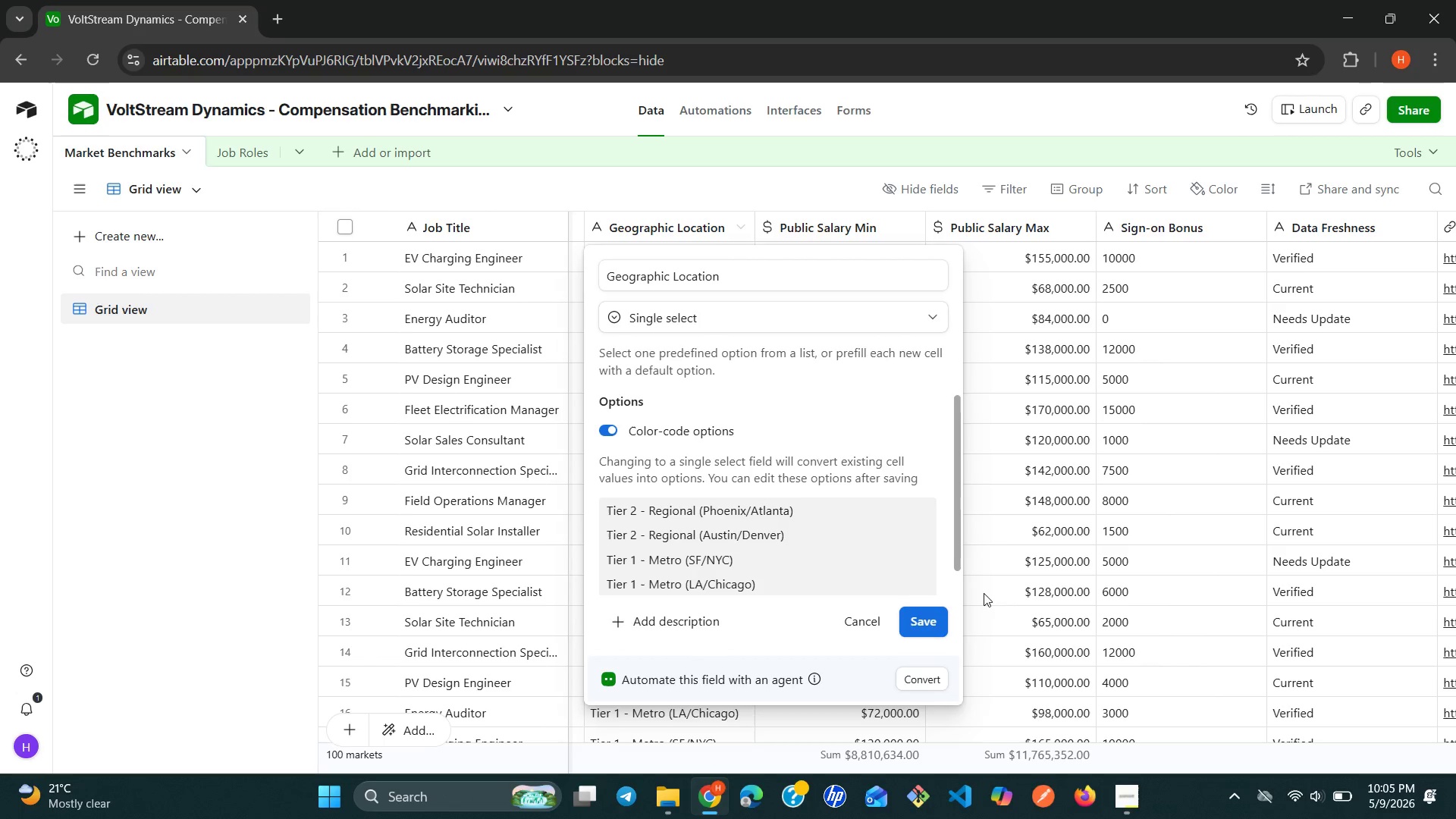 
left_click([933, 615])
 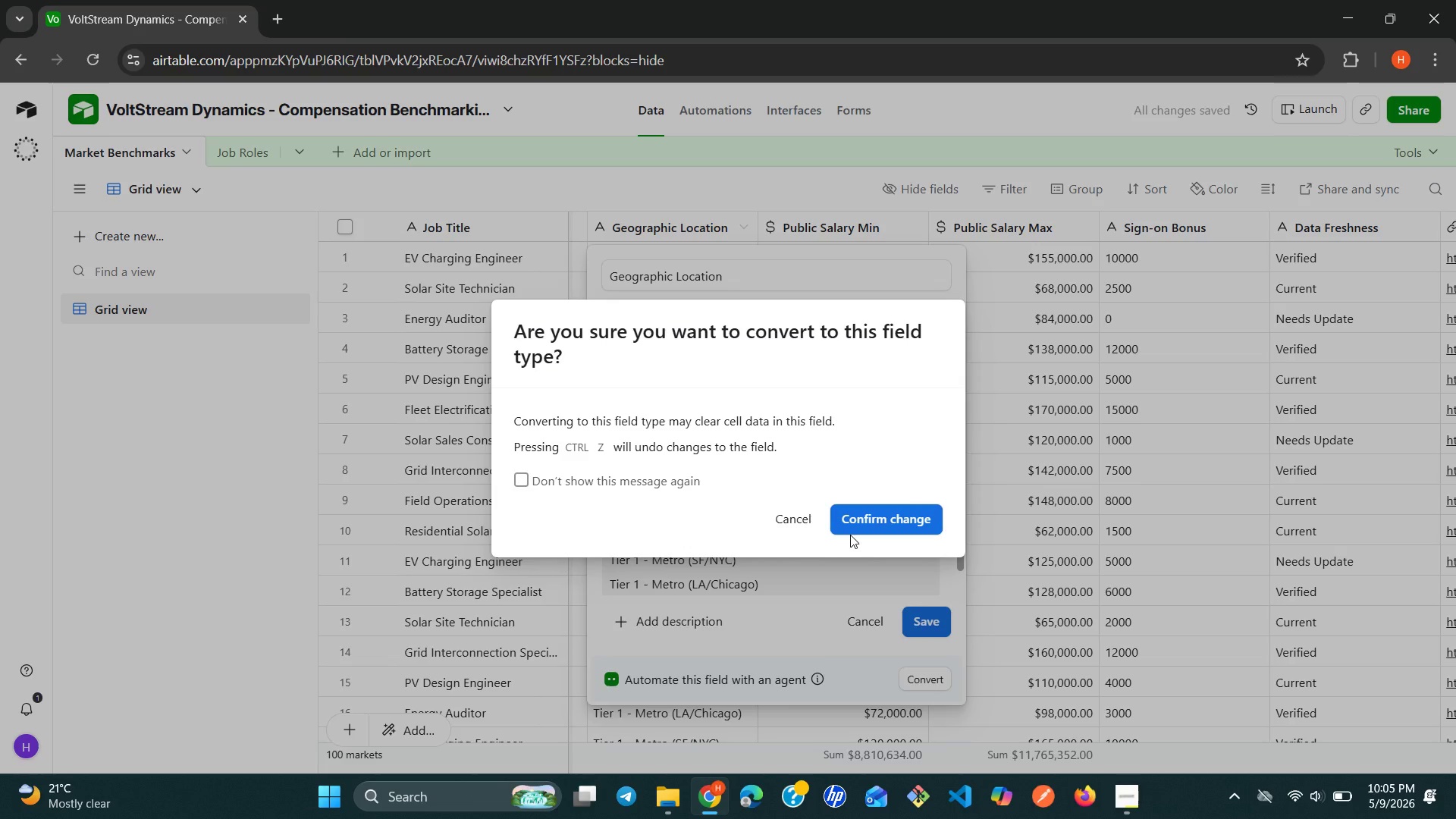 
left_click([849, 527])
 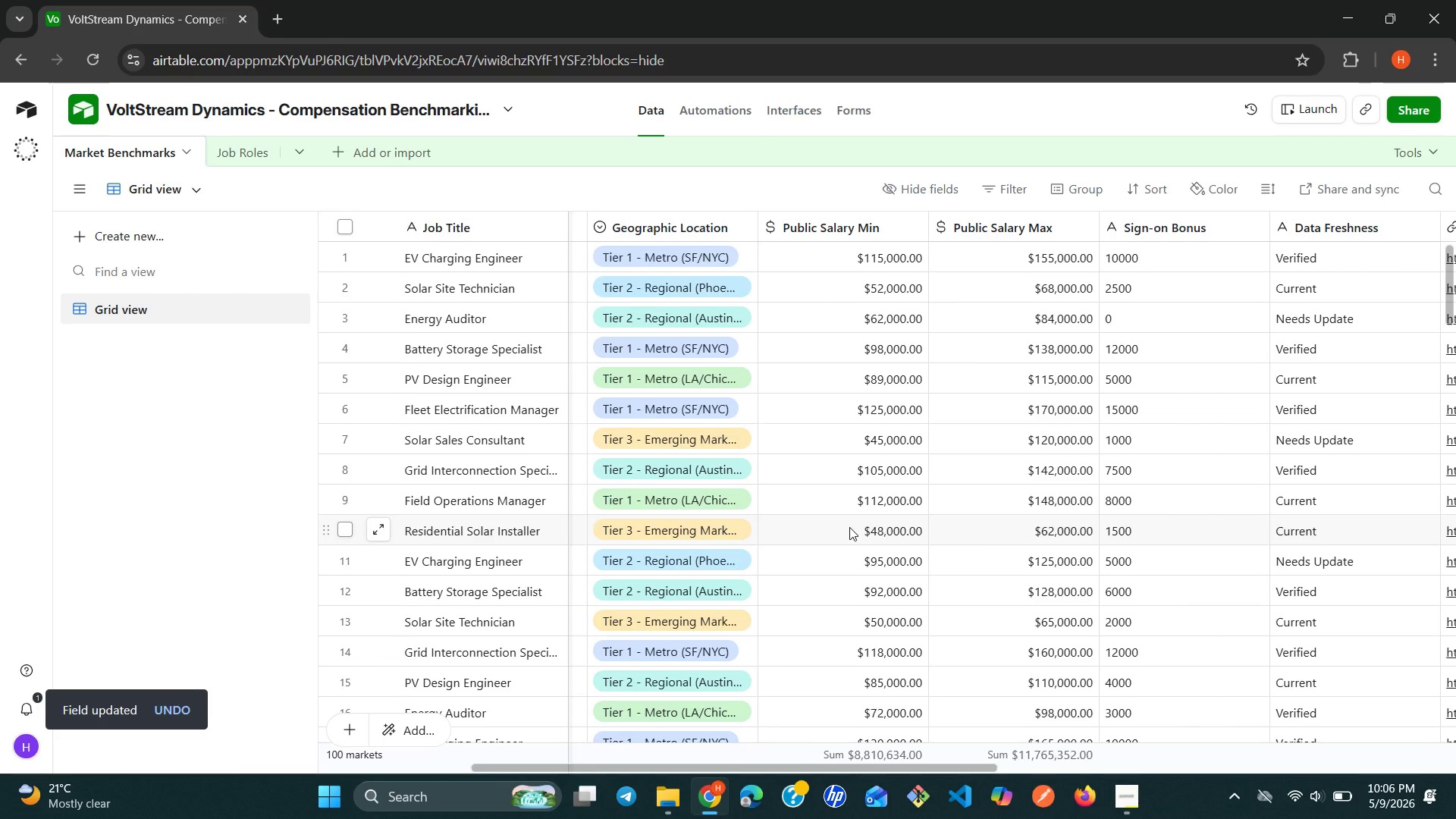 
wait(13.27)
 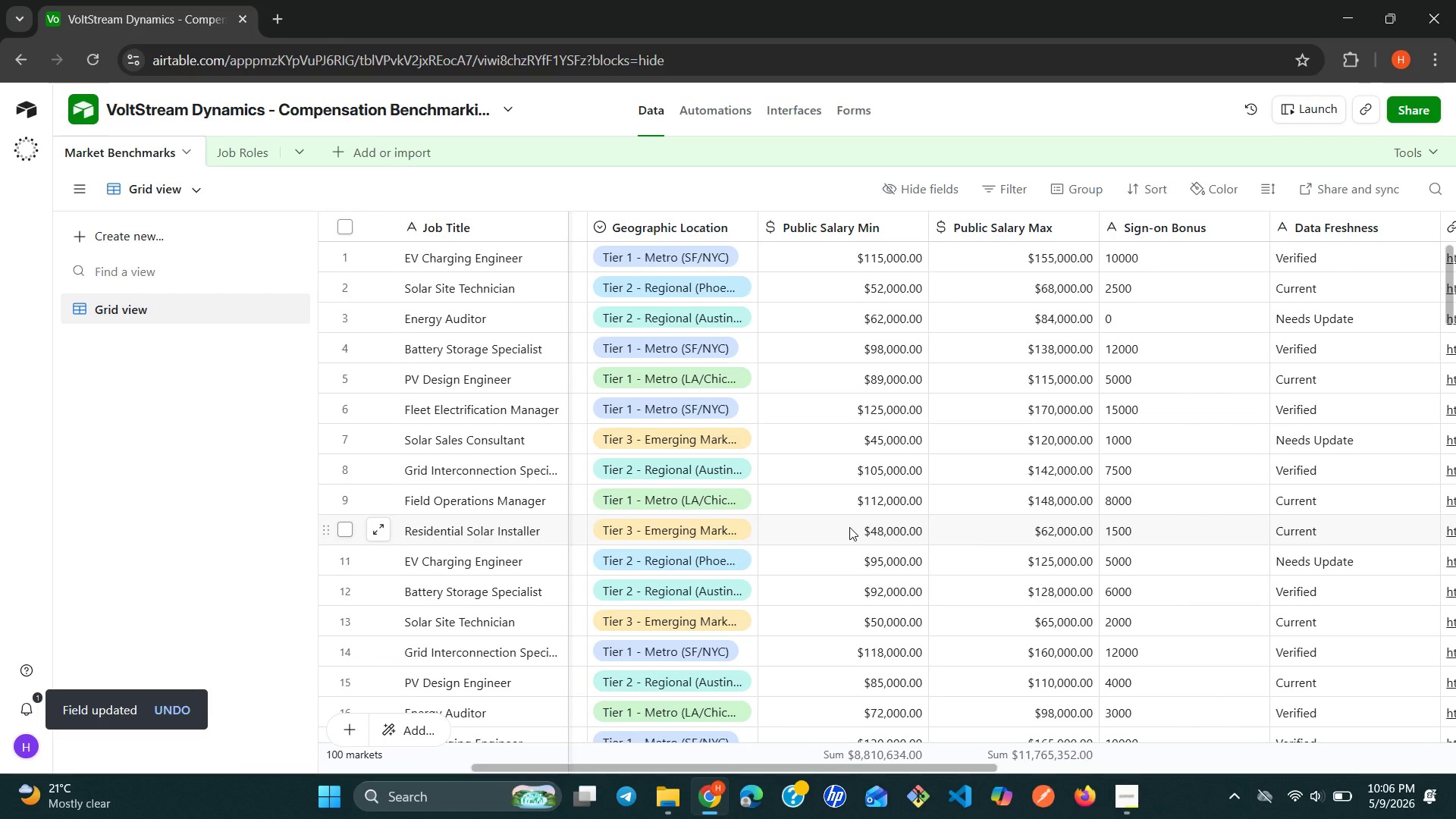 
left_click([1047, 231])
 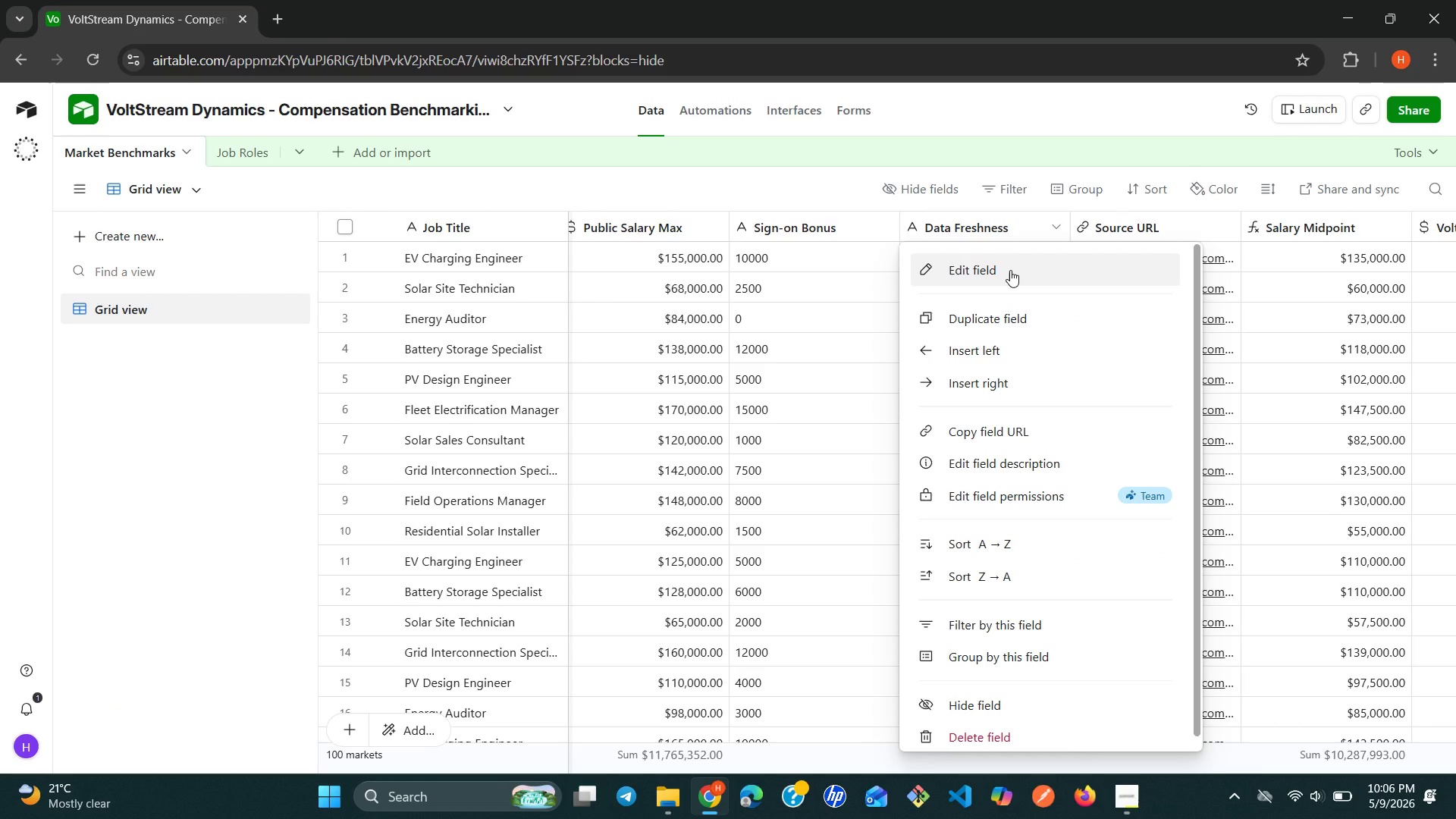 
left_click([1010, 270])
 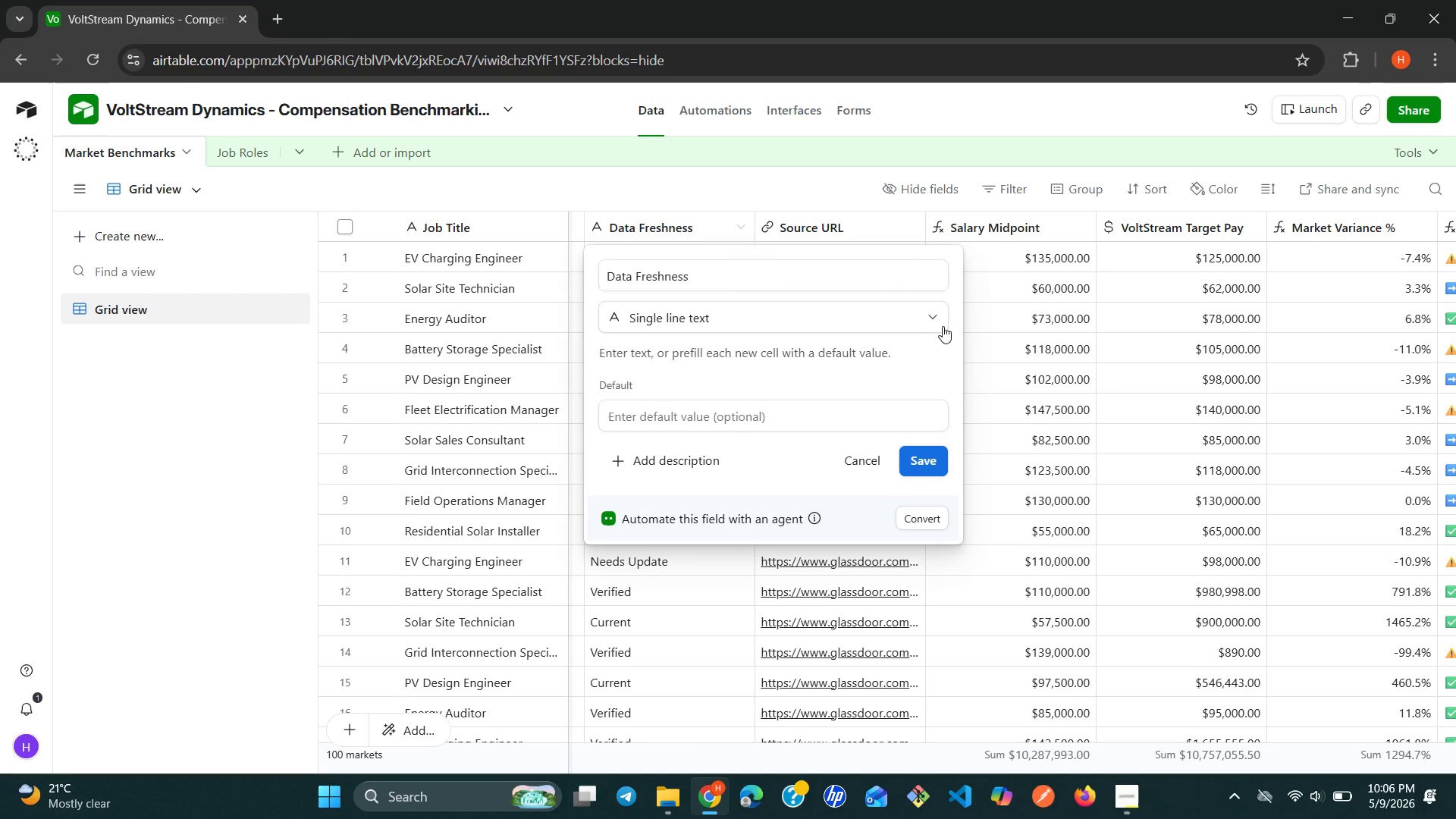 
left_click([936, 323])
 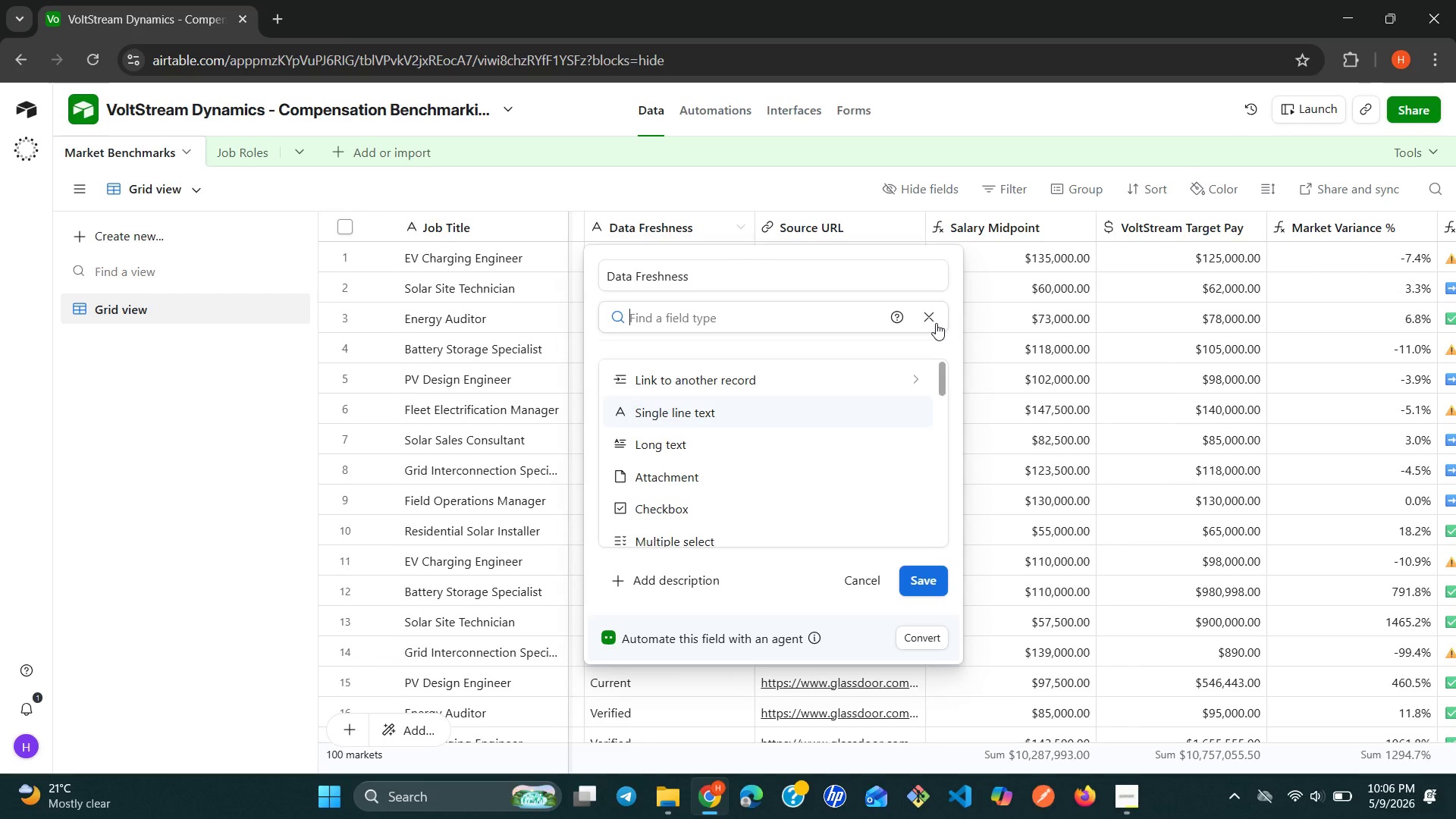 
wait(6.09)
 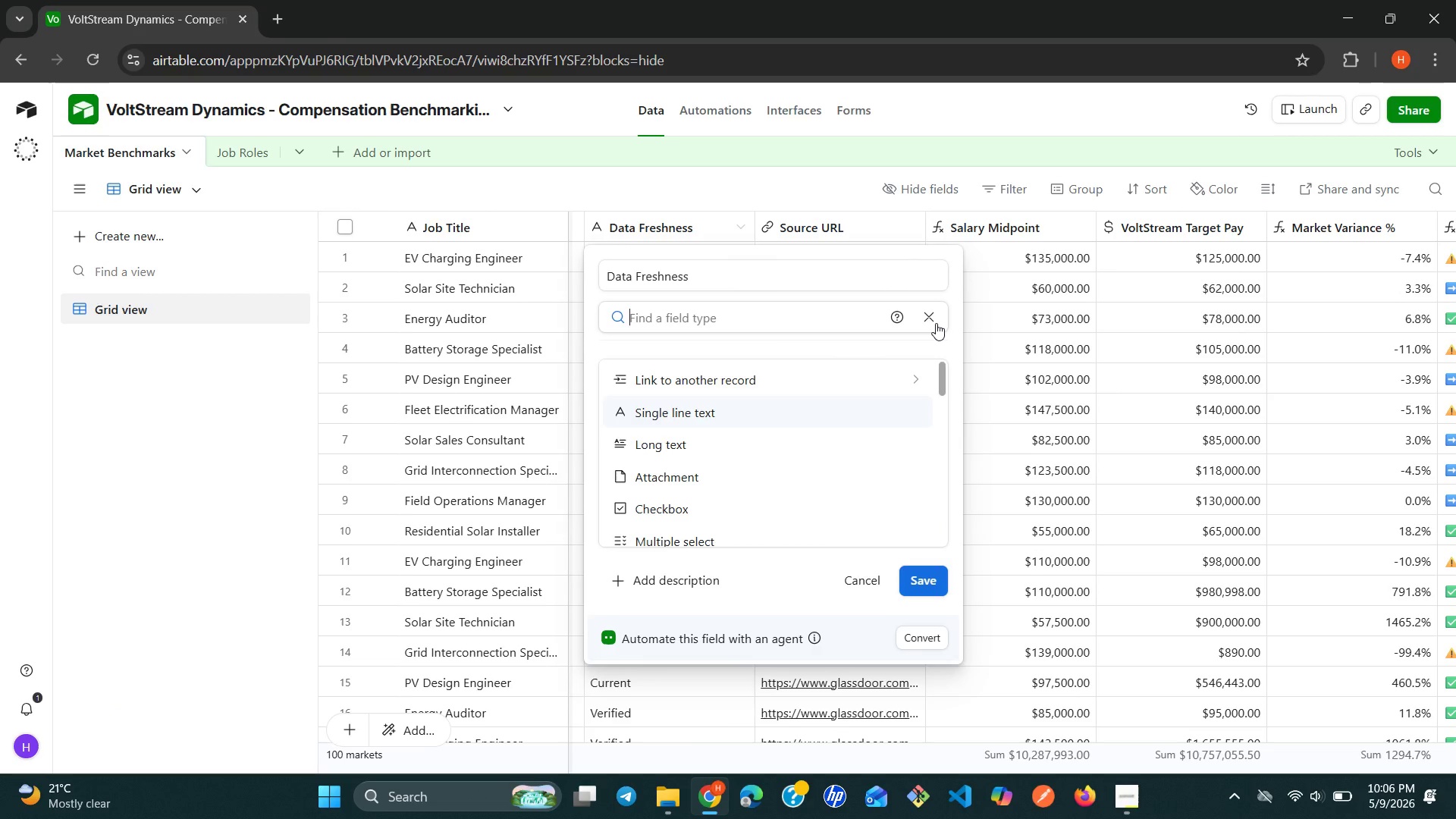 
key(S)
 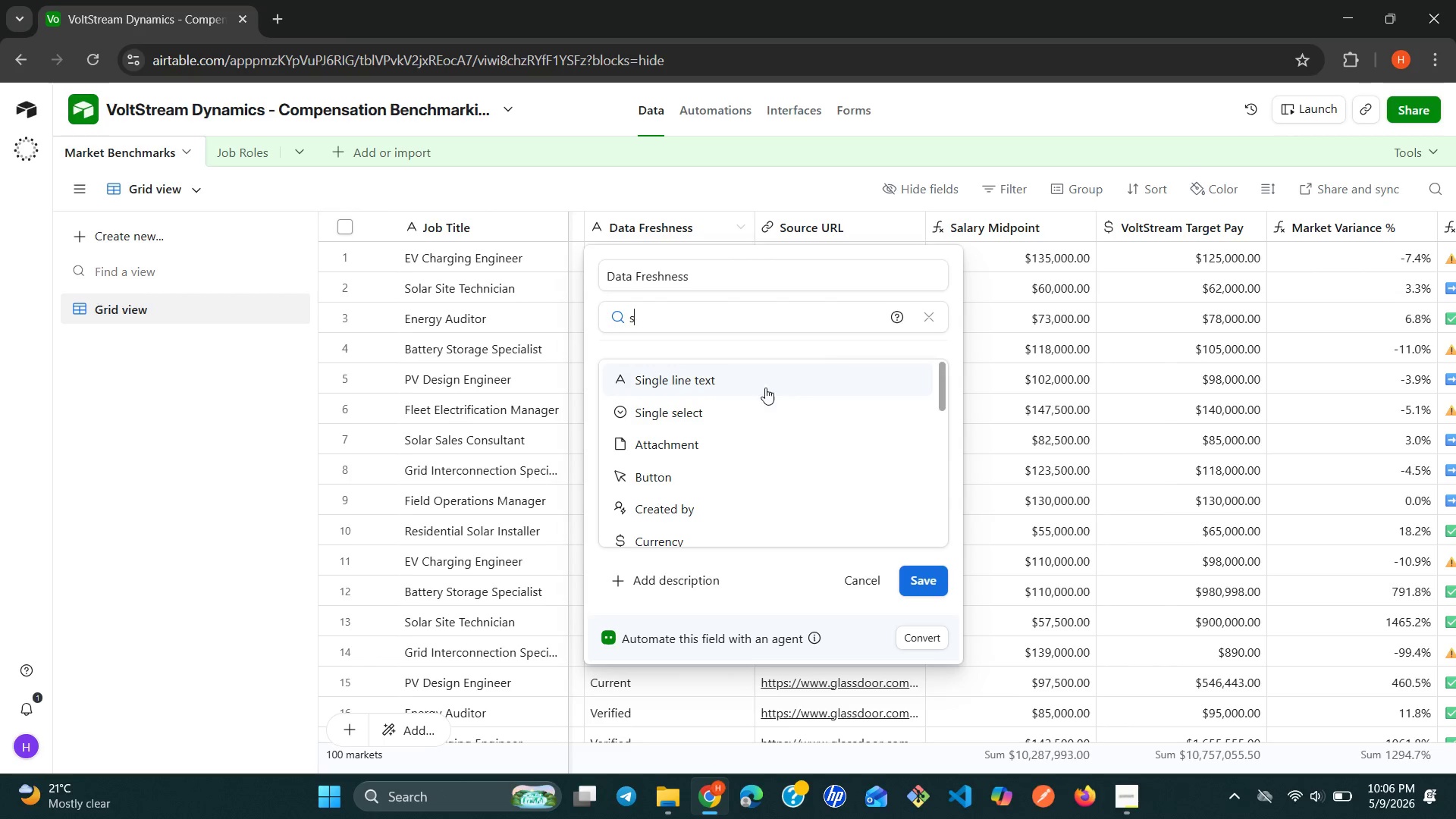 
left_click([722, 404])
 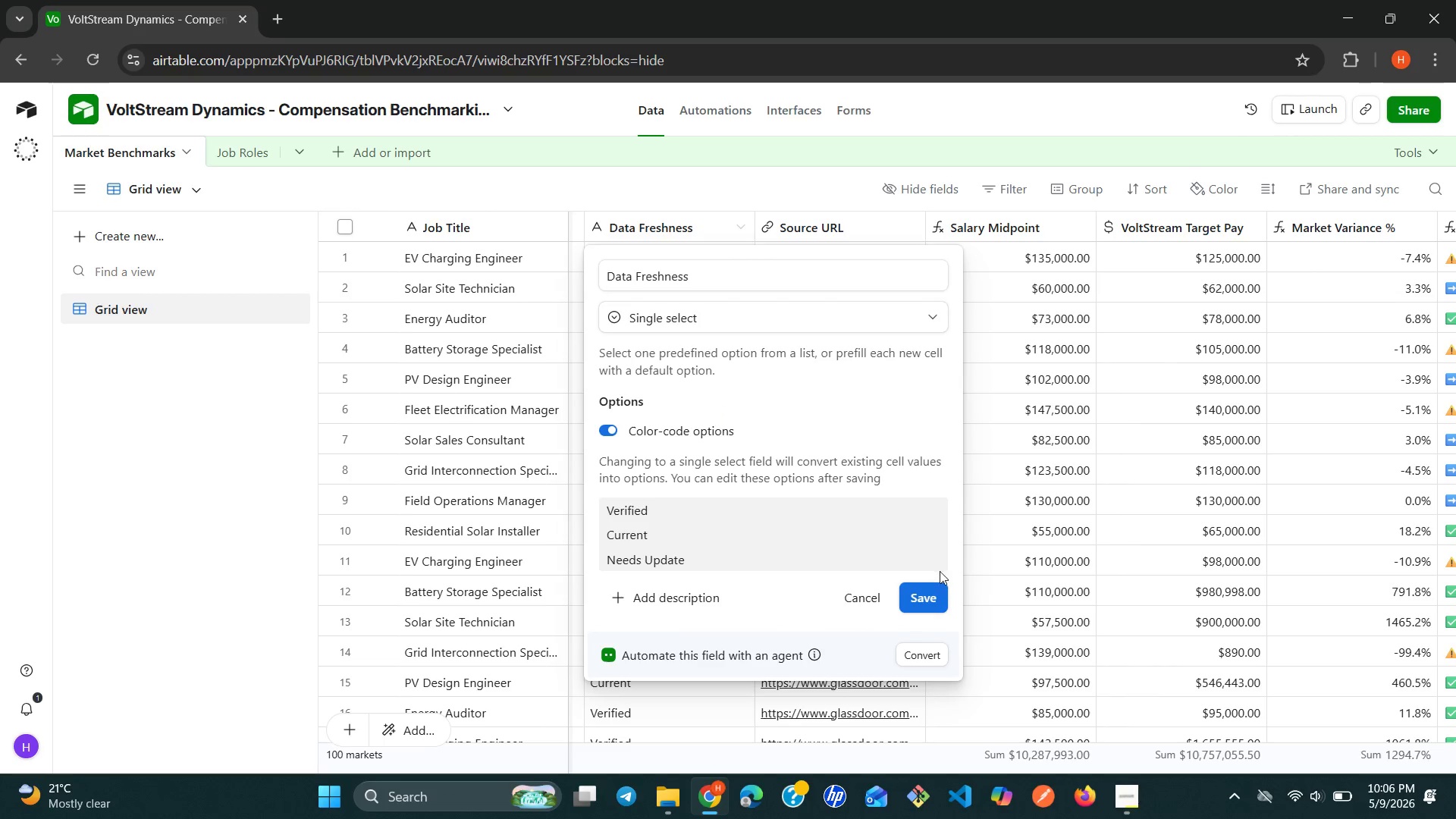 
left_click([928, 596])
 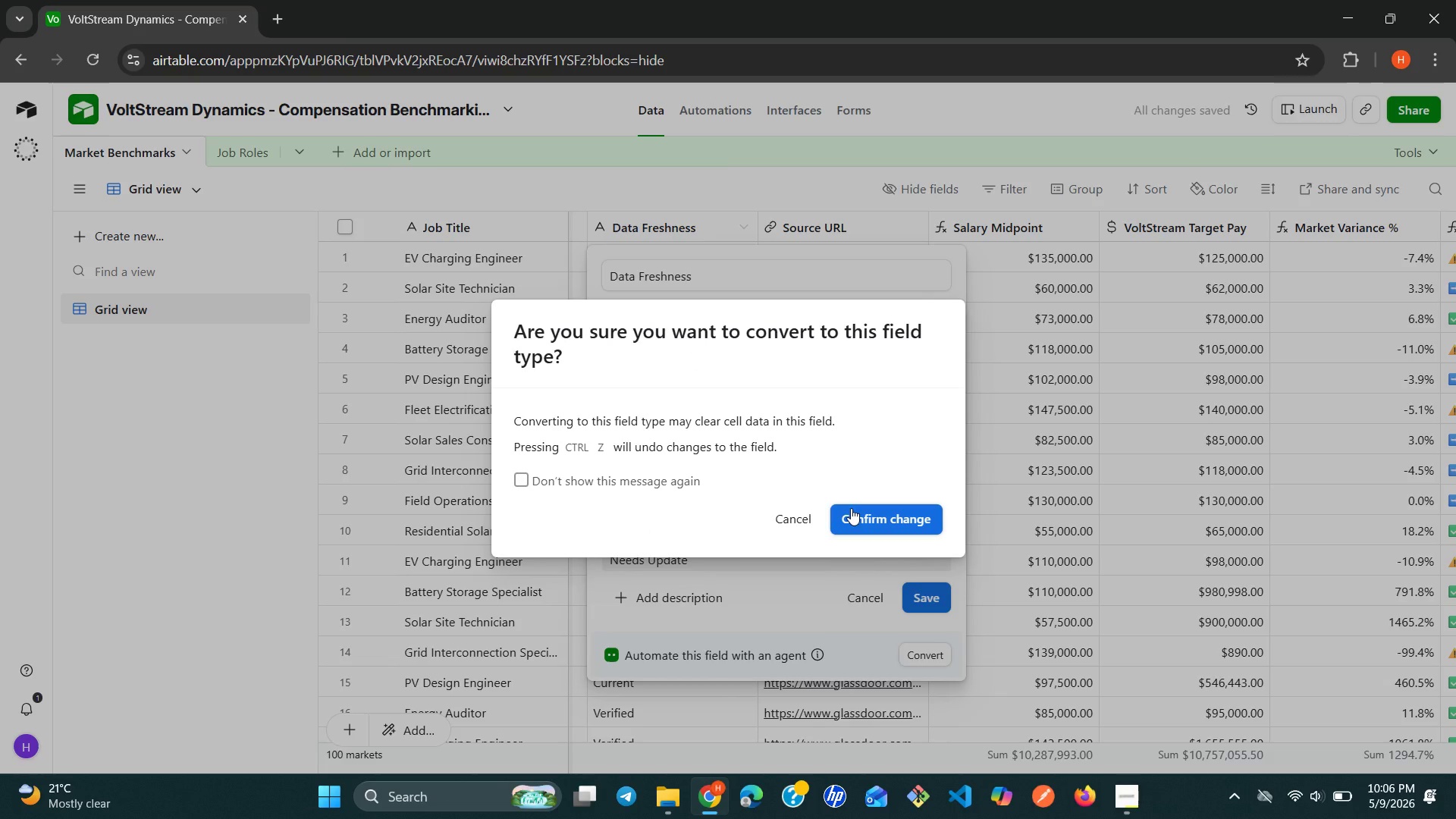 
left_click([851, 508])
 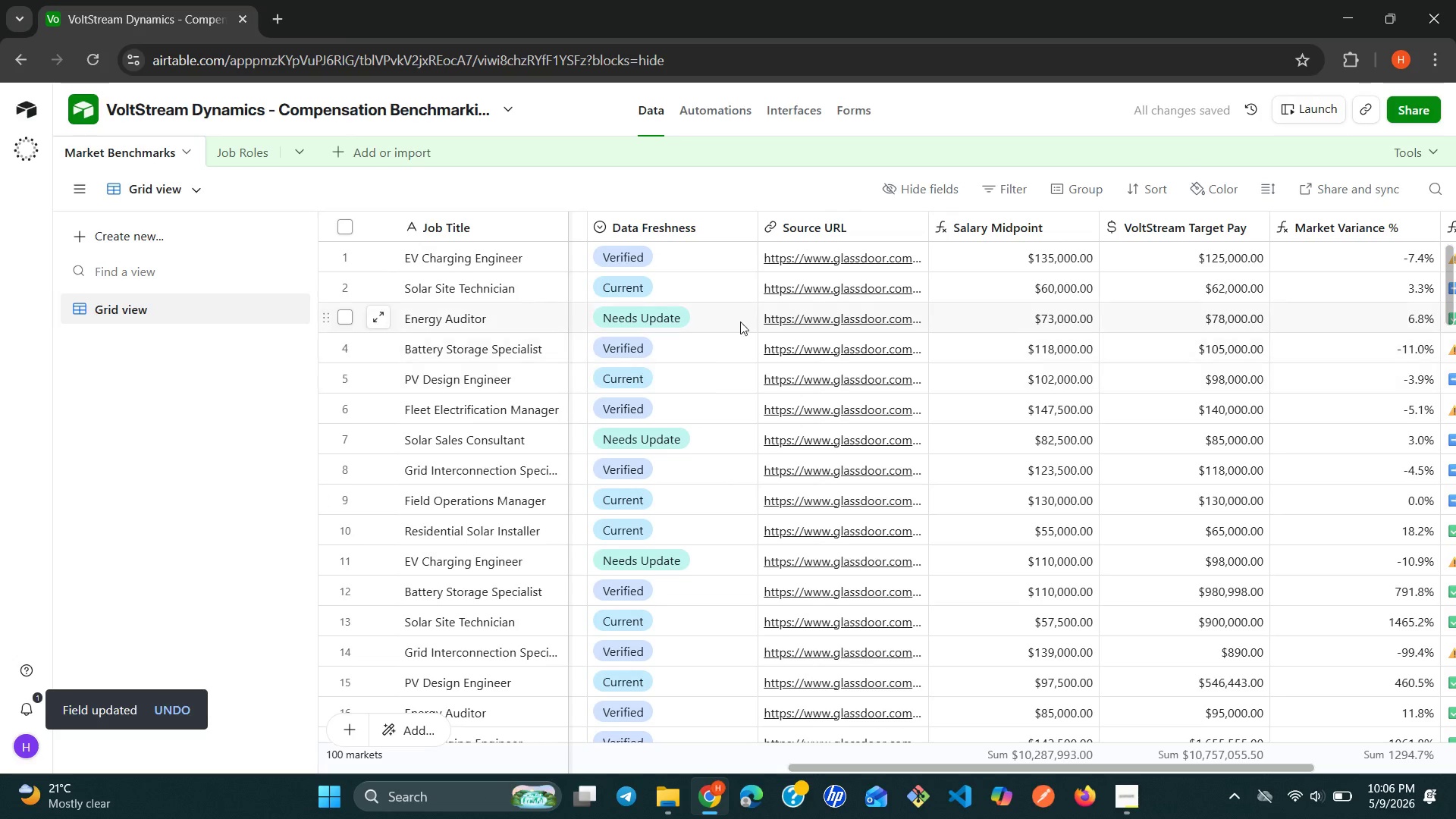 
left_click([723, 221])
 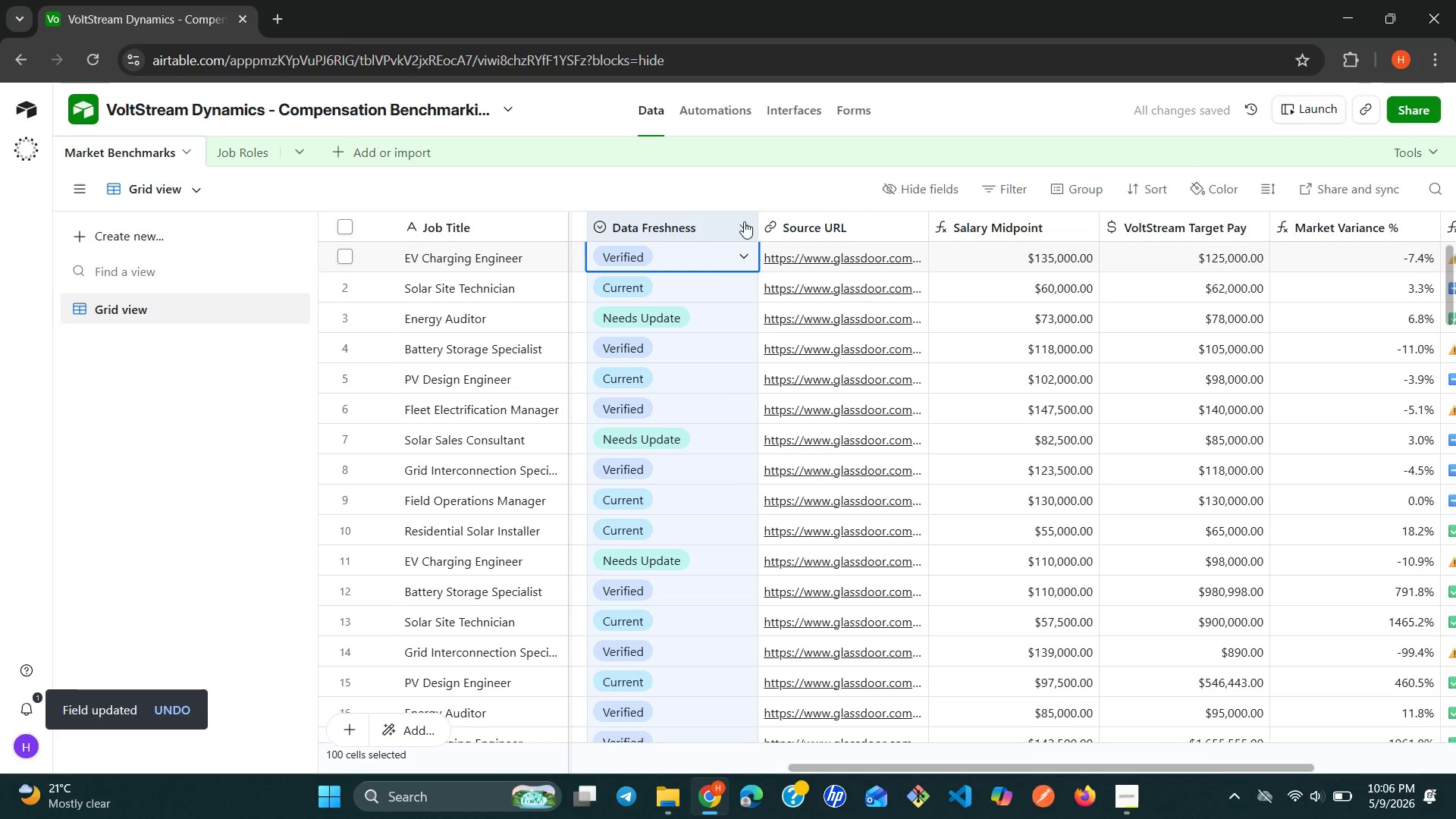 
left_click([745, 221])
 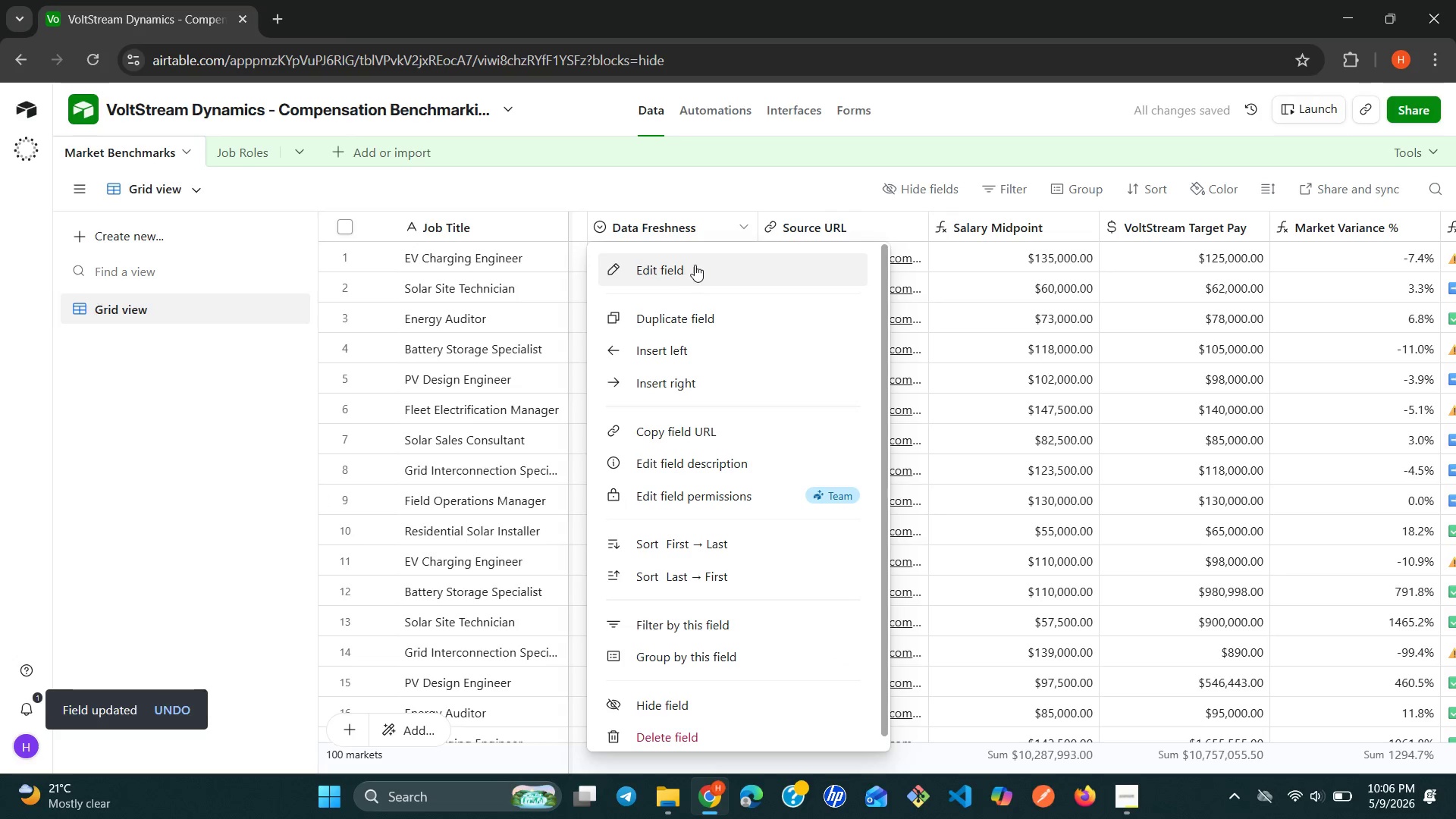 
left_click([694, 266])
 